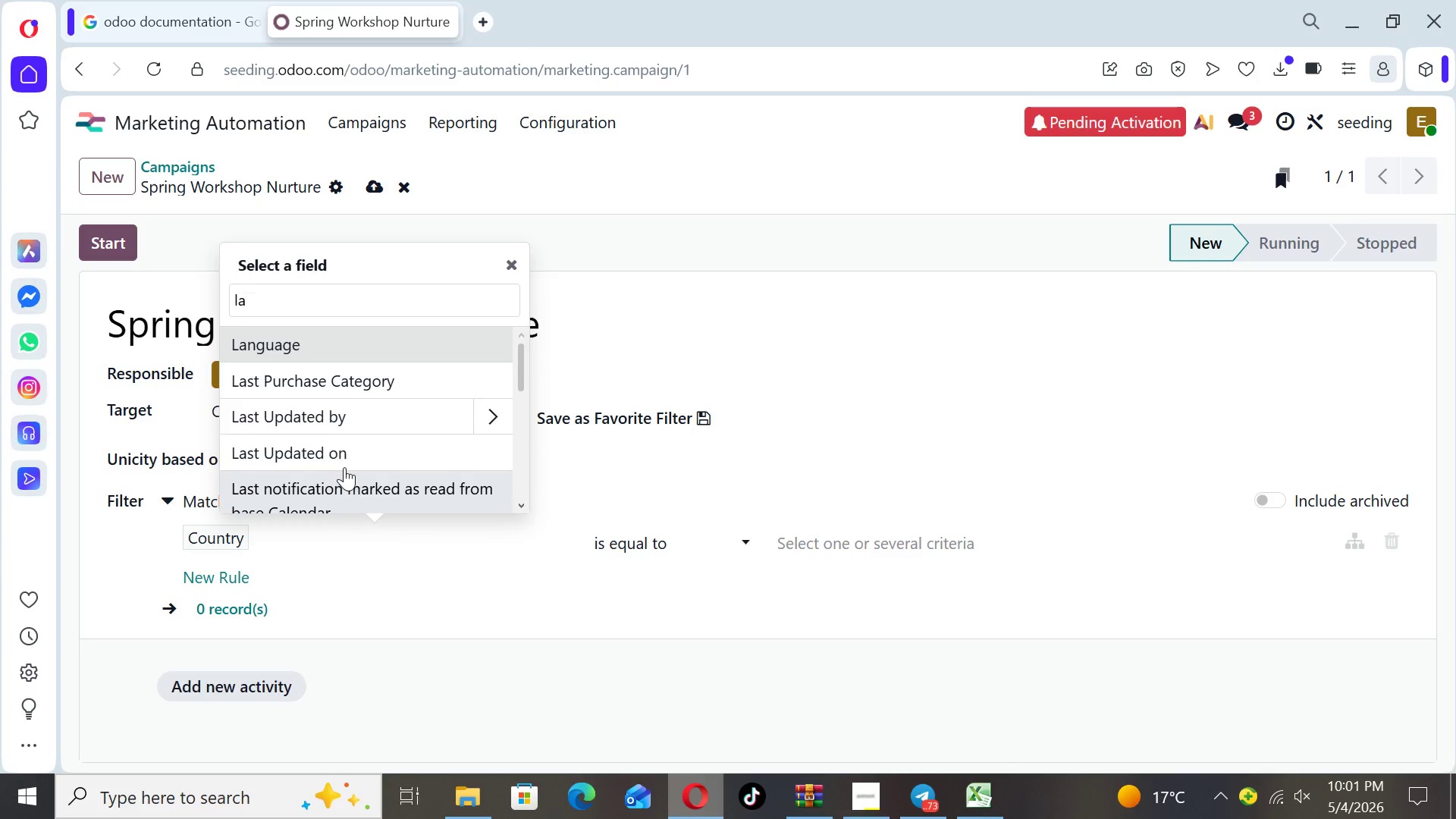 
left_click([328, 385])
 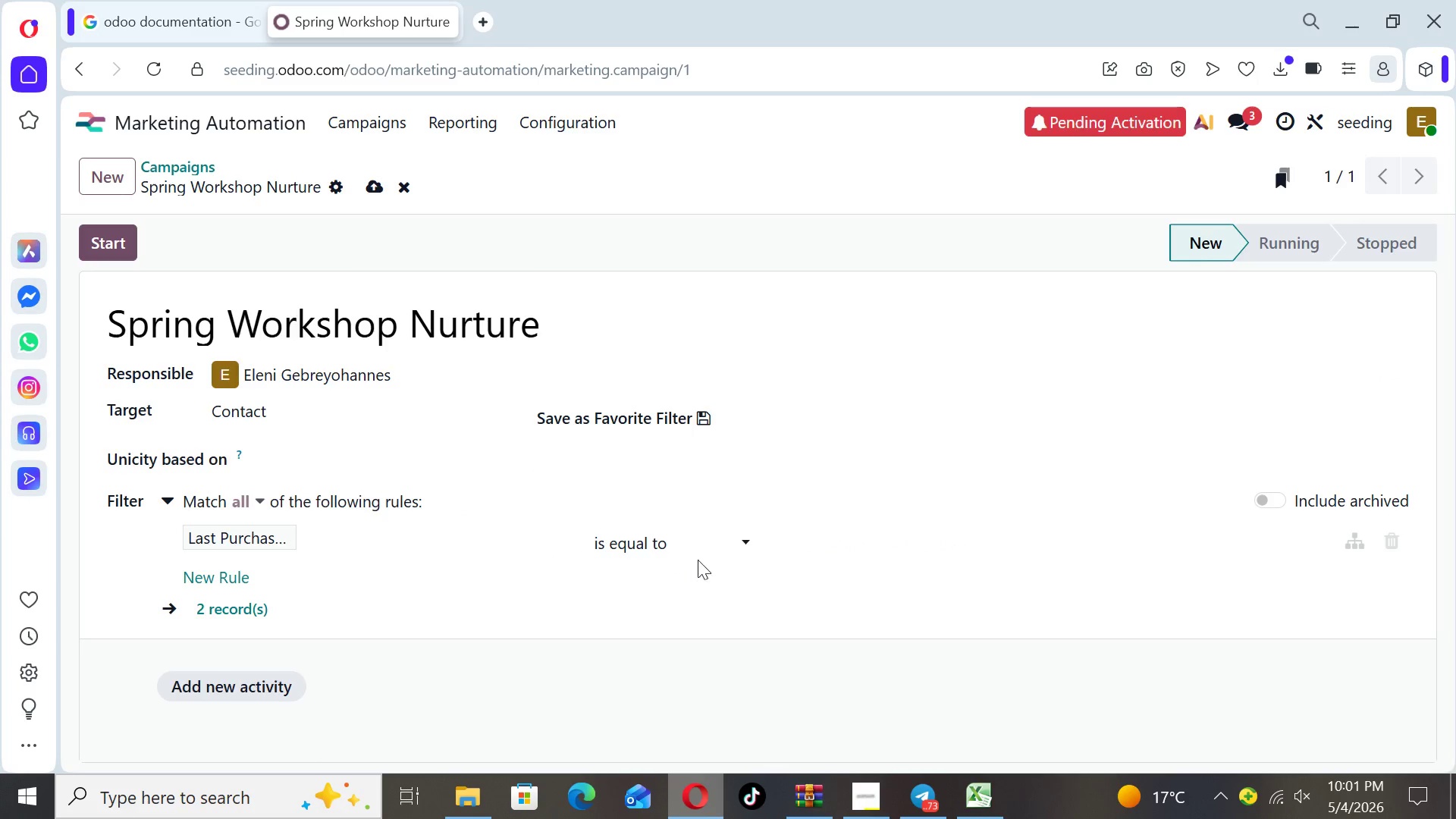 
left_click([704, 543])
 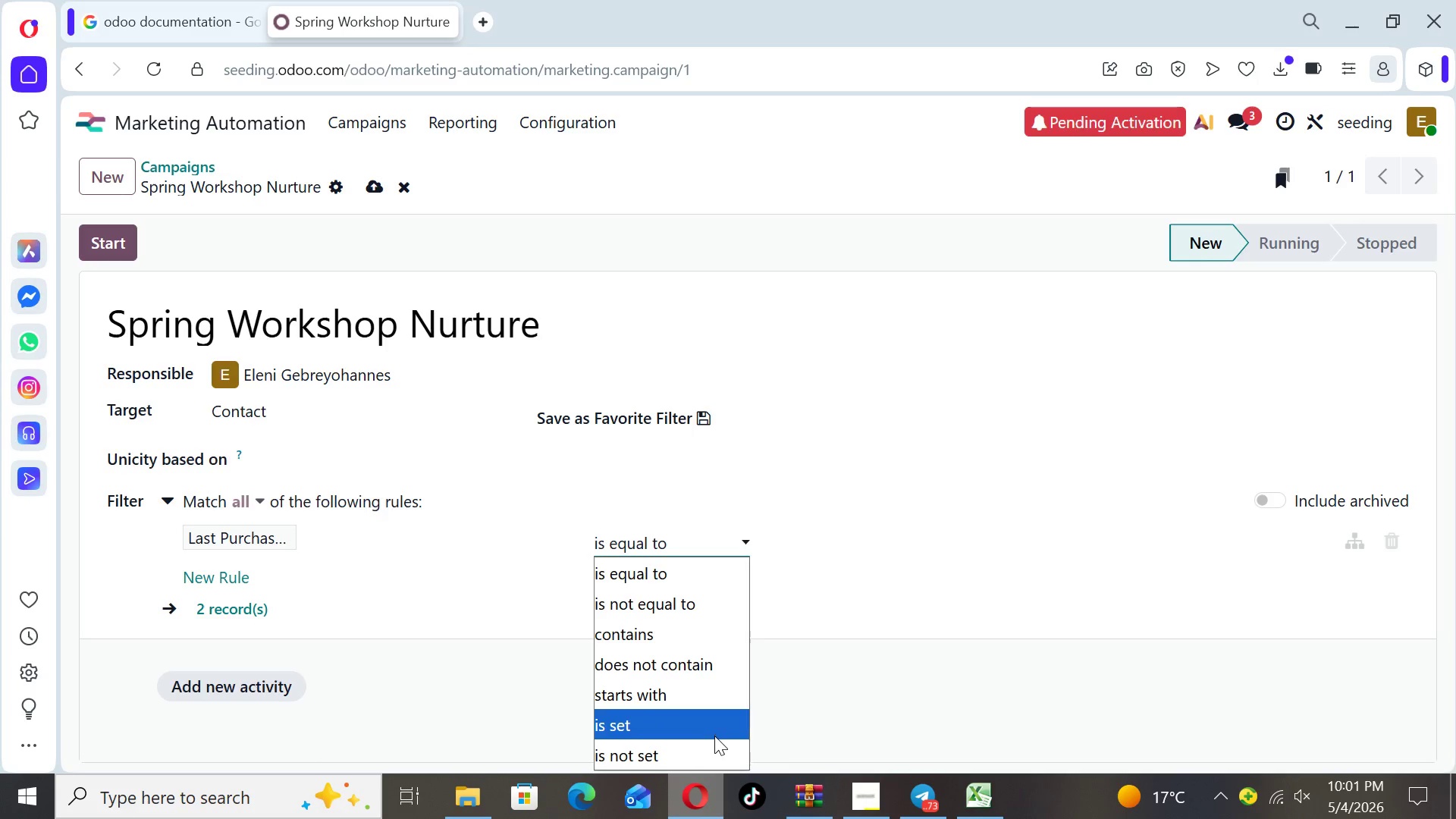 
wait(5.42)
 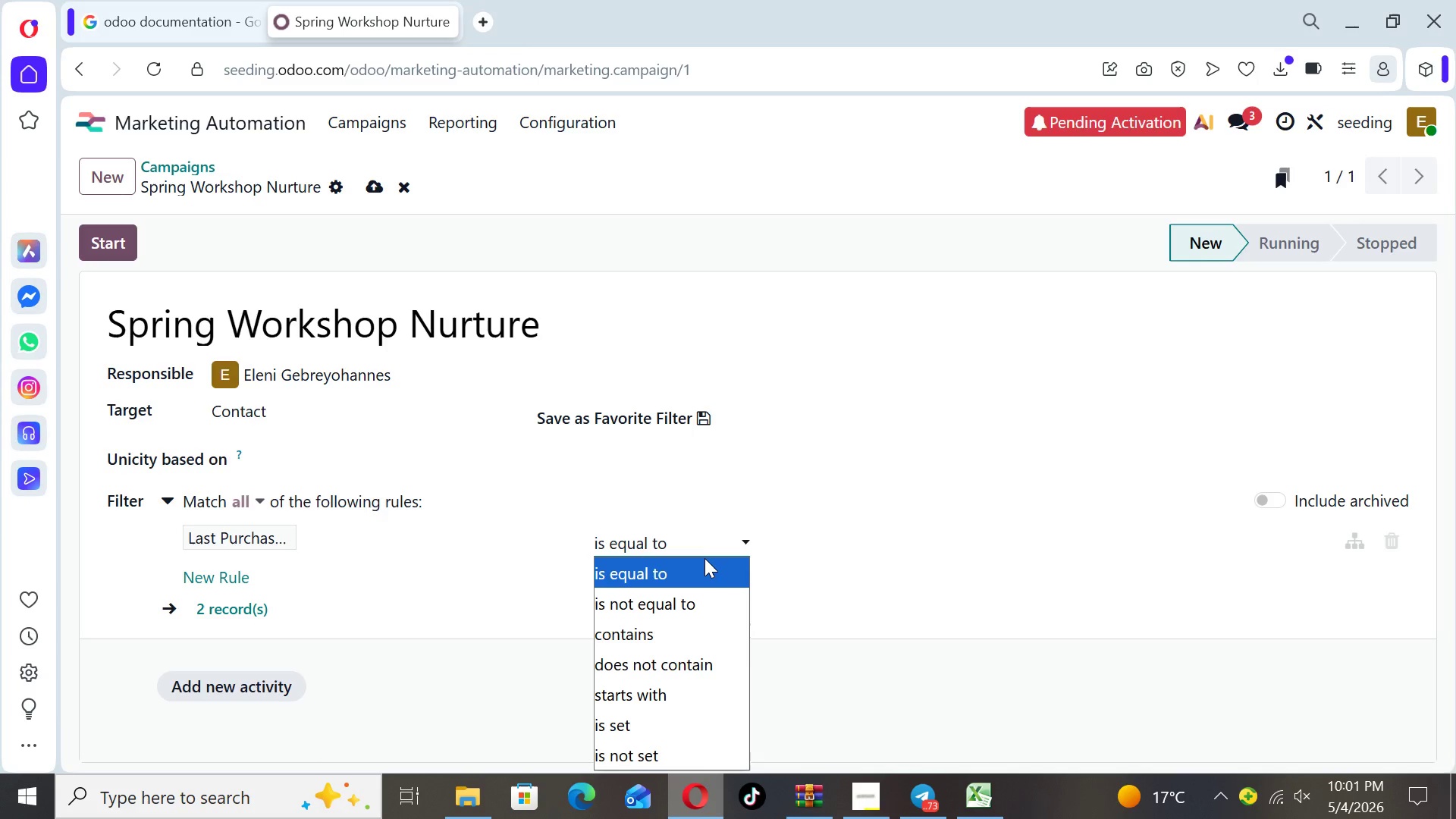 
left_click([620, 721])
 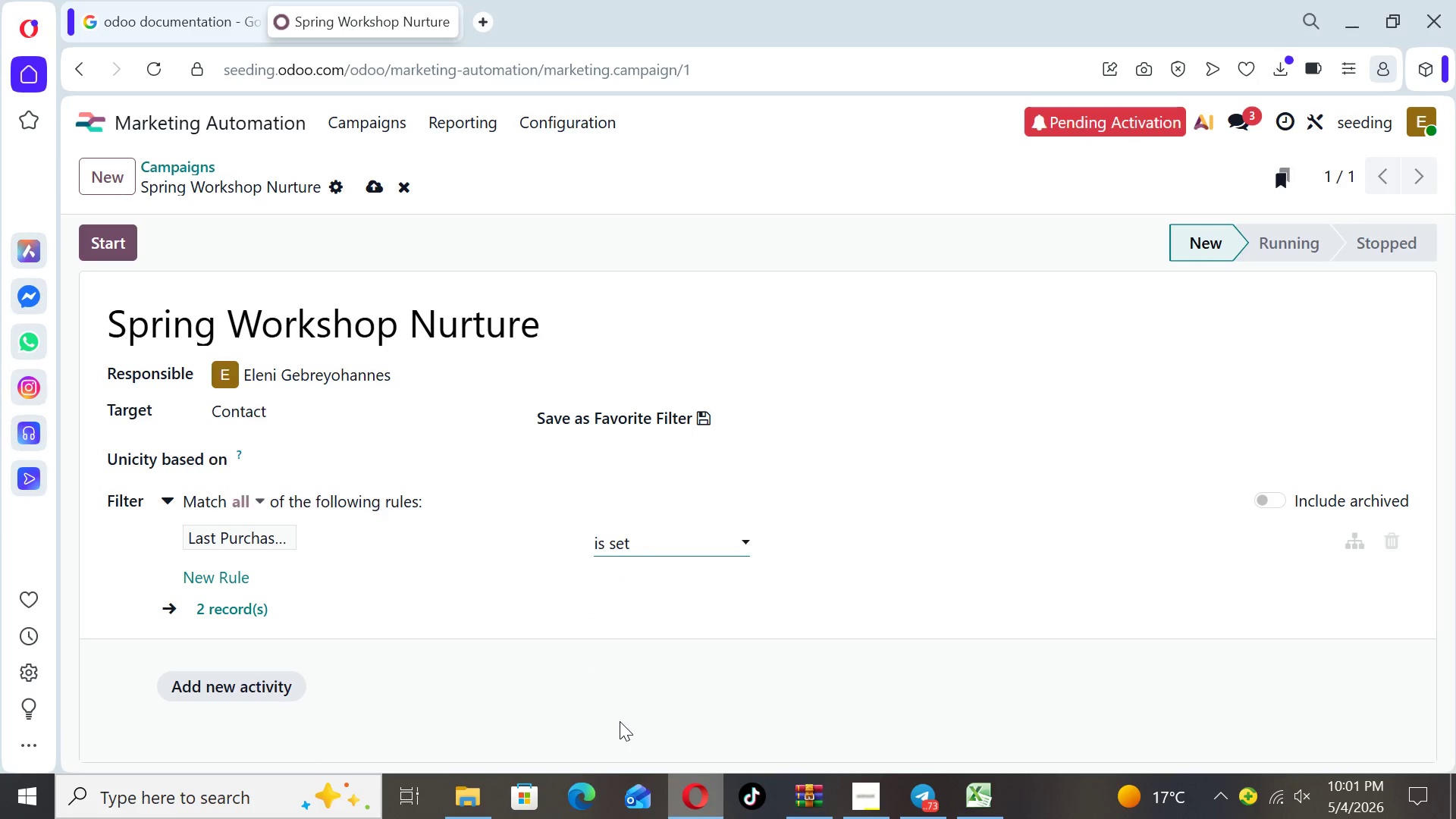 
key(F9)
 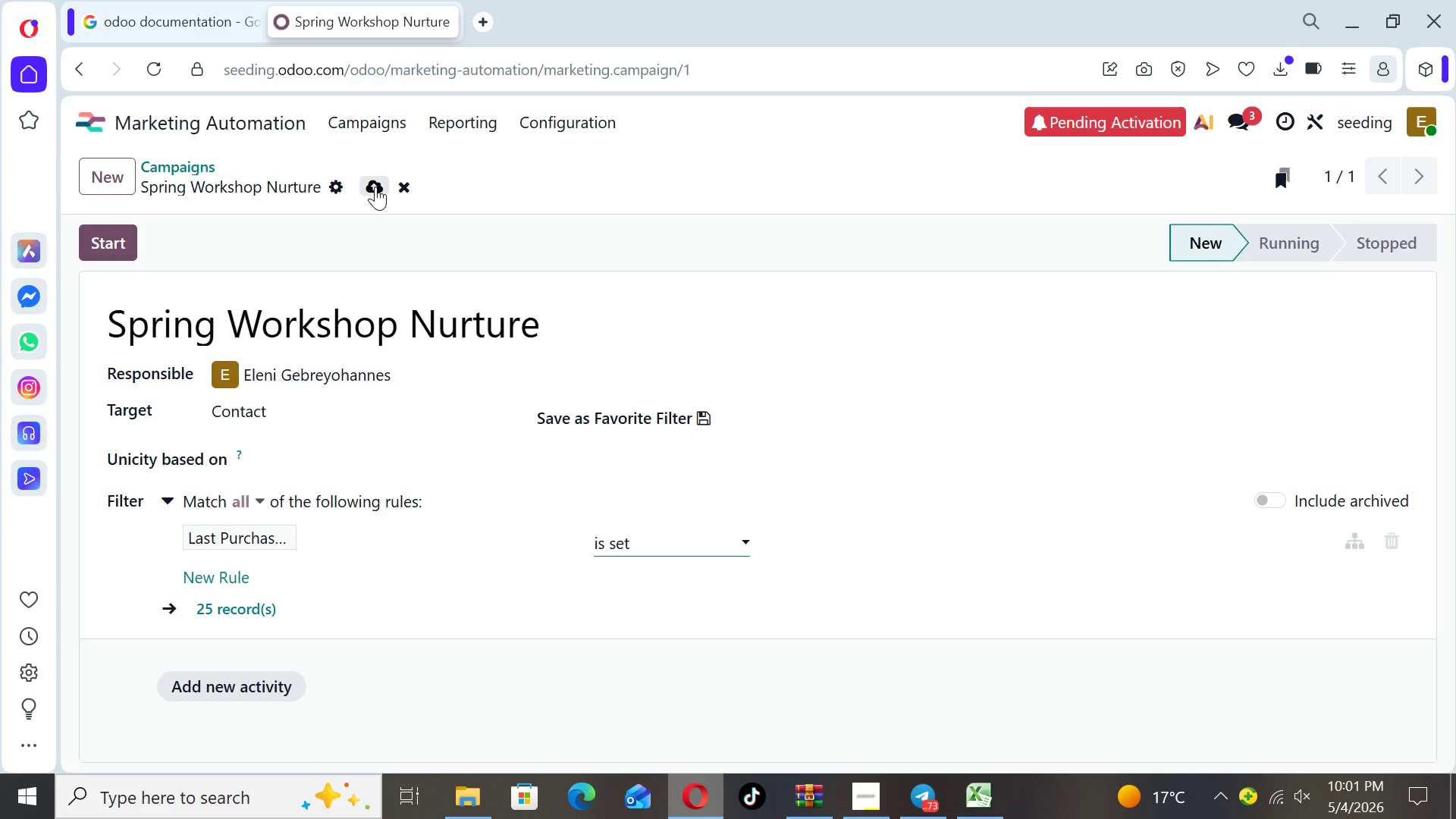 
wait(6.3)
 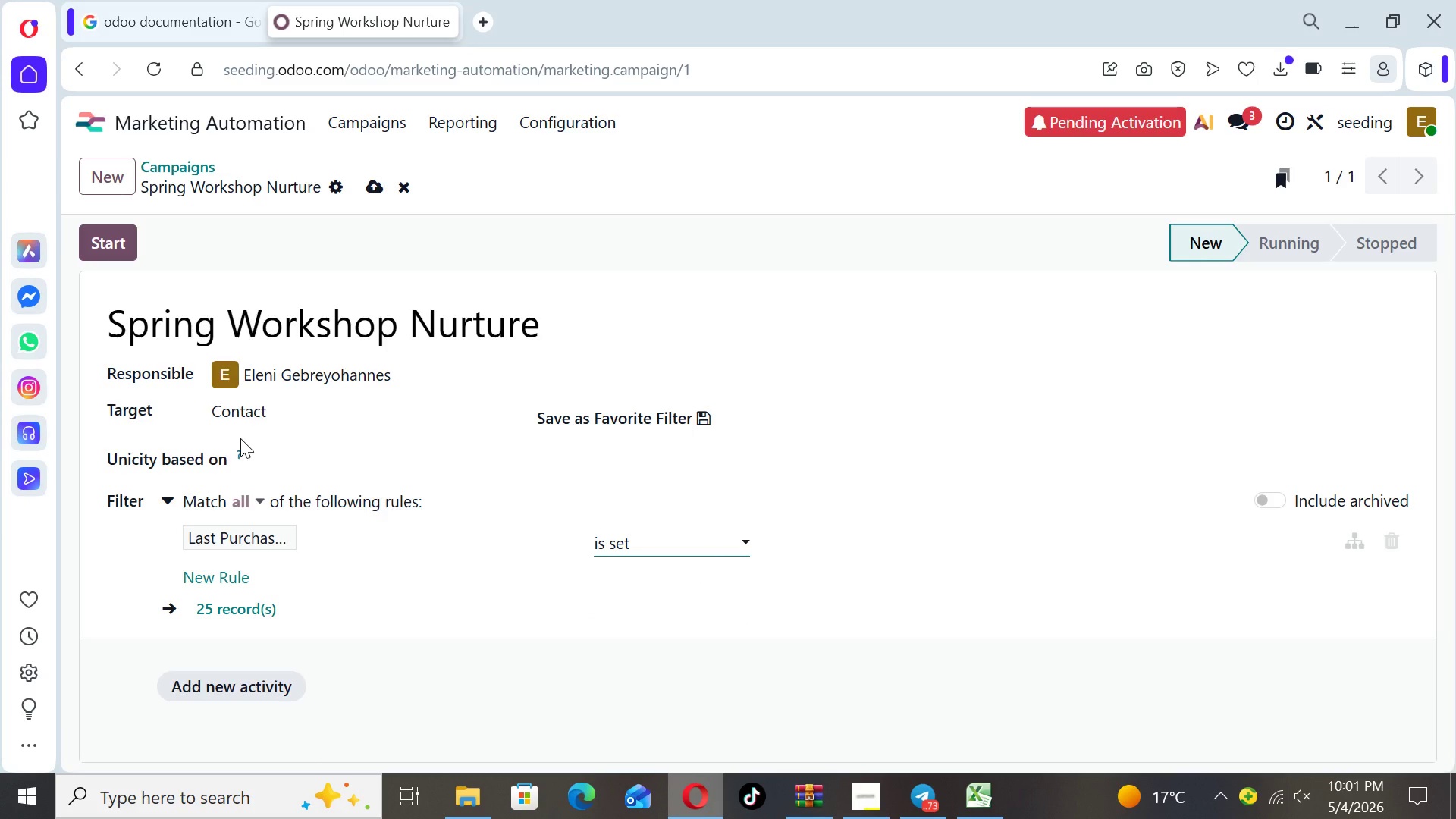 
left_click([375, 187])
 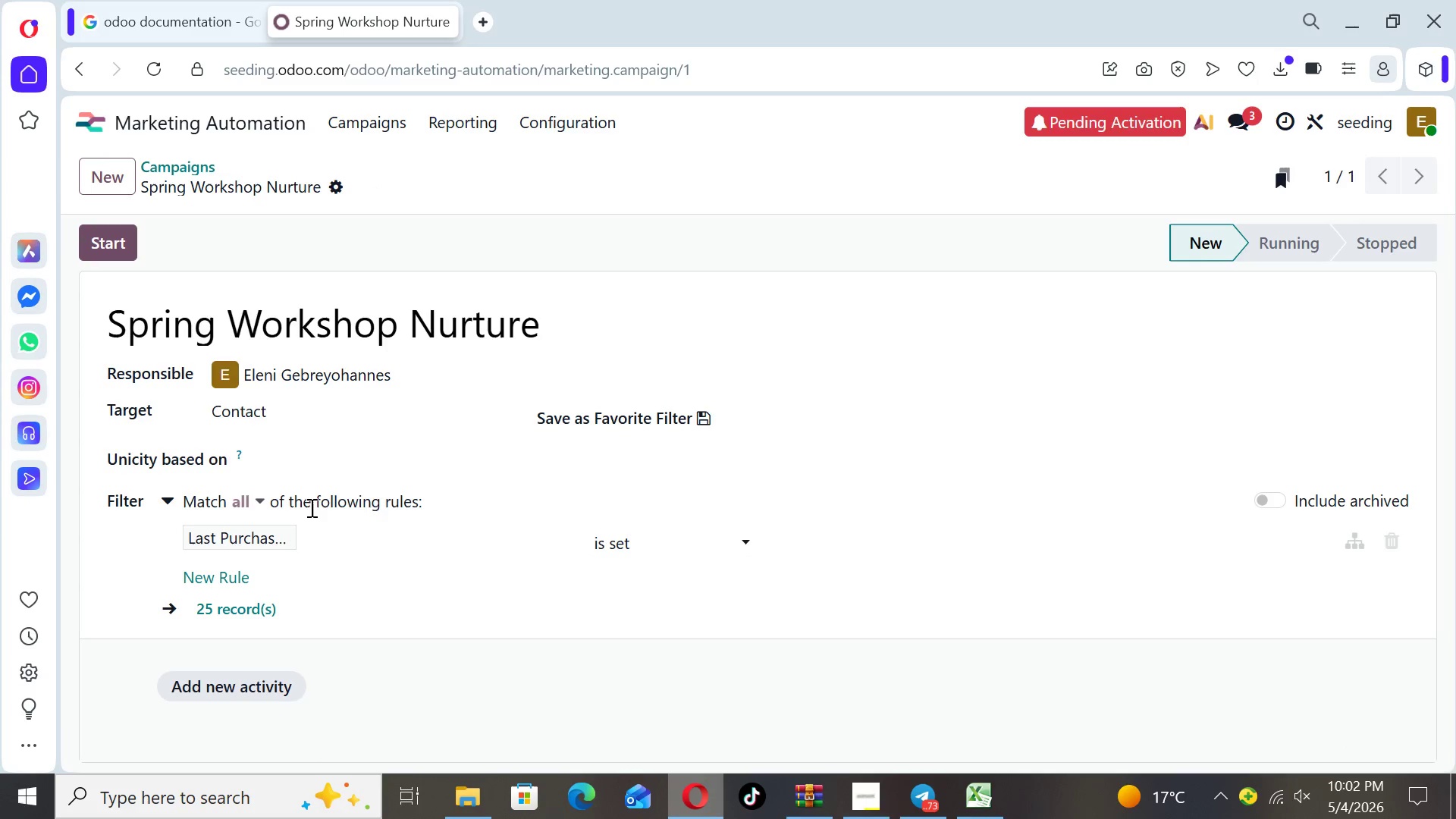 
left_click([238, 687])
 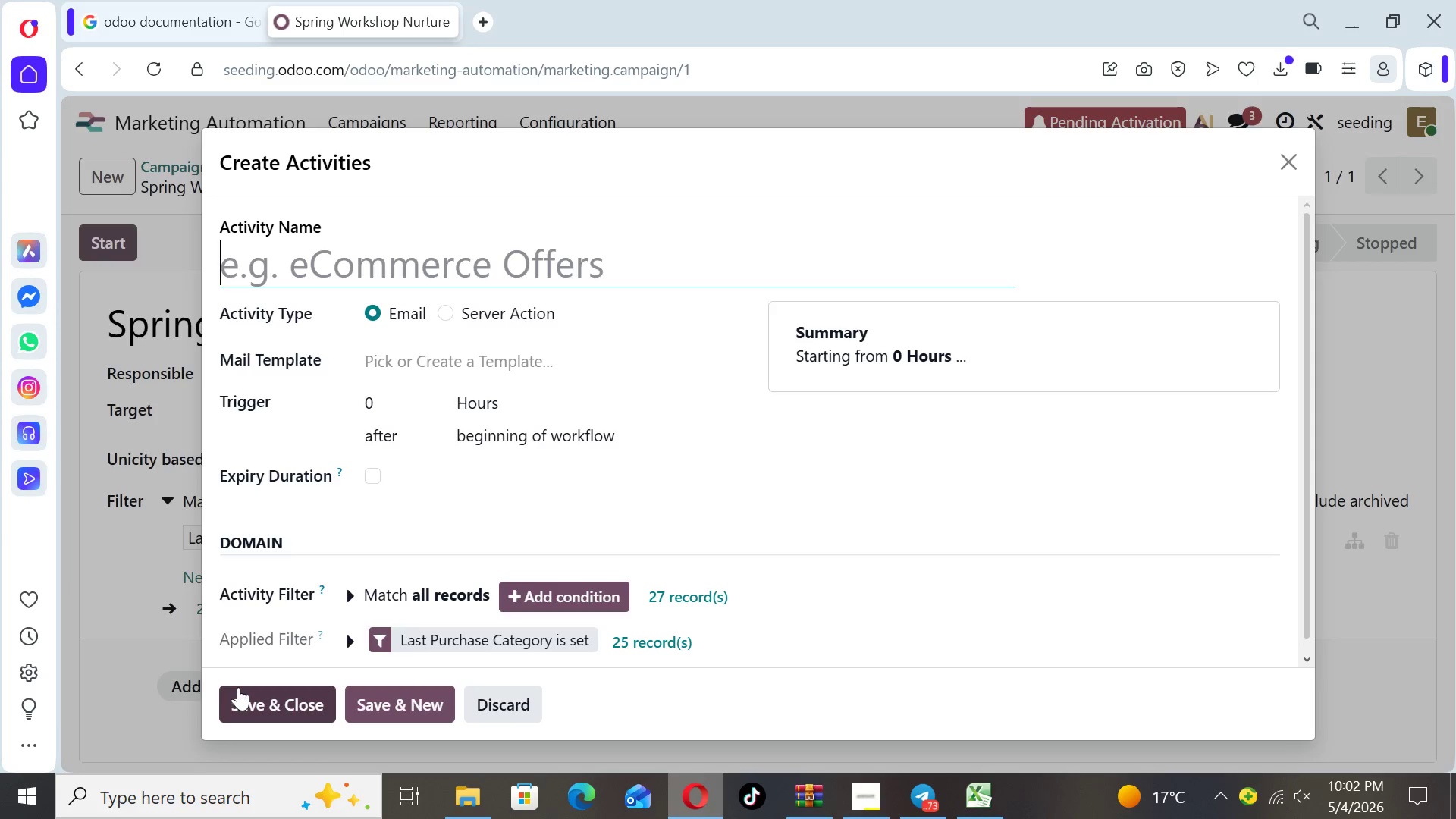 
wait(24.52)
 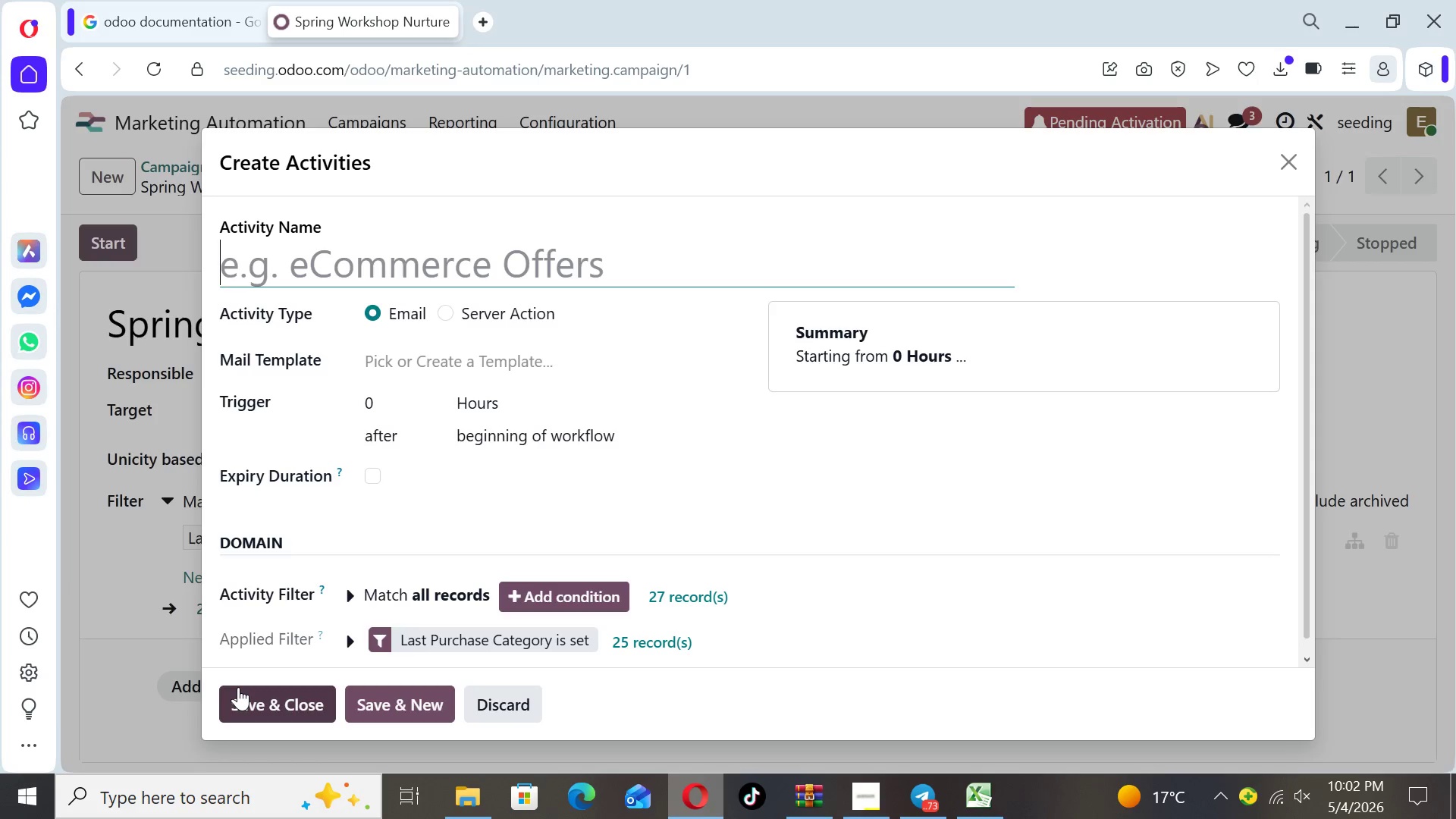 
type(Email 1)
 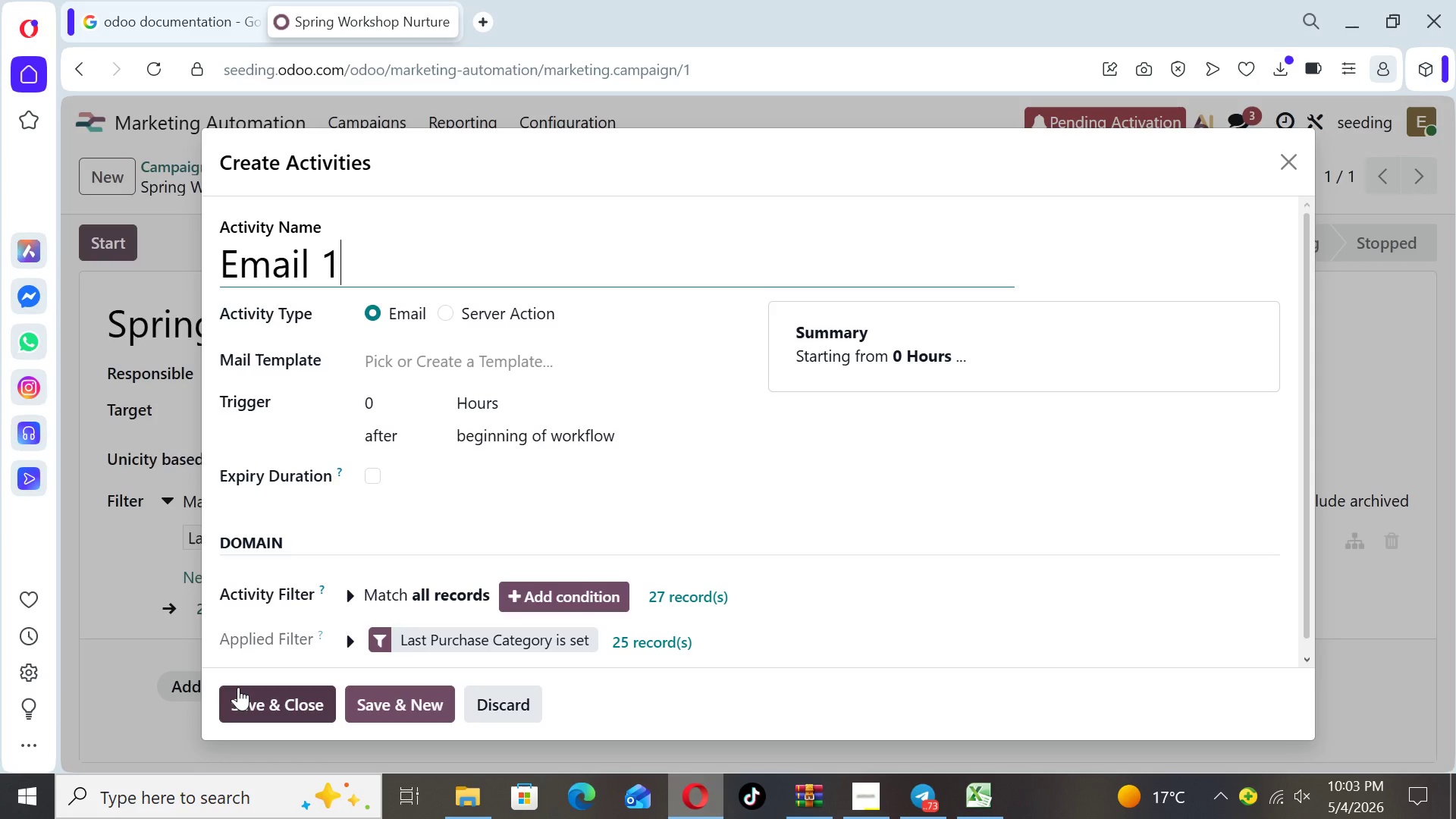 
wait(42.23)
 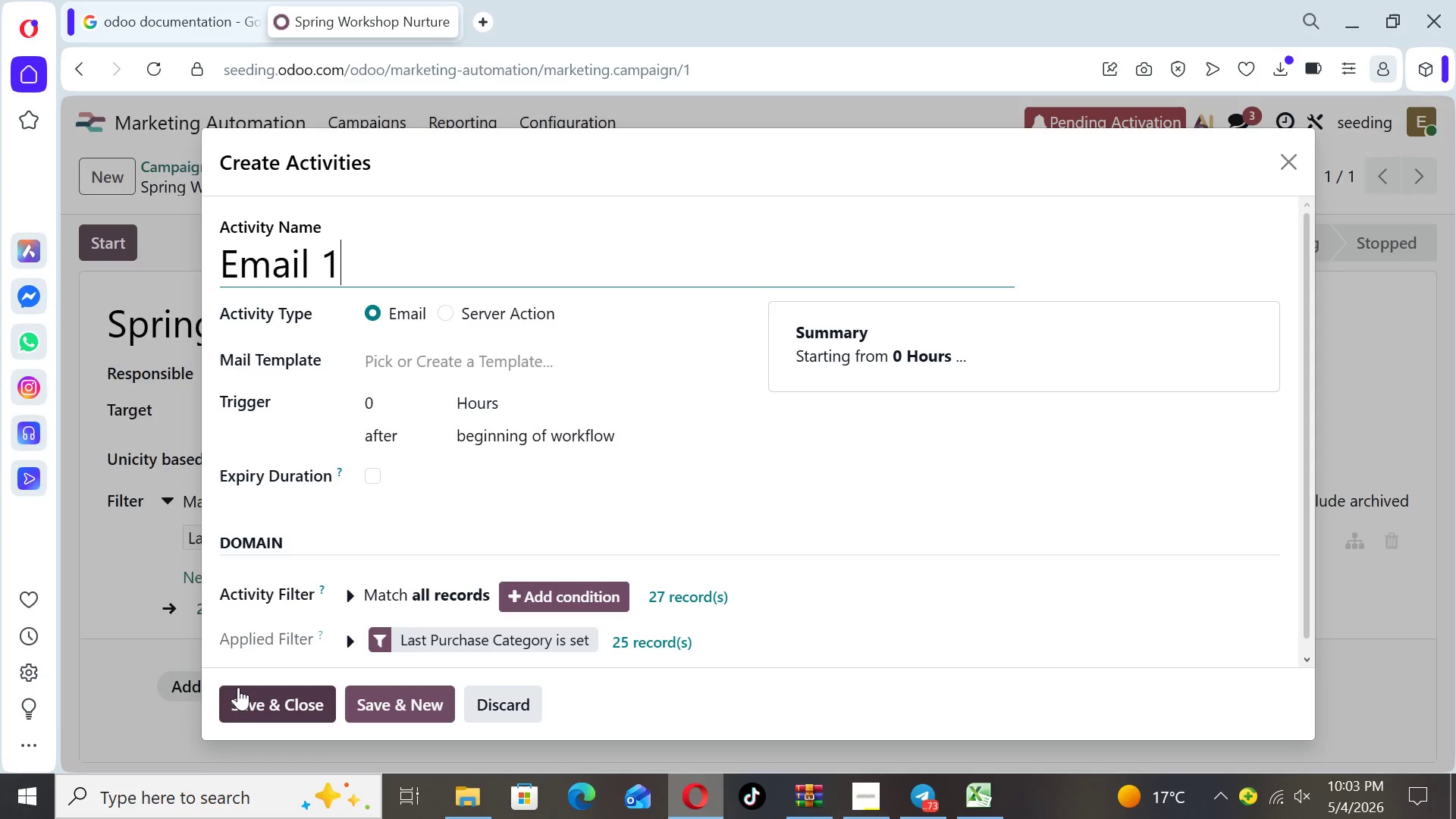 
left_click([456, 358])
 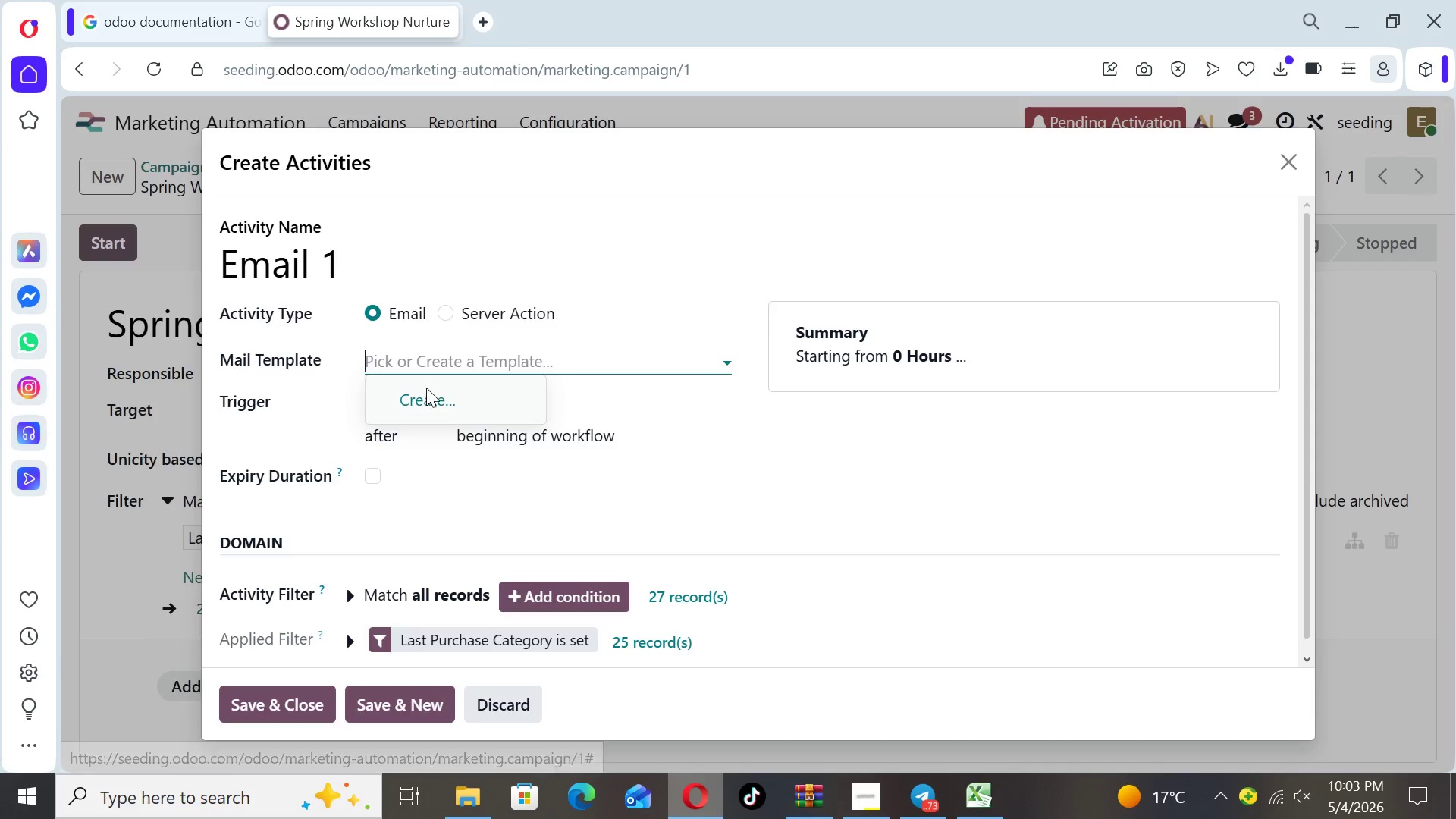 
left_click([431, 402])
 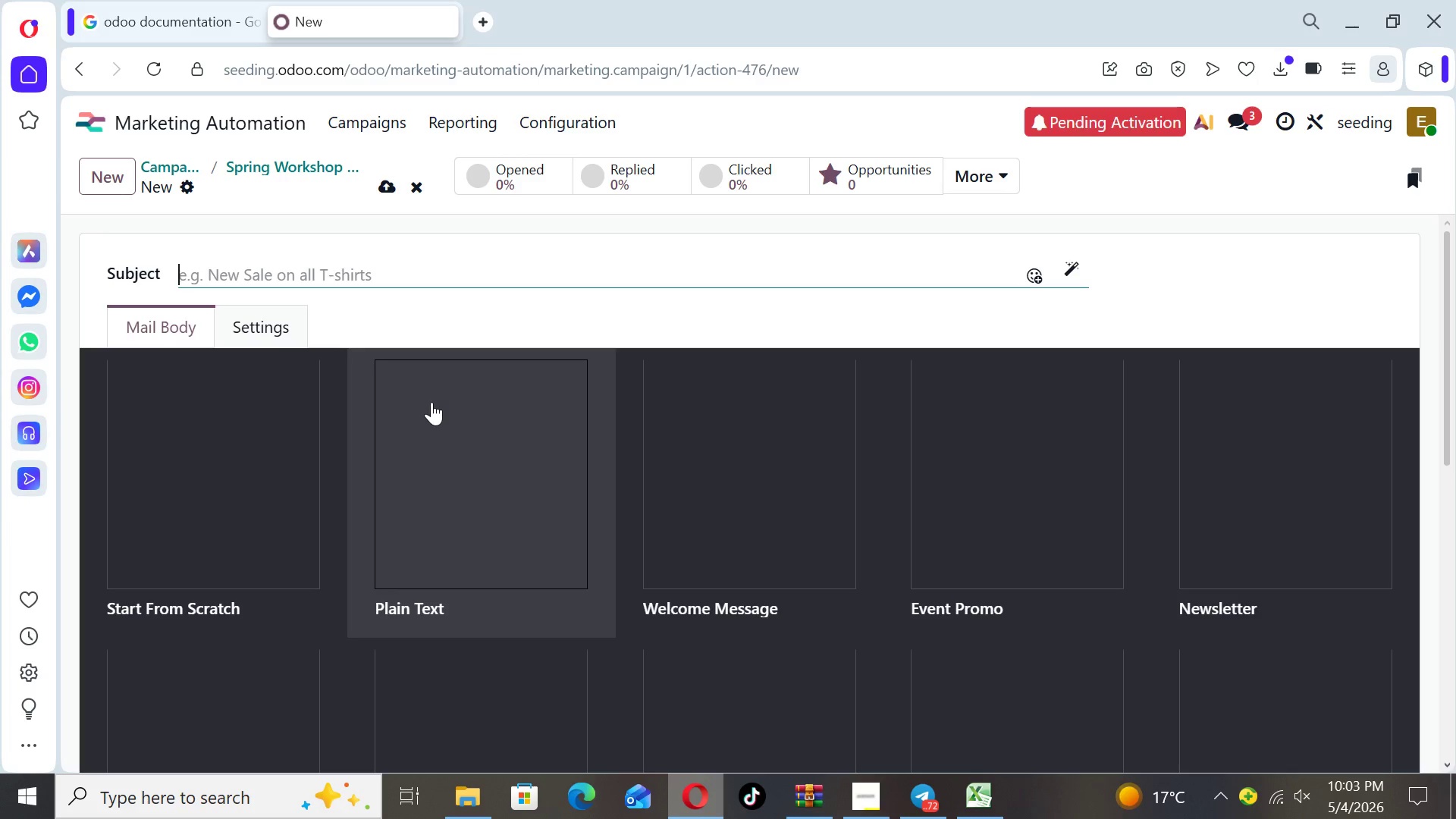 
wait(5.72)
 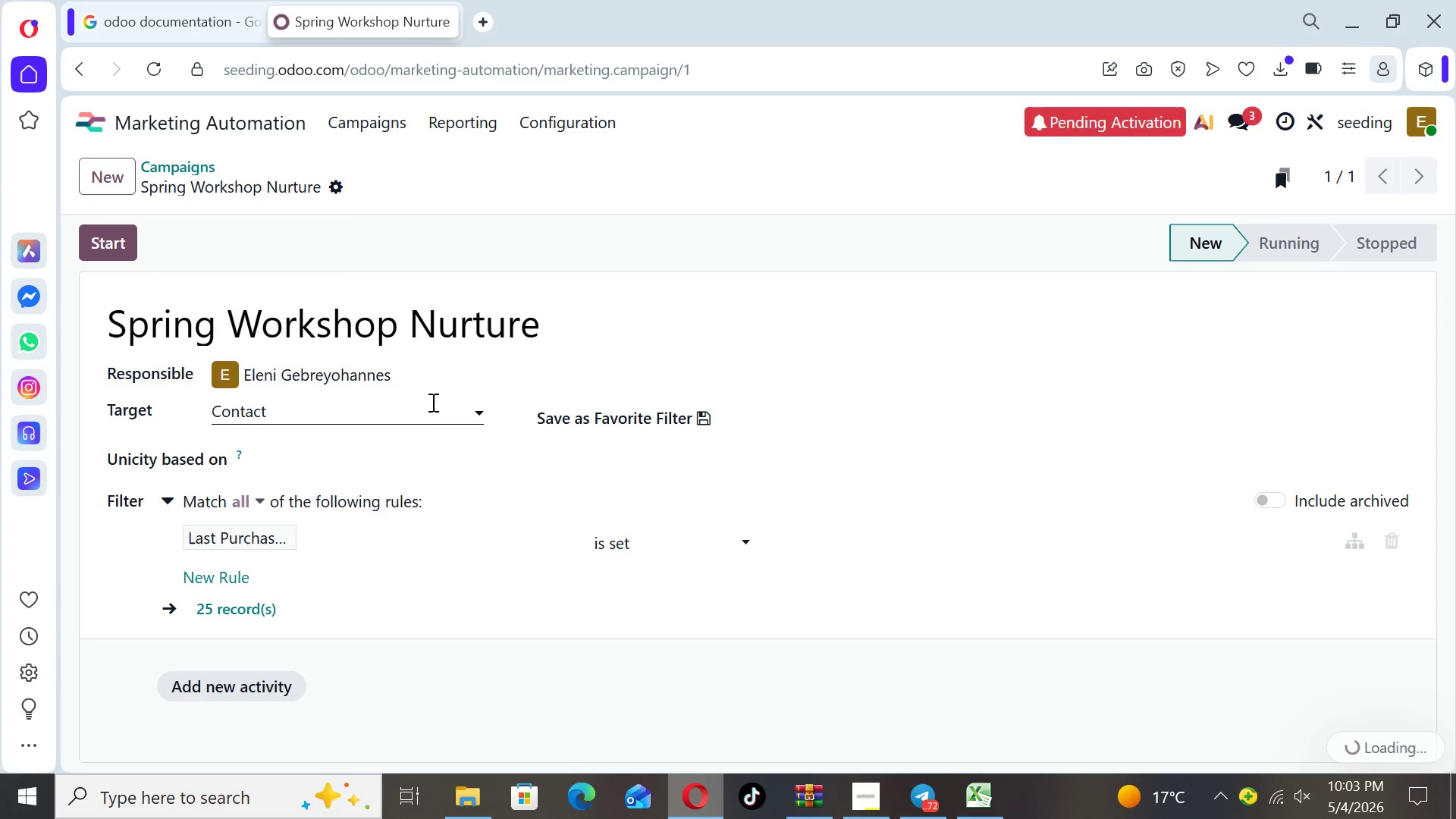 
type(Tr)
key(Backspace)
type(urn Your Soil)
 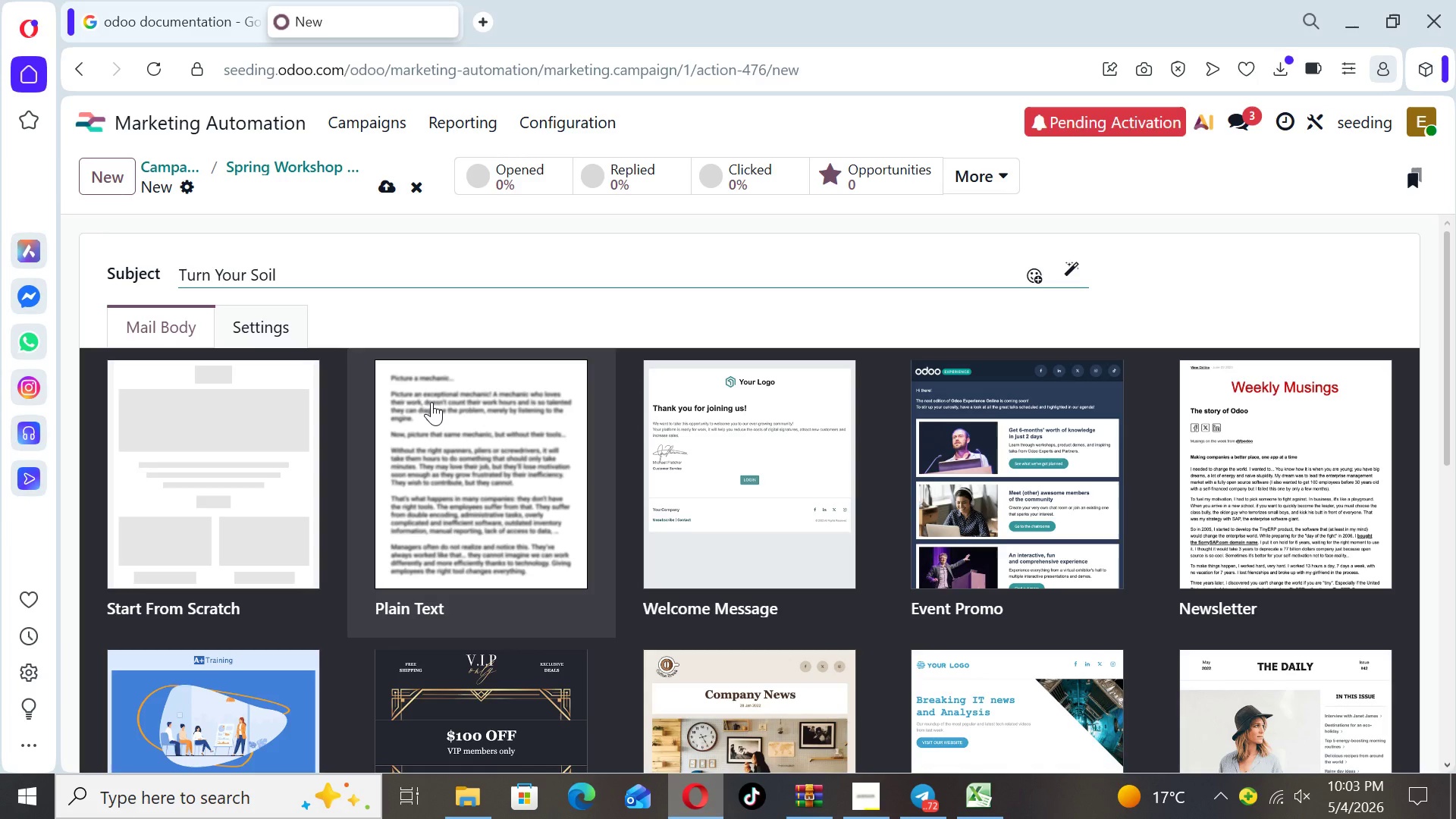 
type( into "Black Gold)
 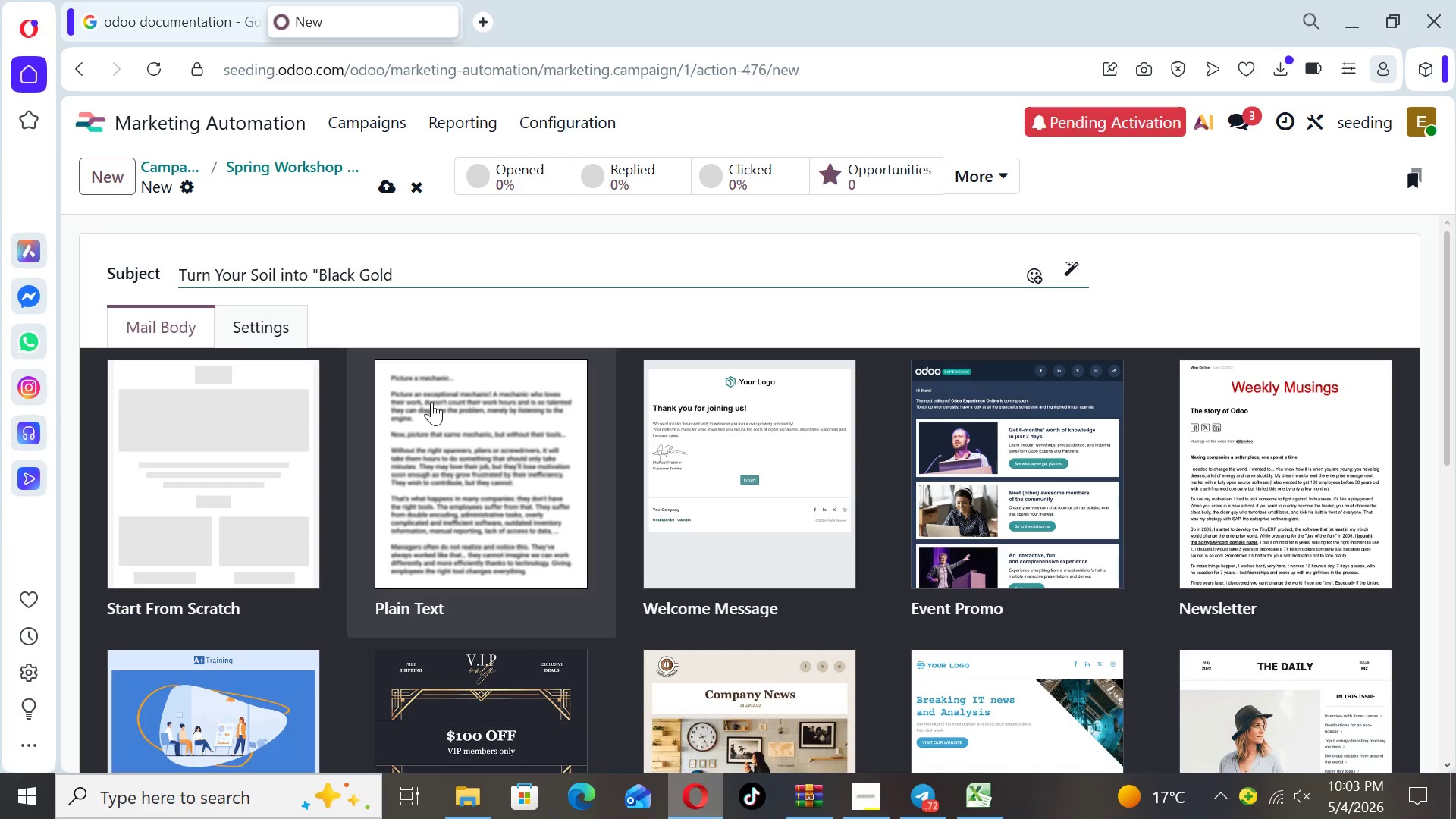 
type(" This Spring)
 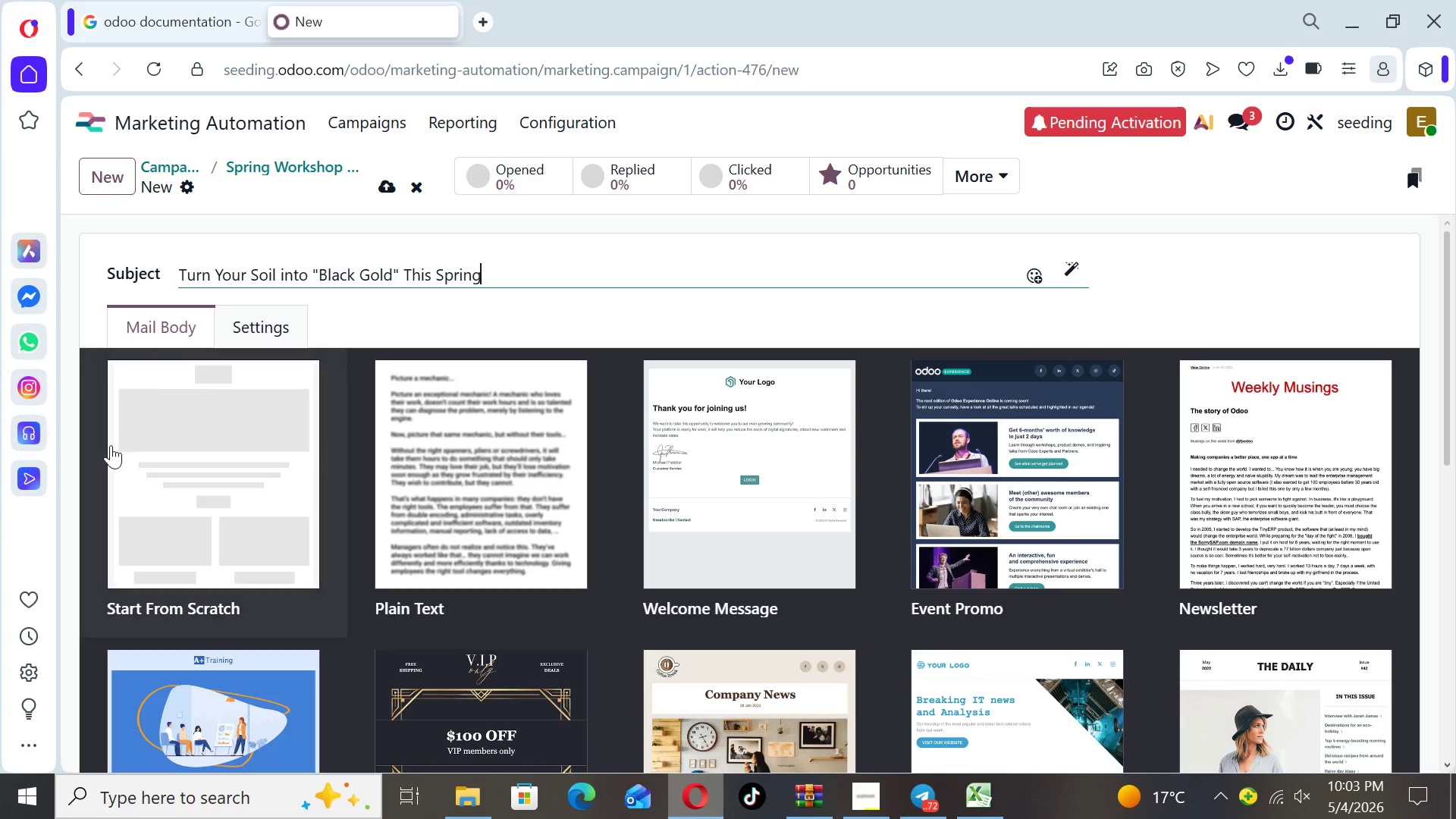 
left_click([166, 485])
 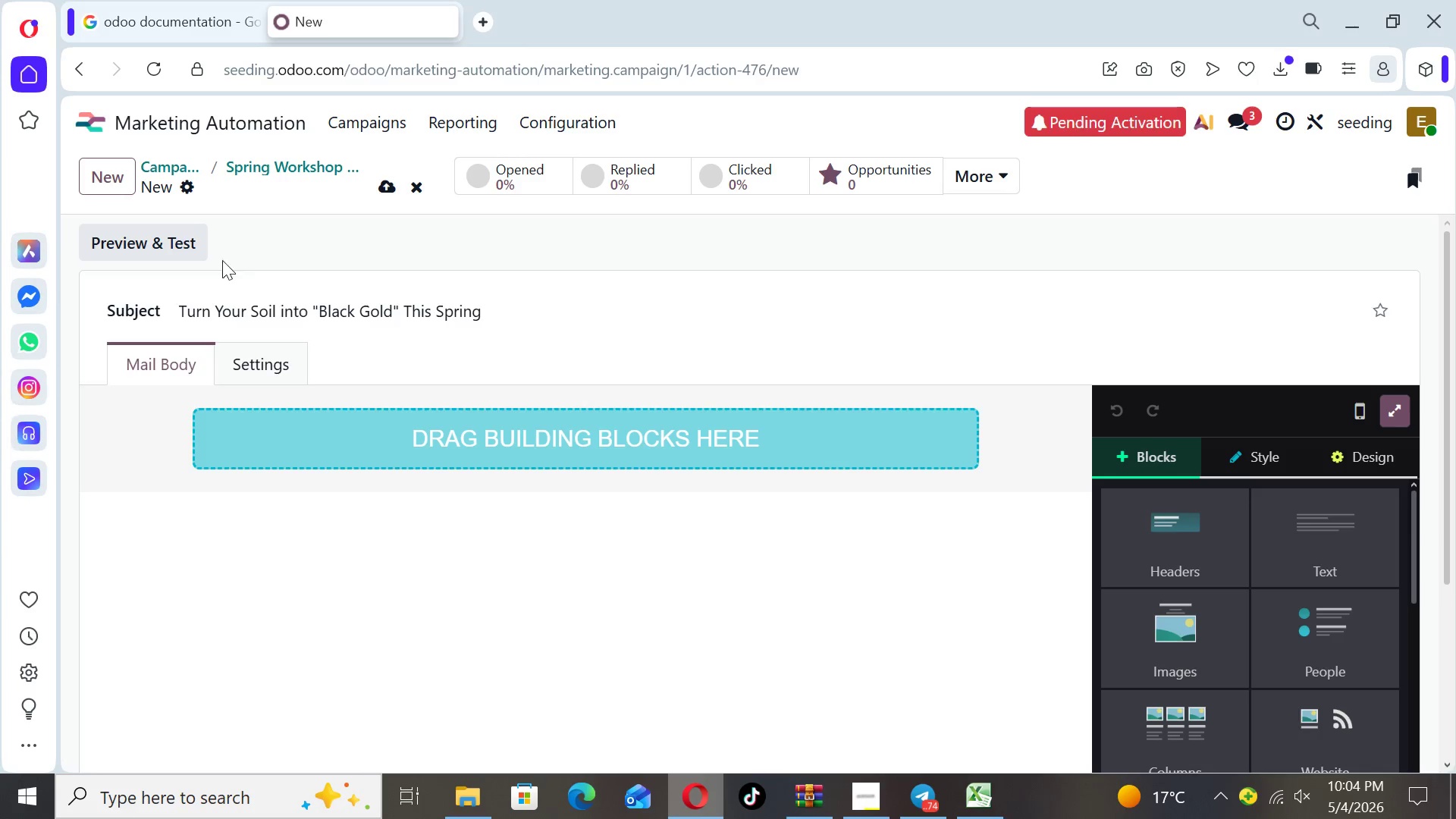 
wait(6.36)
 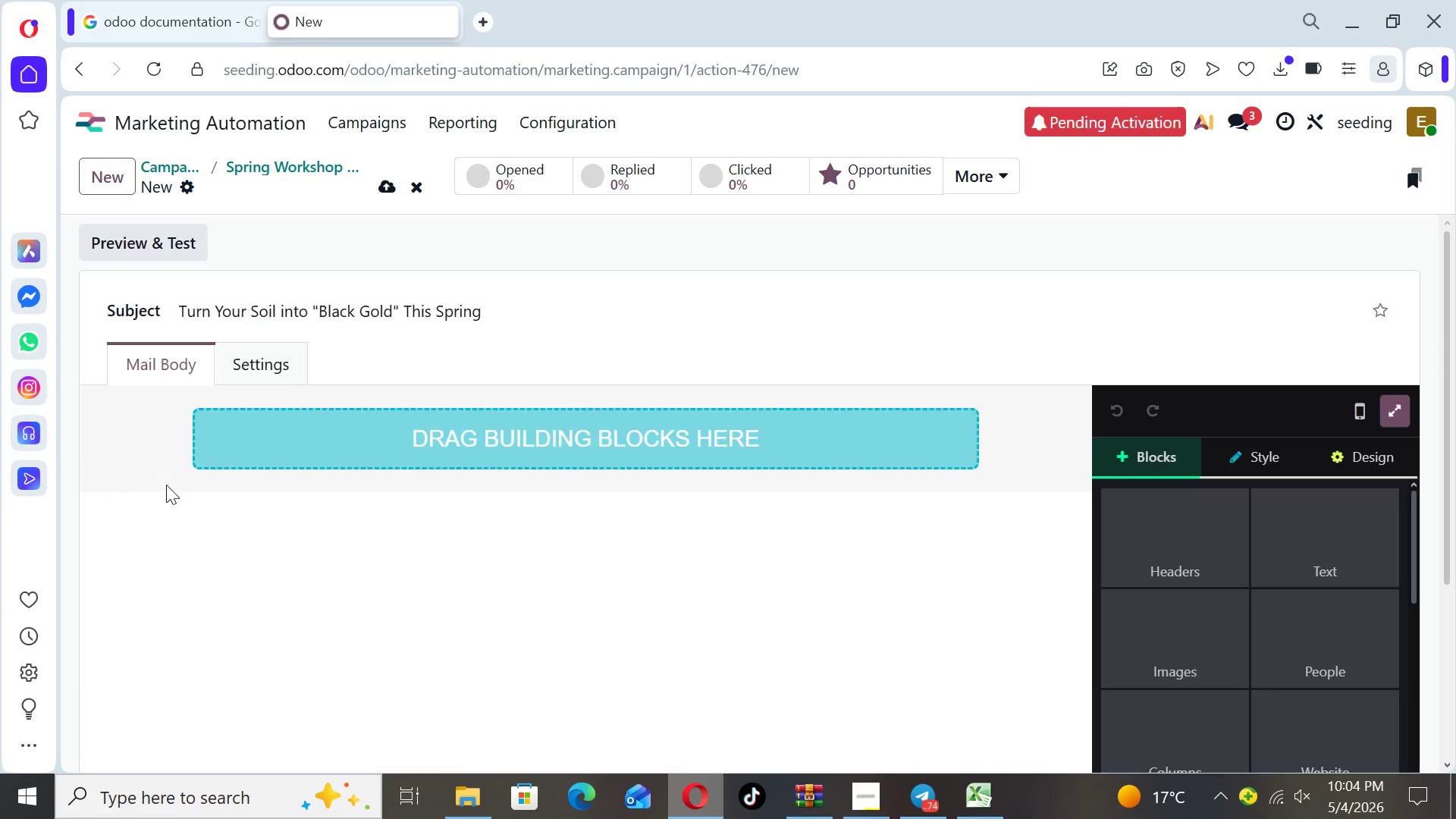 
left_click([180, 309])
 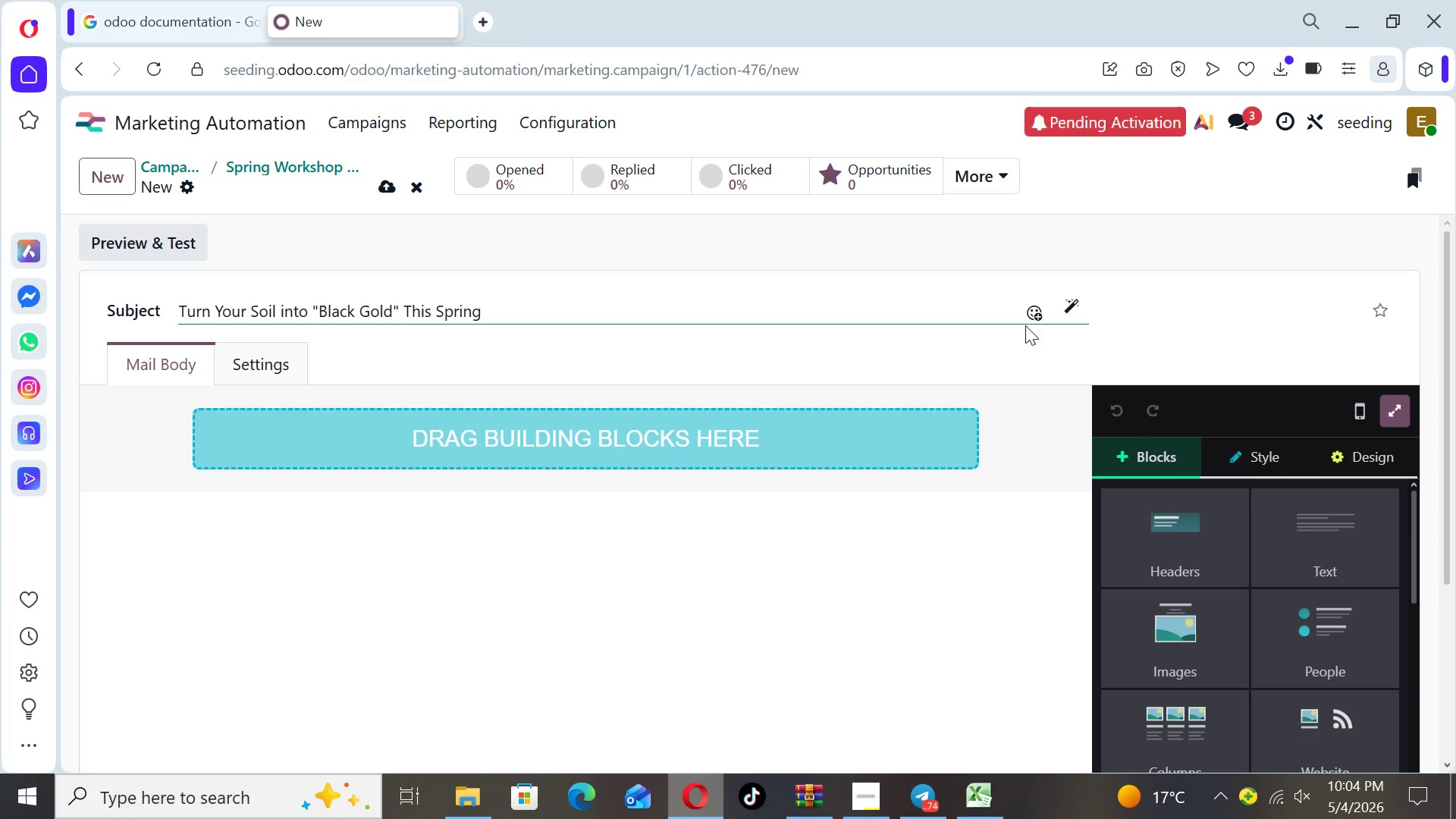 
left_click([1030, 306])
 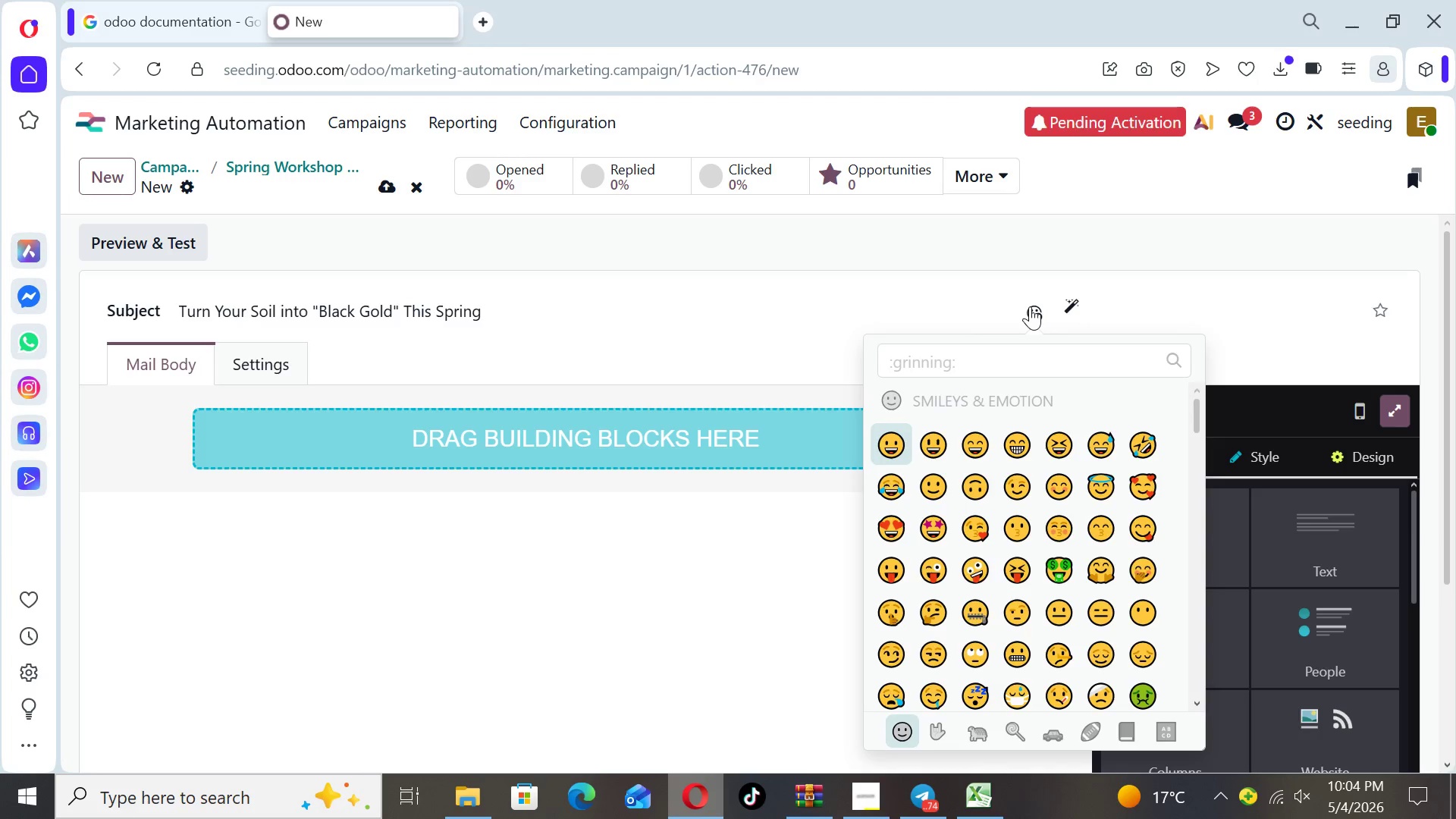 
type(leaf)
 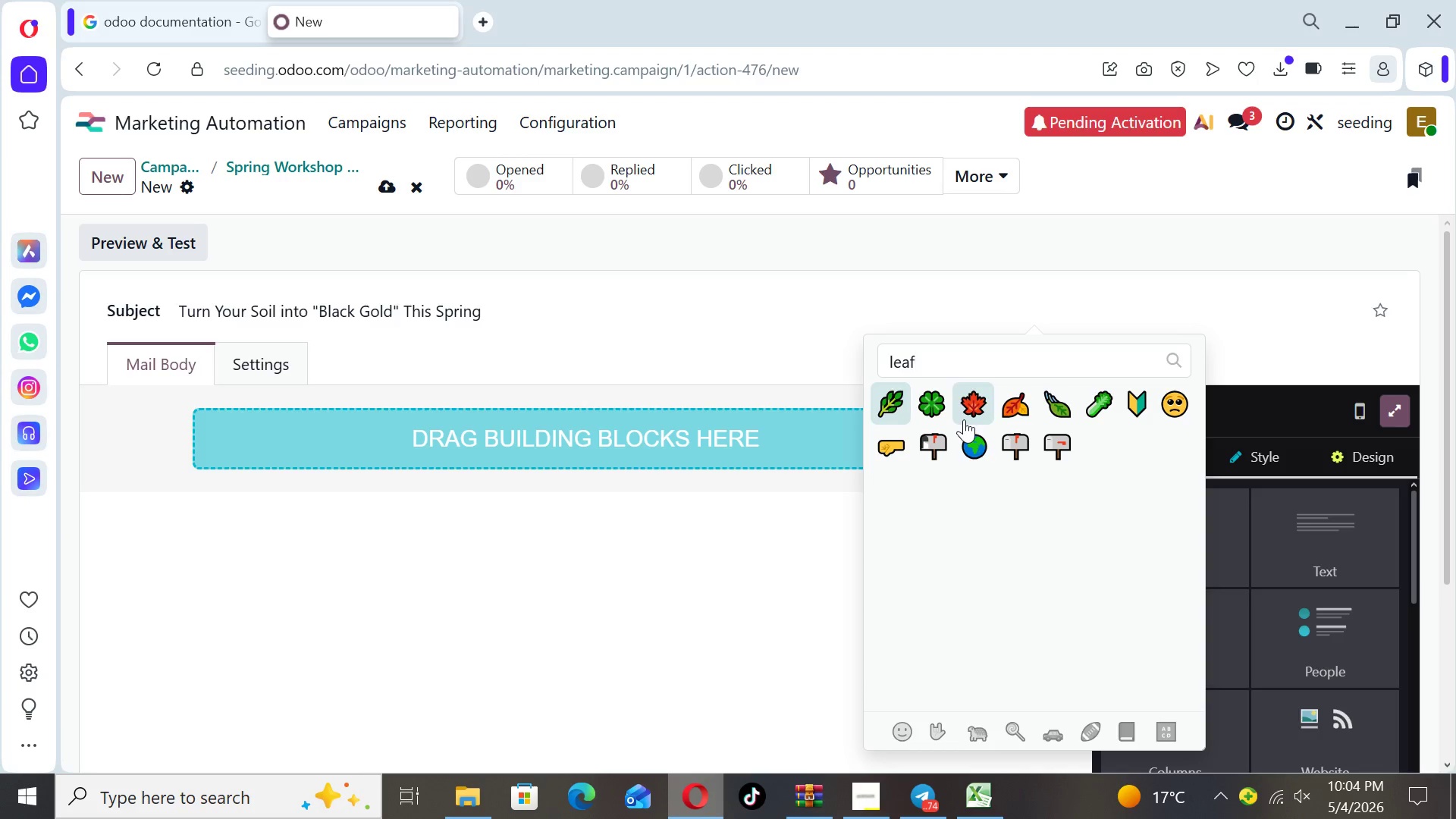 
left_click([928, 403])
 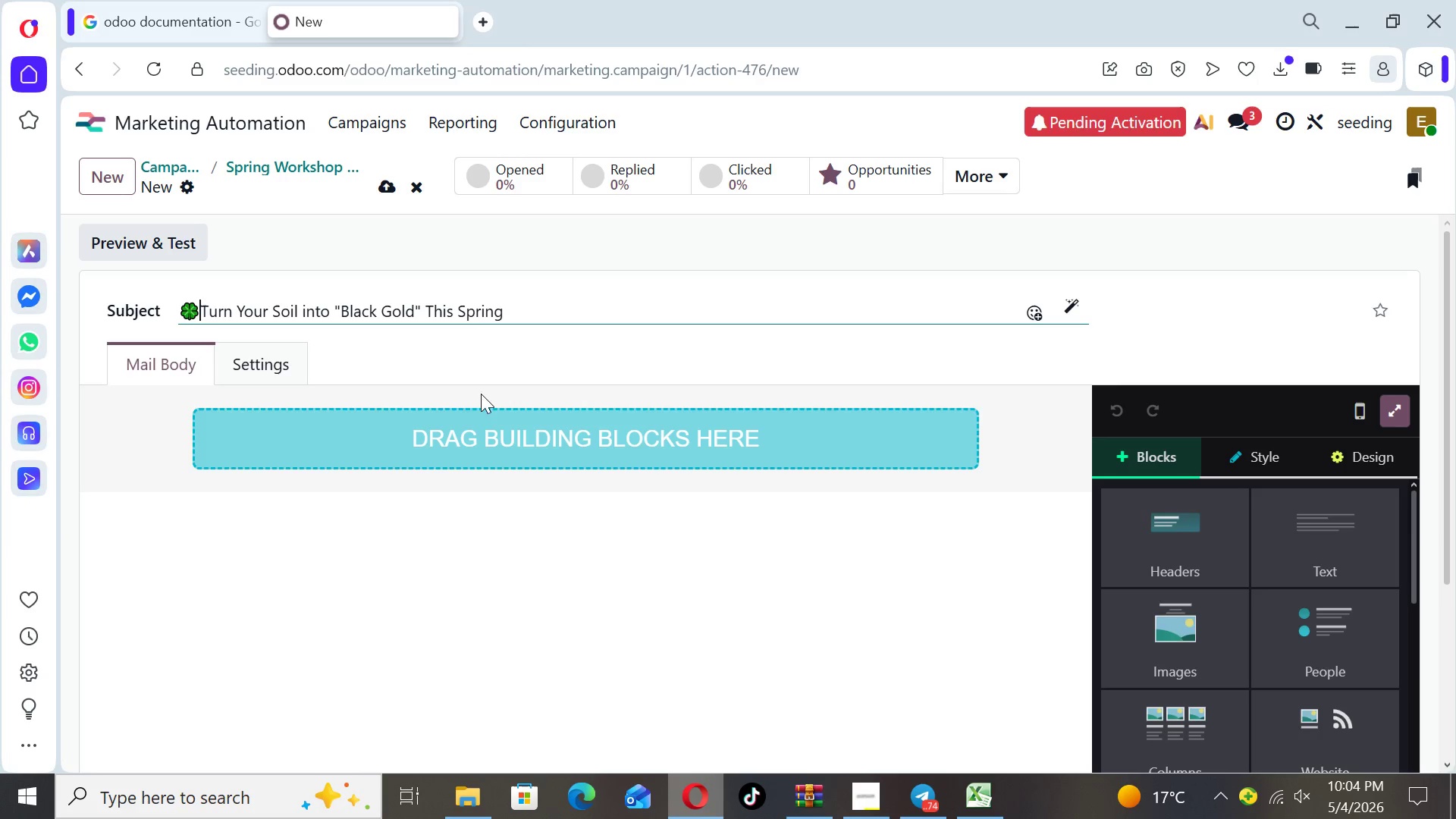 
left_click([461, 344])
 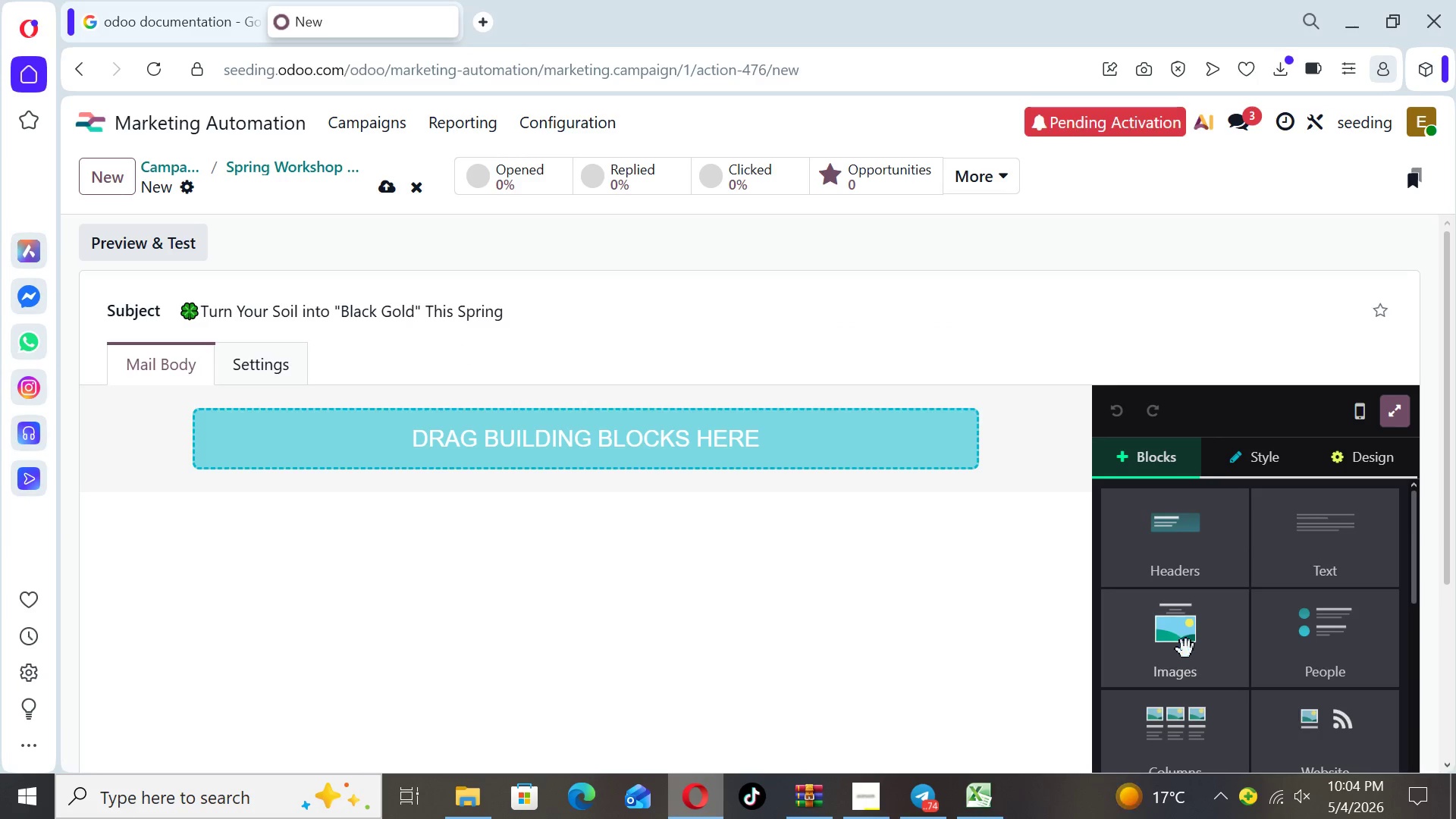 
left_click([1176, 650])
 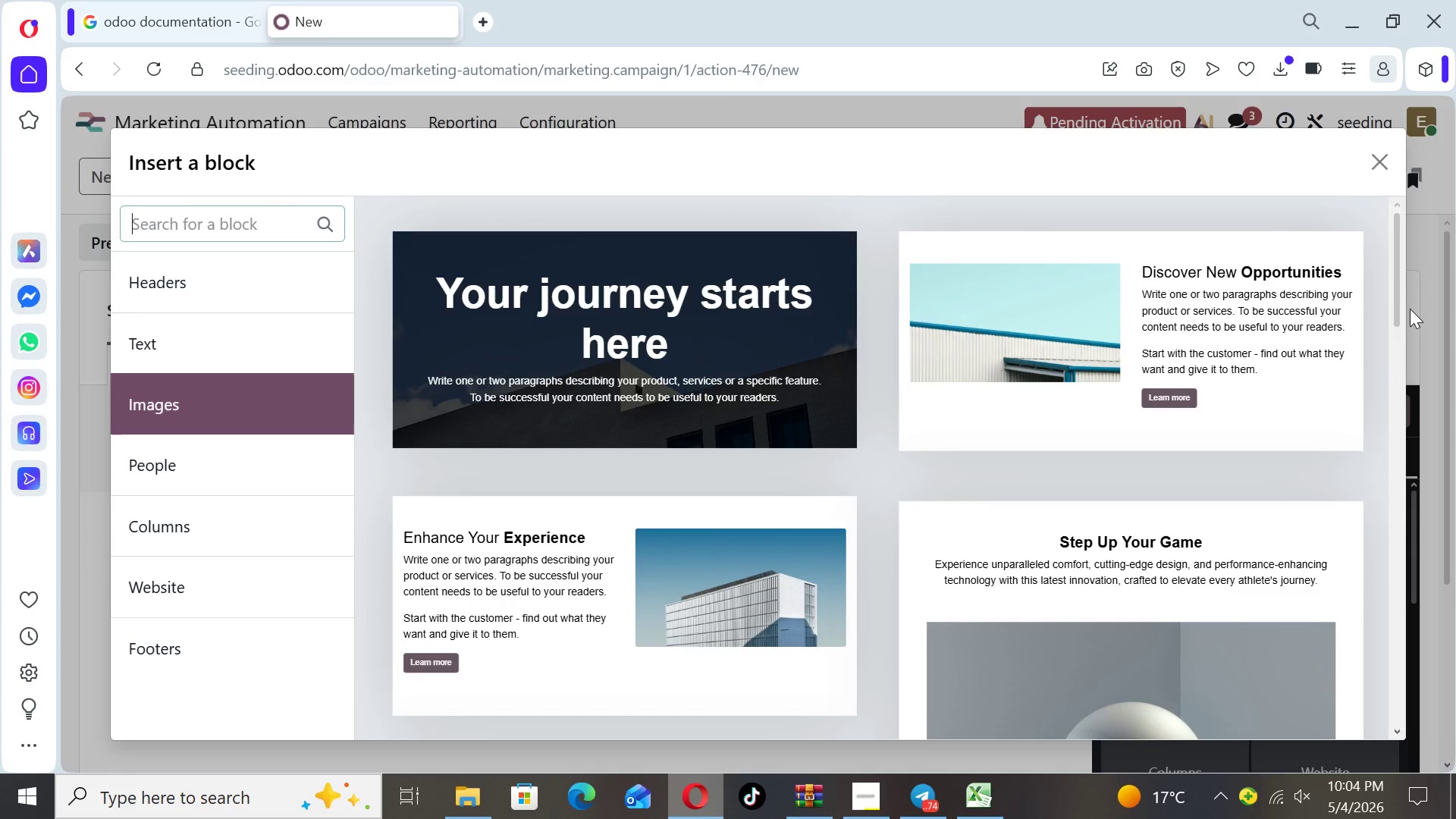 
left_click_drag(start_coordinate=[1398, 289], to_coordinate=[1424, 469])
 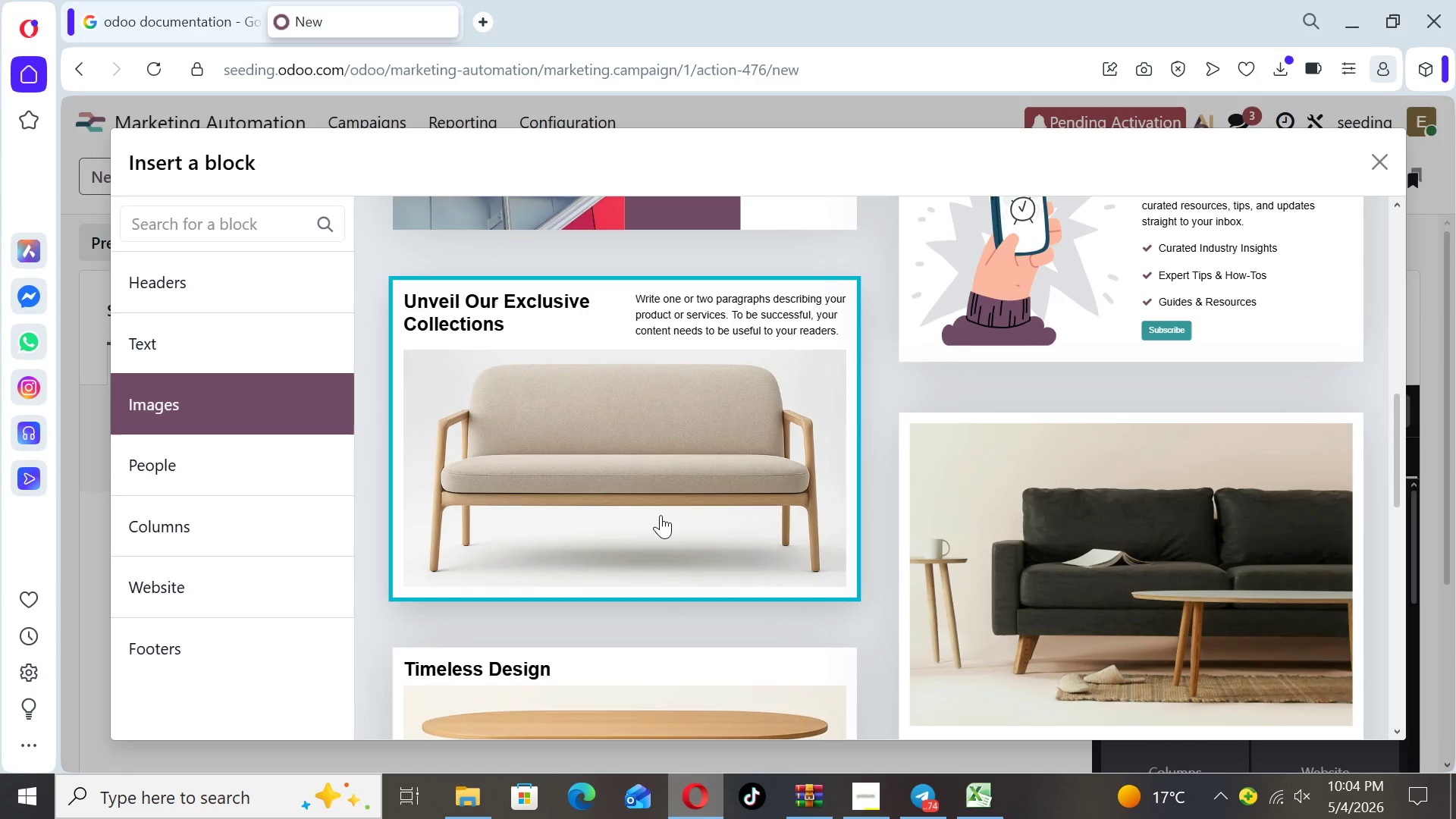 
left_click([661, 515])
 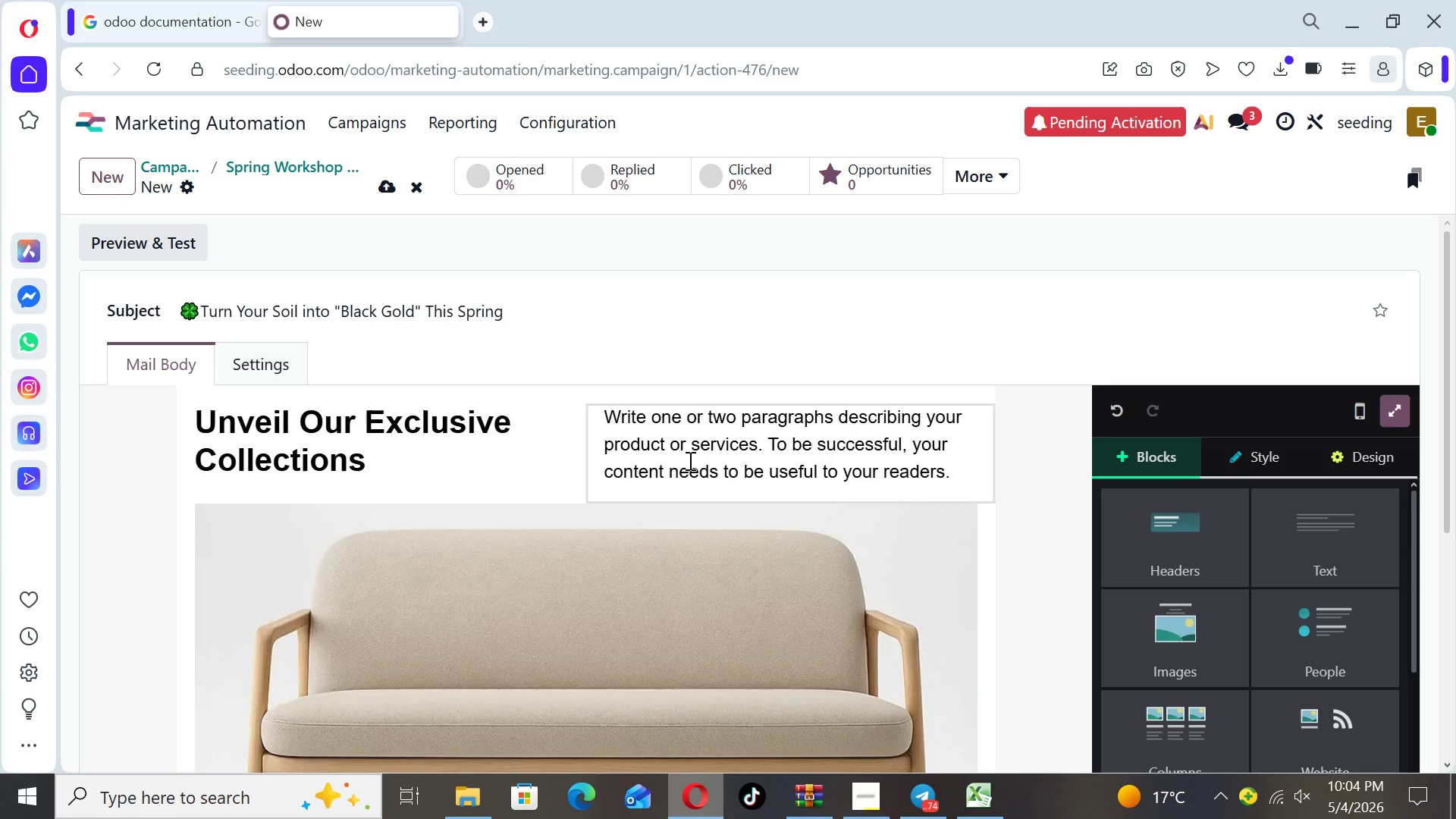 
left_click([691, 453])
 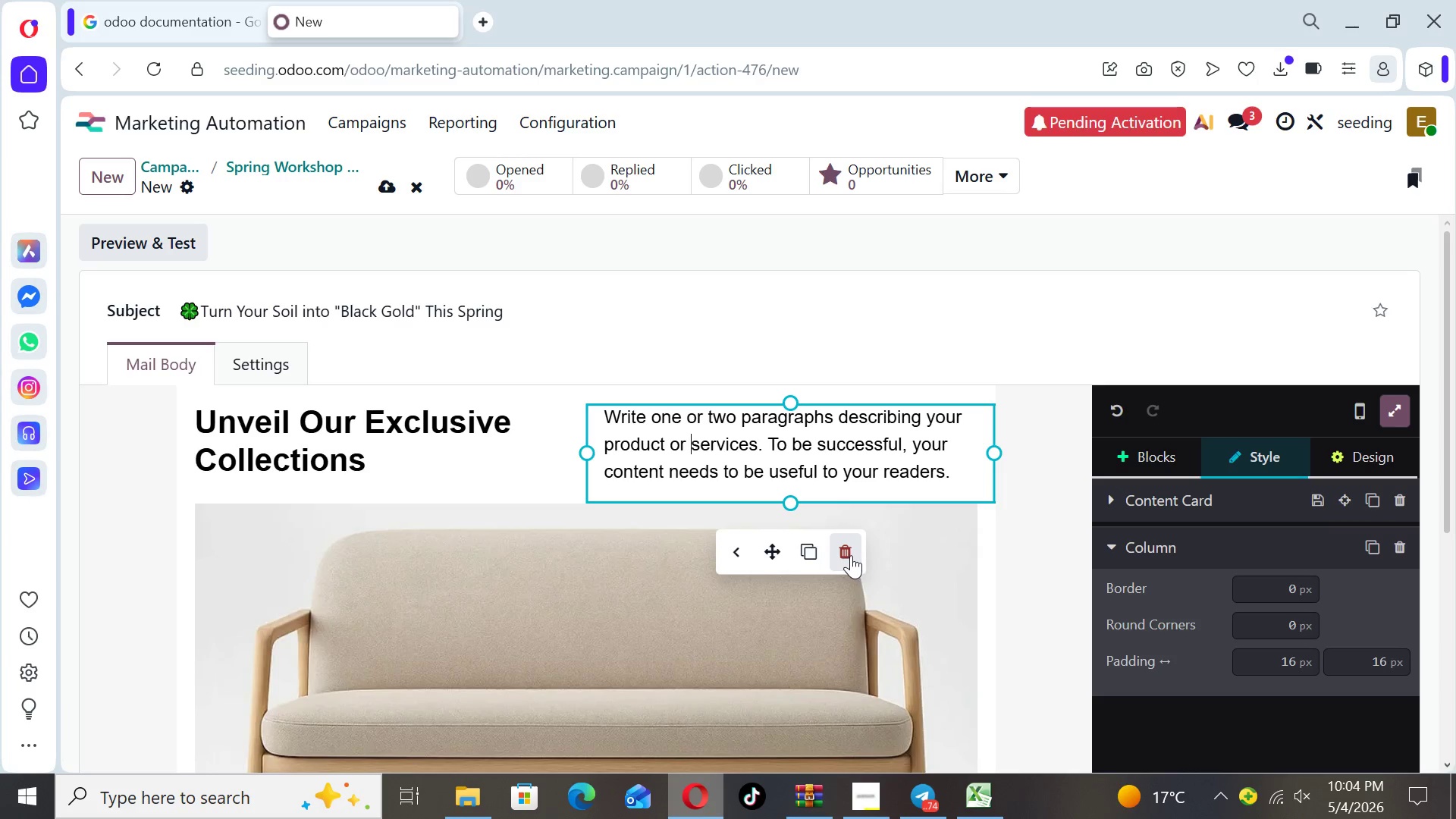 
left_click([851, 555])
 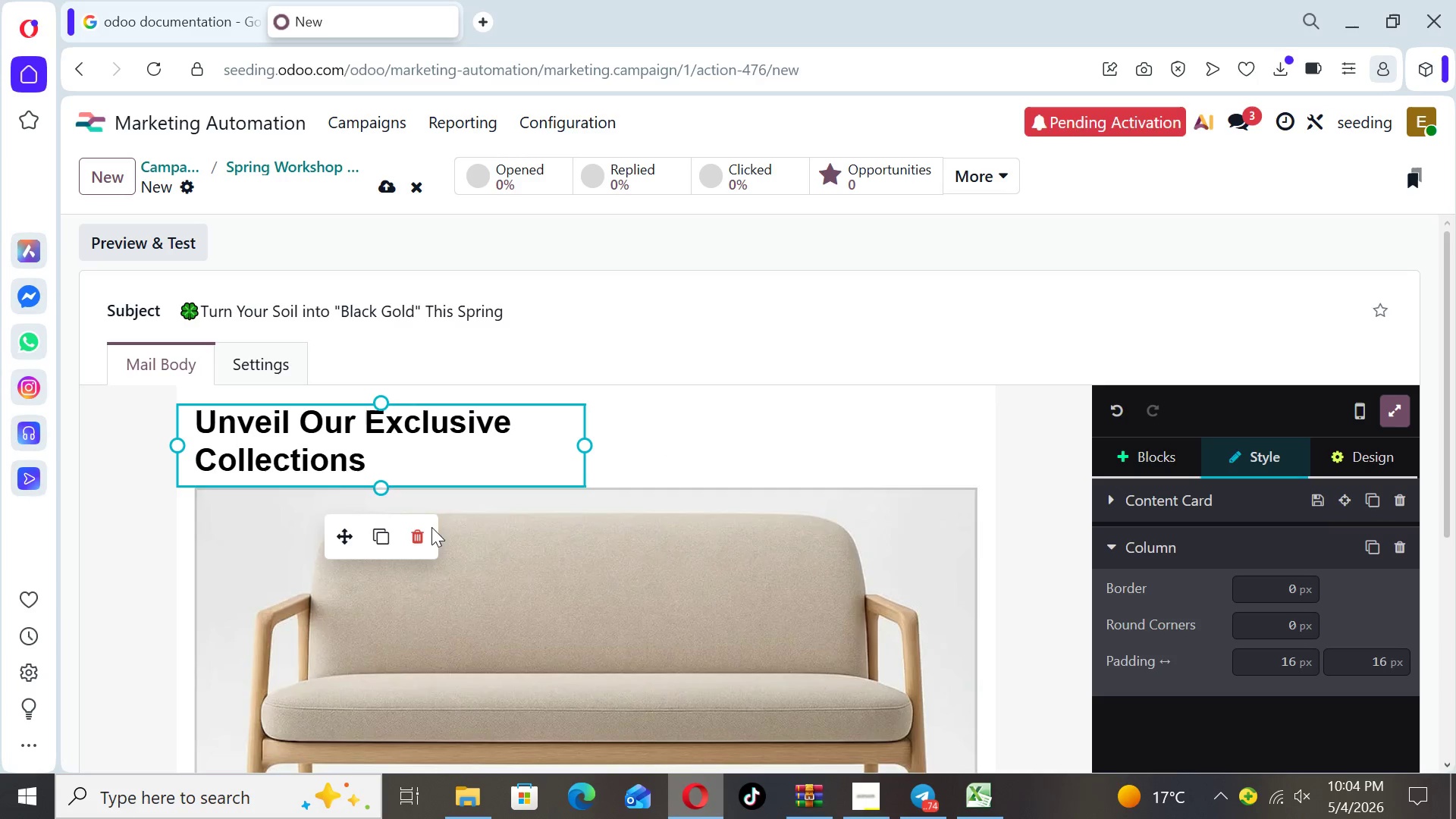 
left_click([425, 531])
 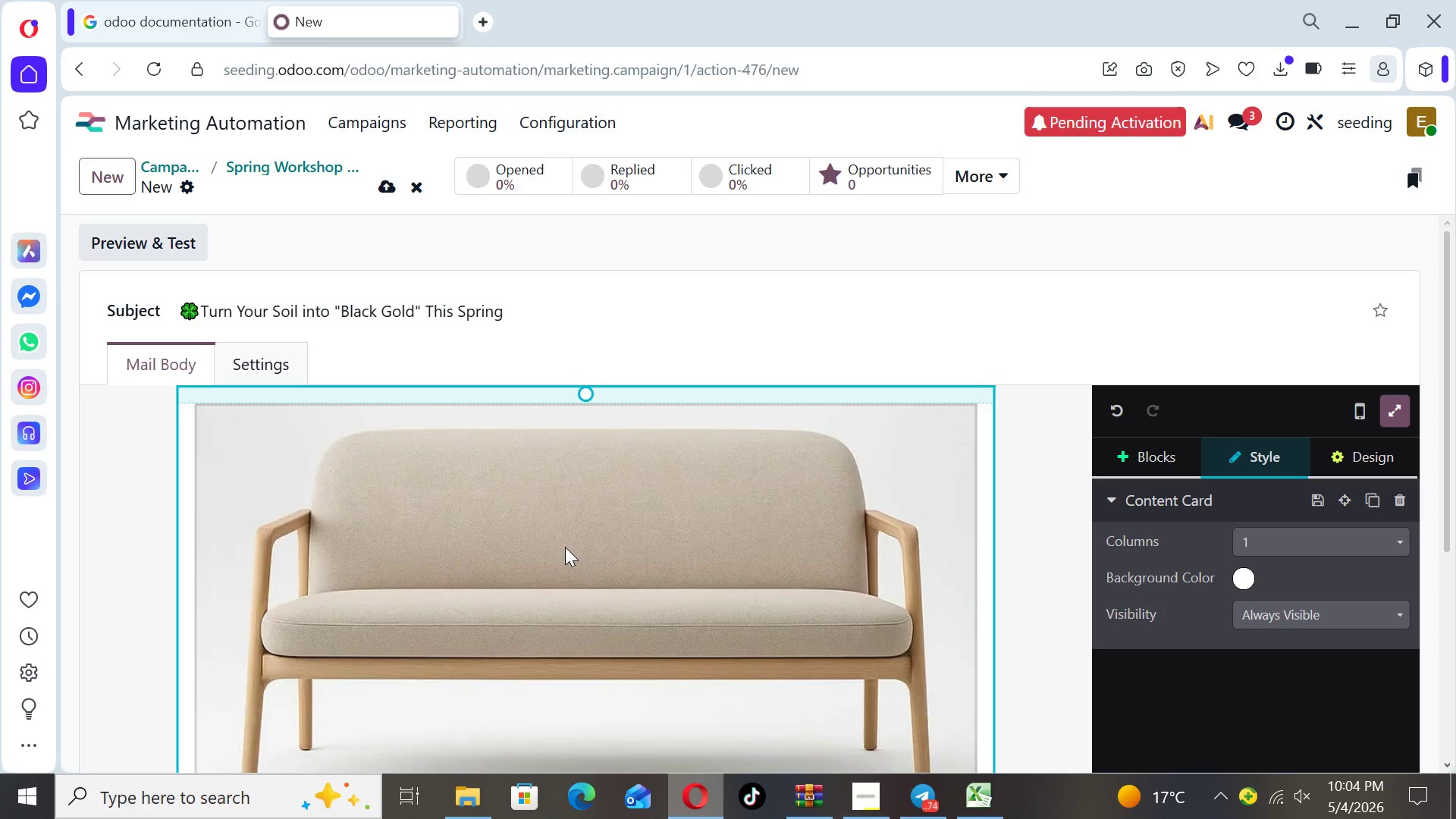 
double_click([565, 547])
 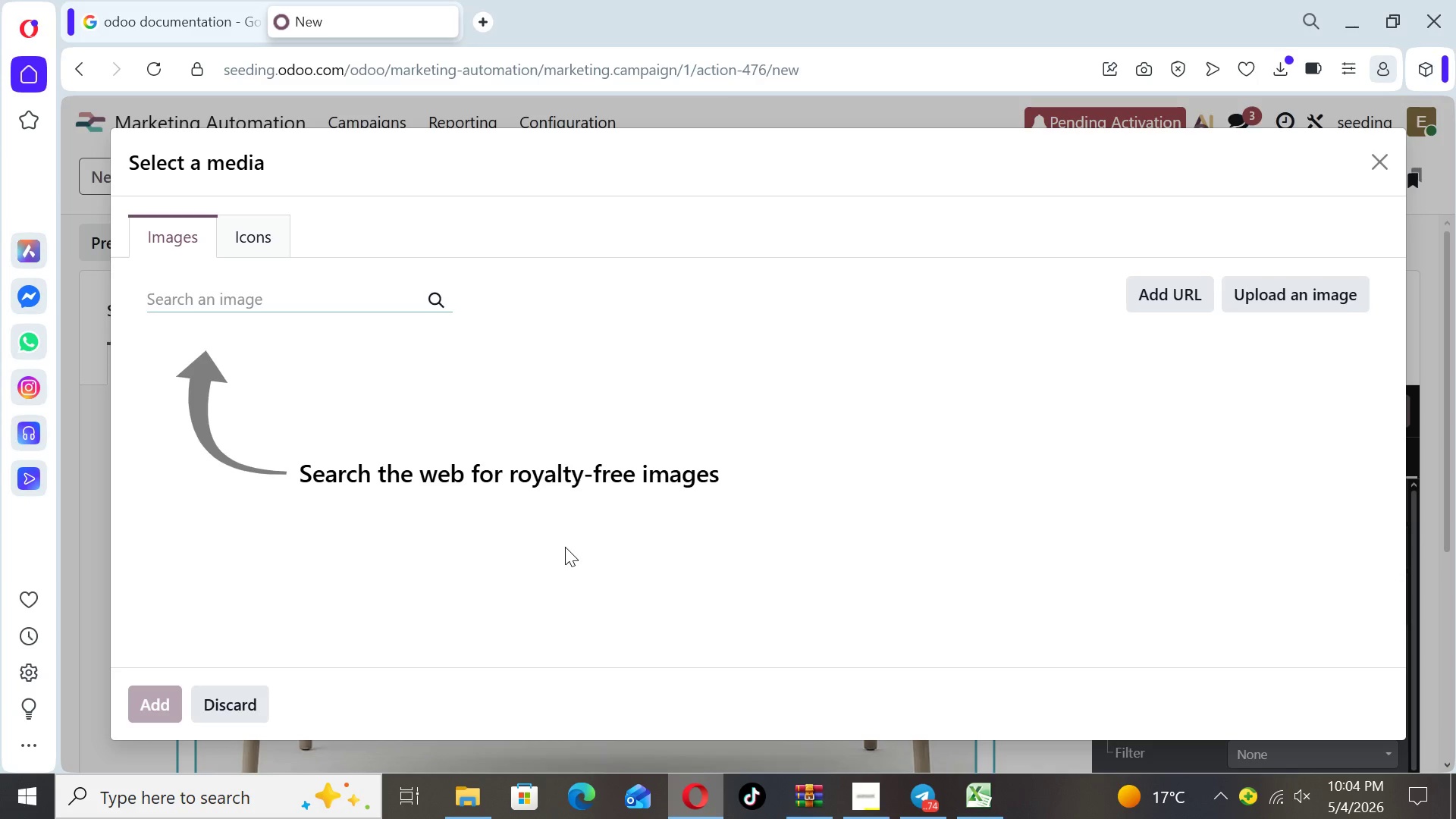 
wait(16.08)
 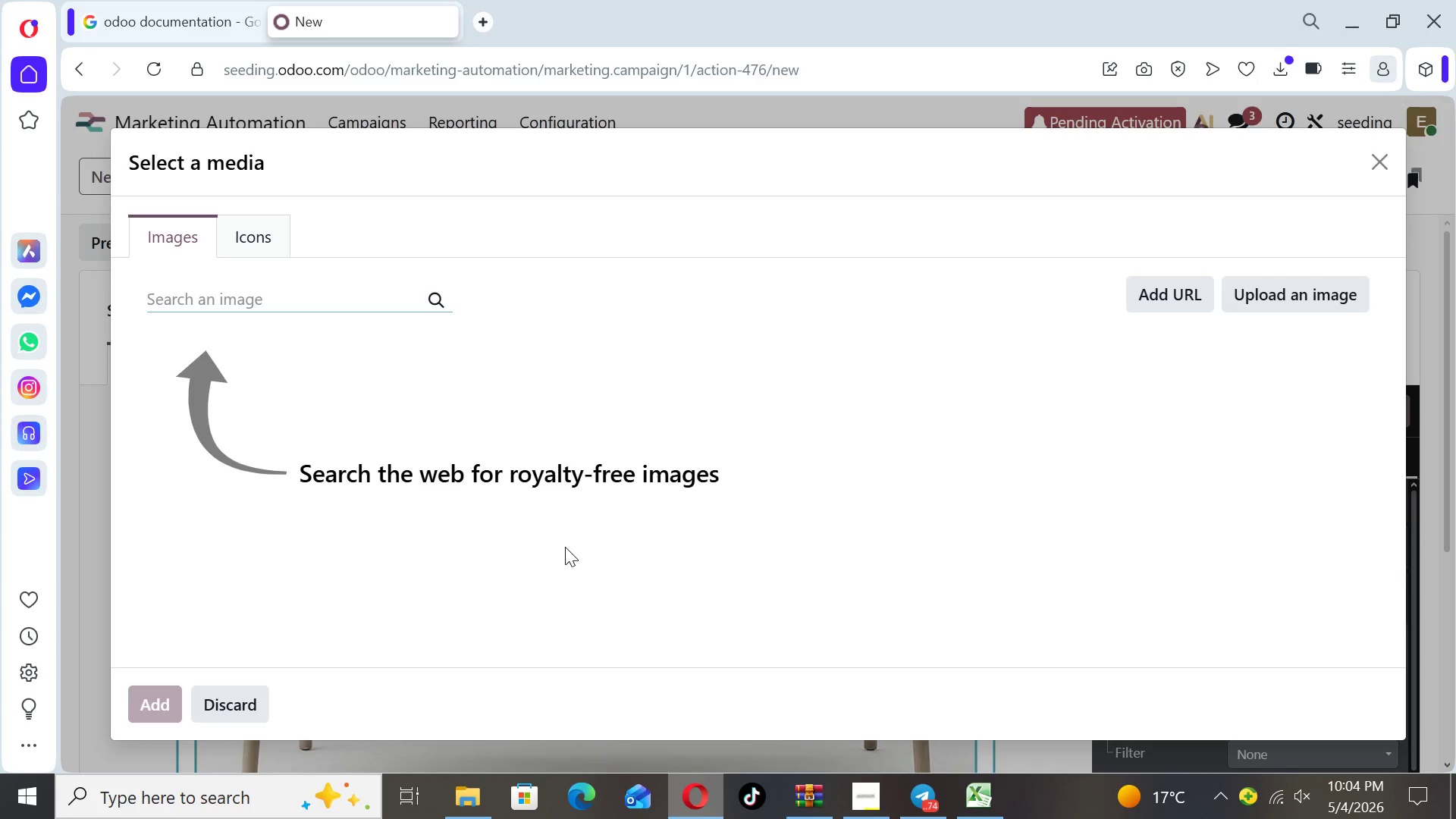 
type(Rich compost sooil)
 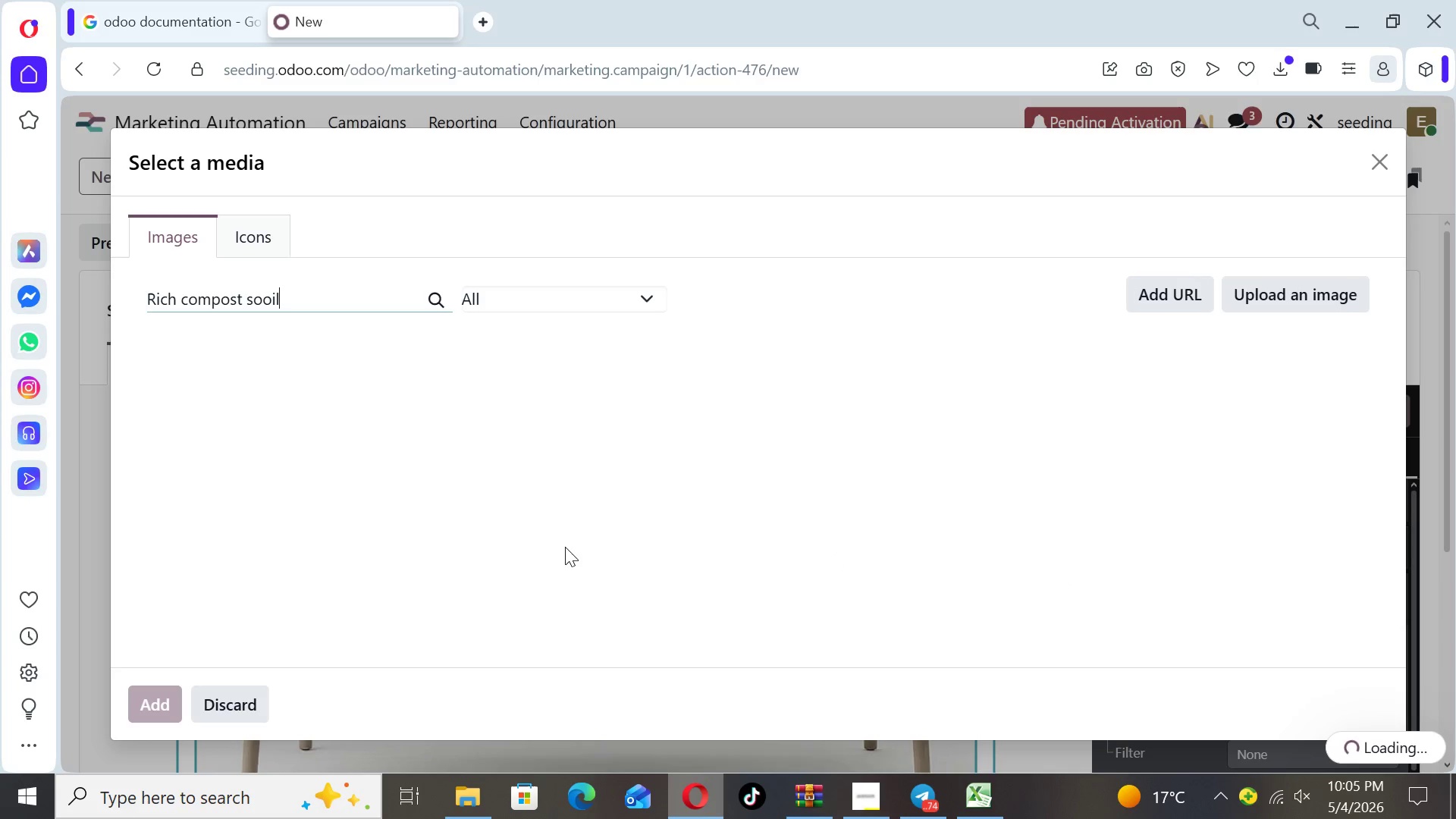 
key(Backspace)
key(Backspace)
key(Backspace)
type(il)
 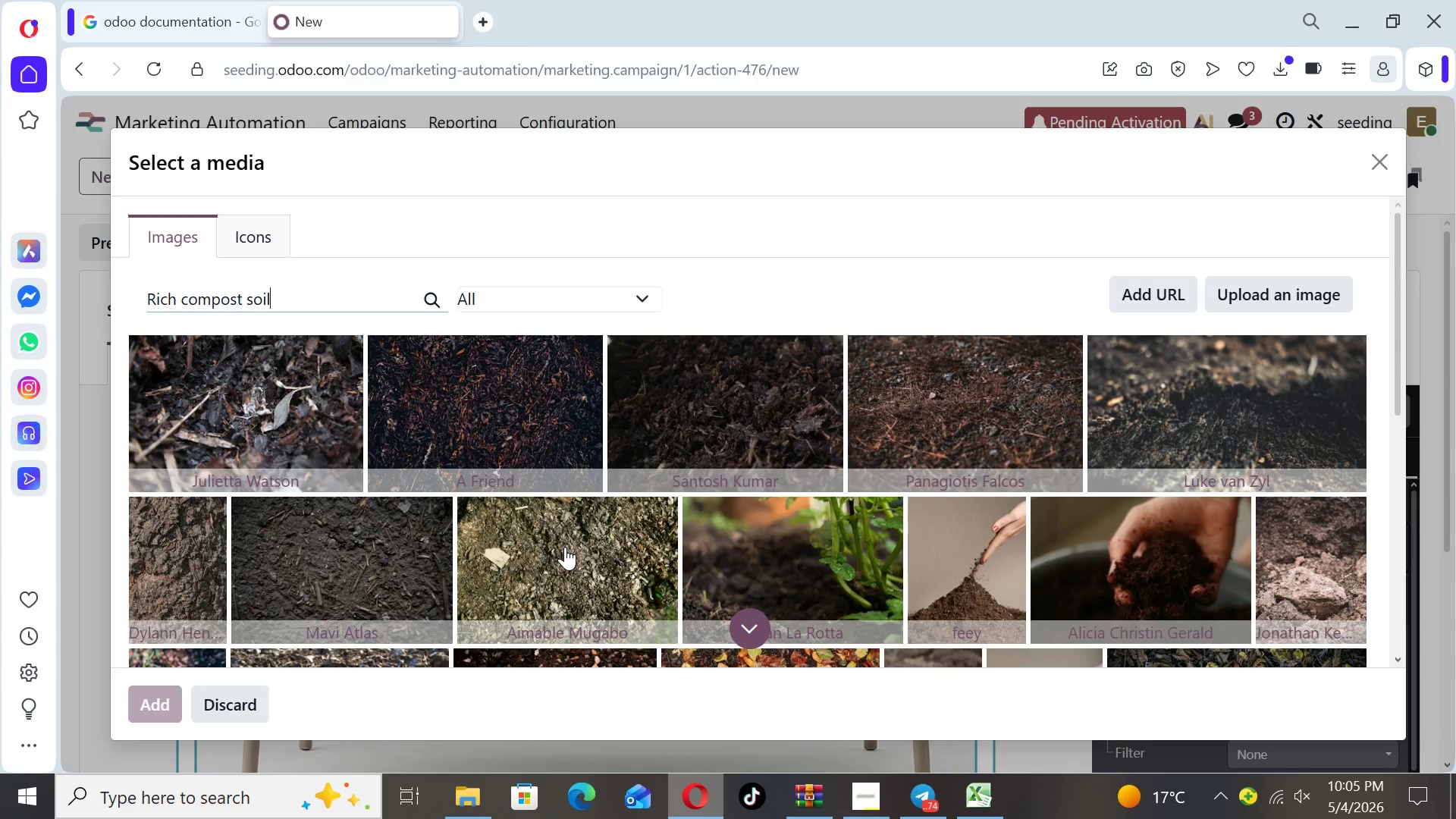 
wait(11.77)
 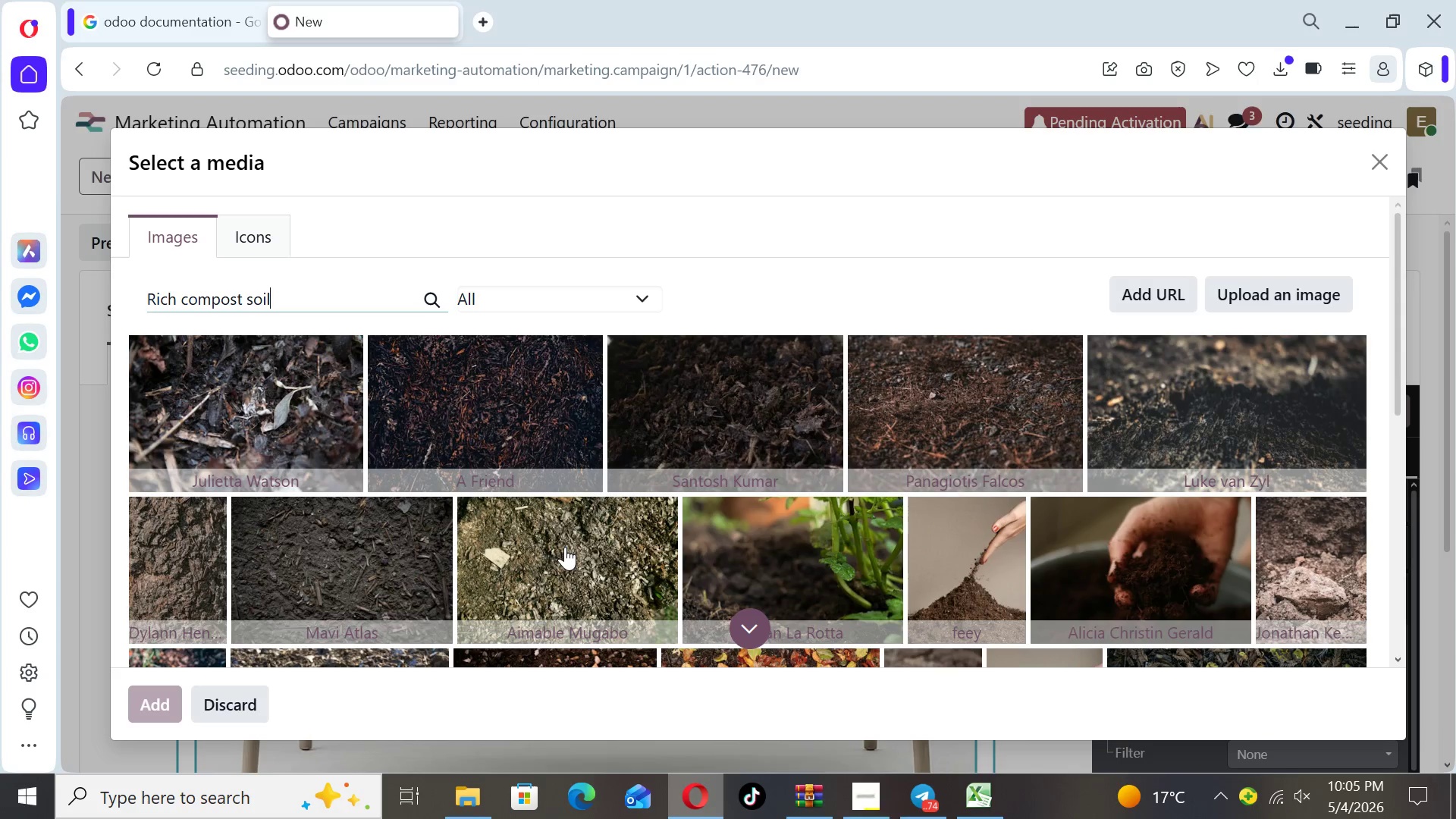 
left_click_drag(start_coordinate=[1397, 395], to_coordinate=[1392, 413])
 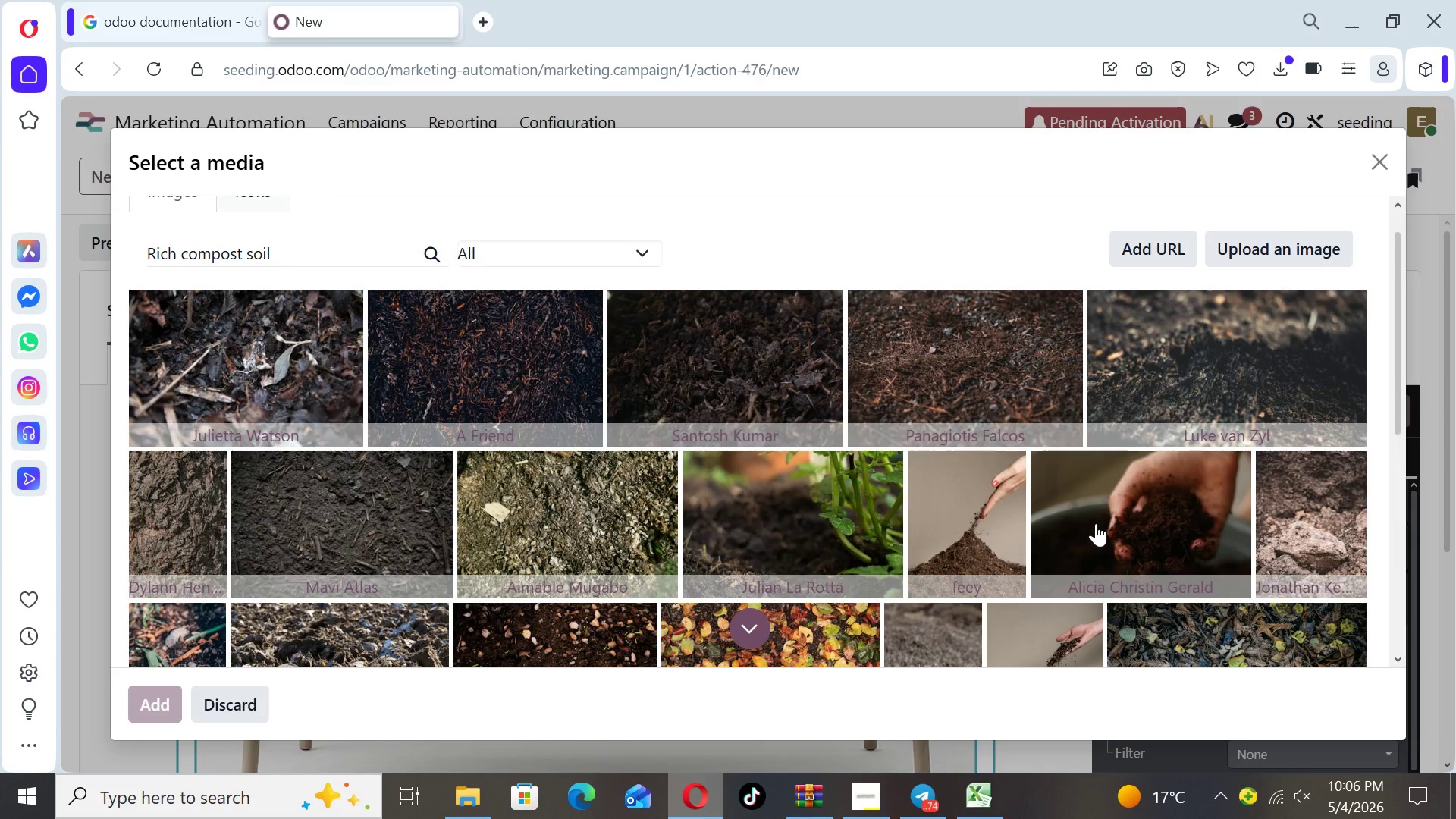 
wait(17.95)
 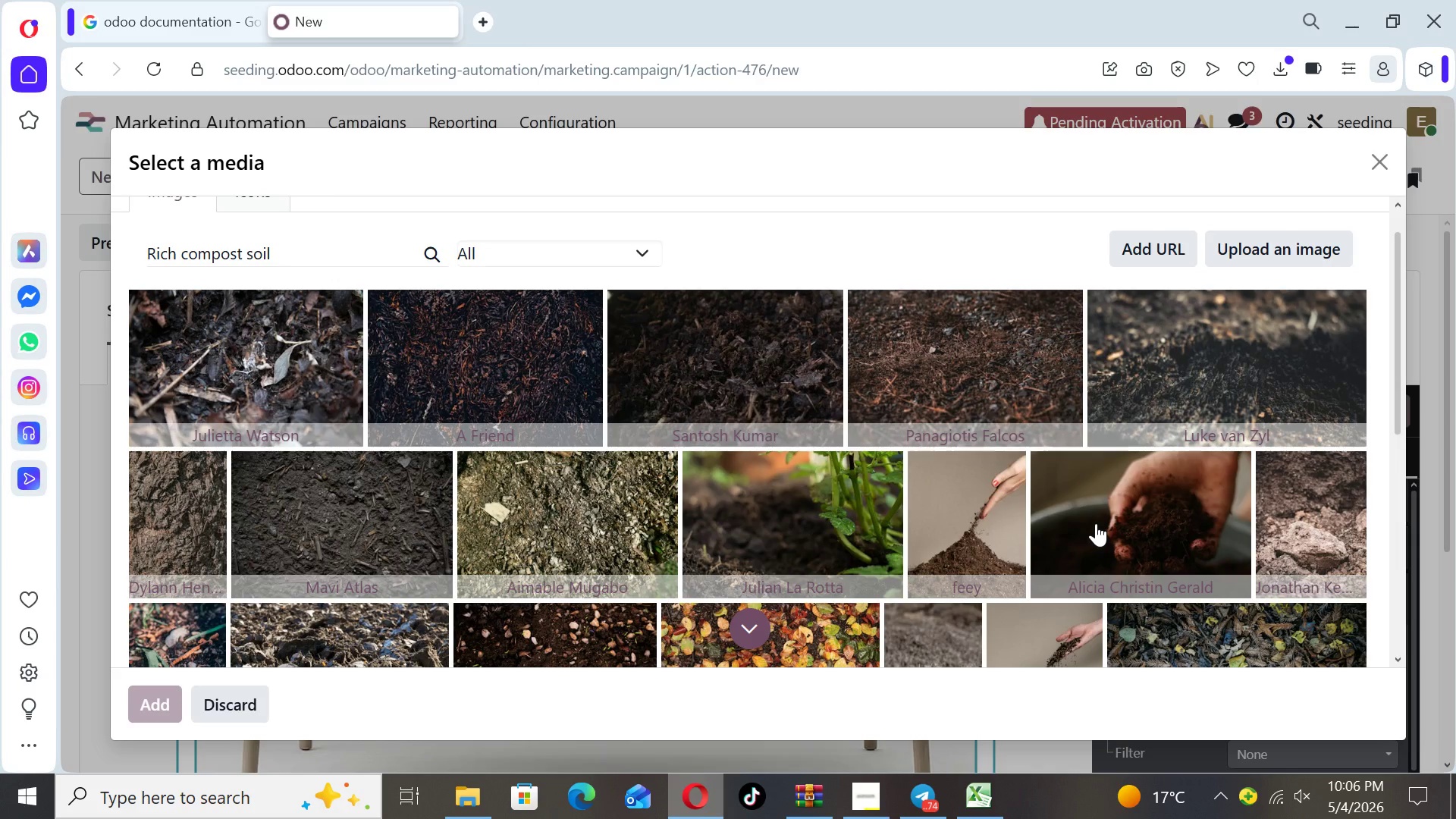 
left_click([1092, 492])
 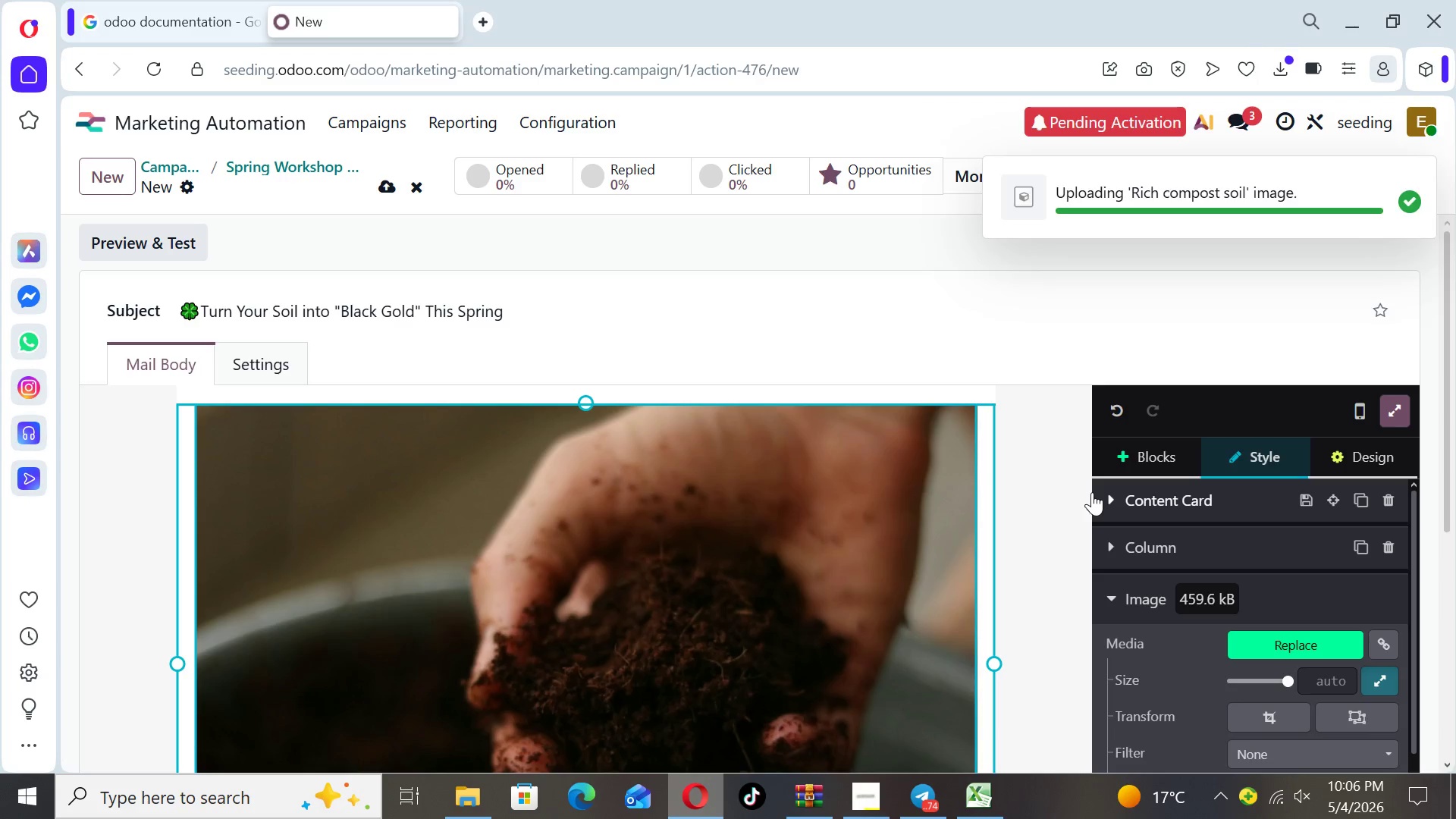 
wait(6.52)
 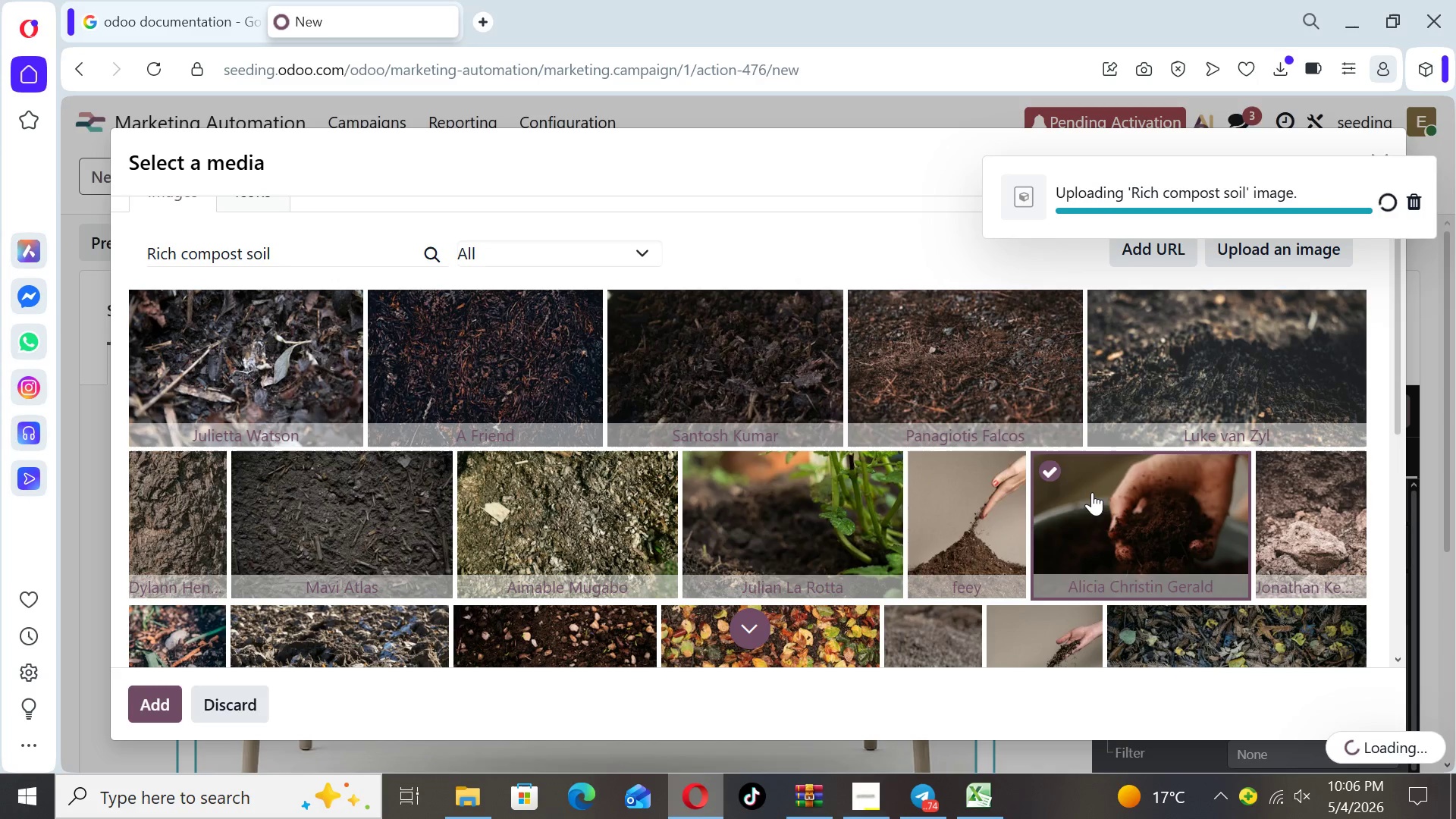 
left_click_drag(start_coordinate=[1444, 477], to_coordinate=[1455, 589])
 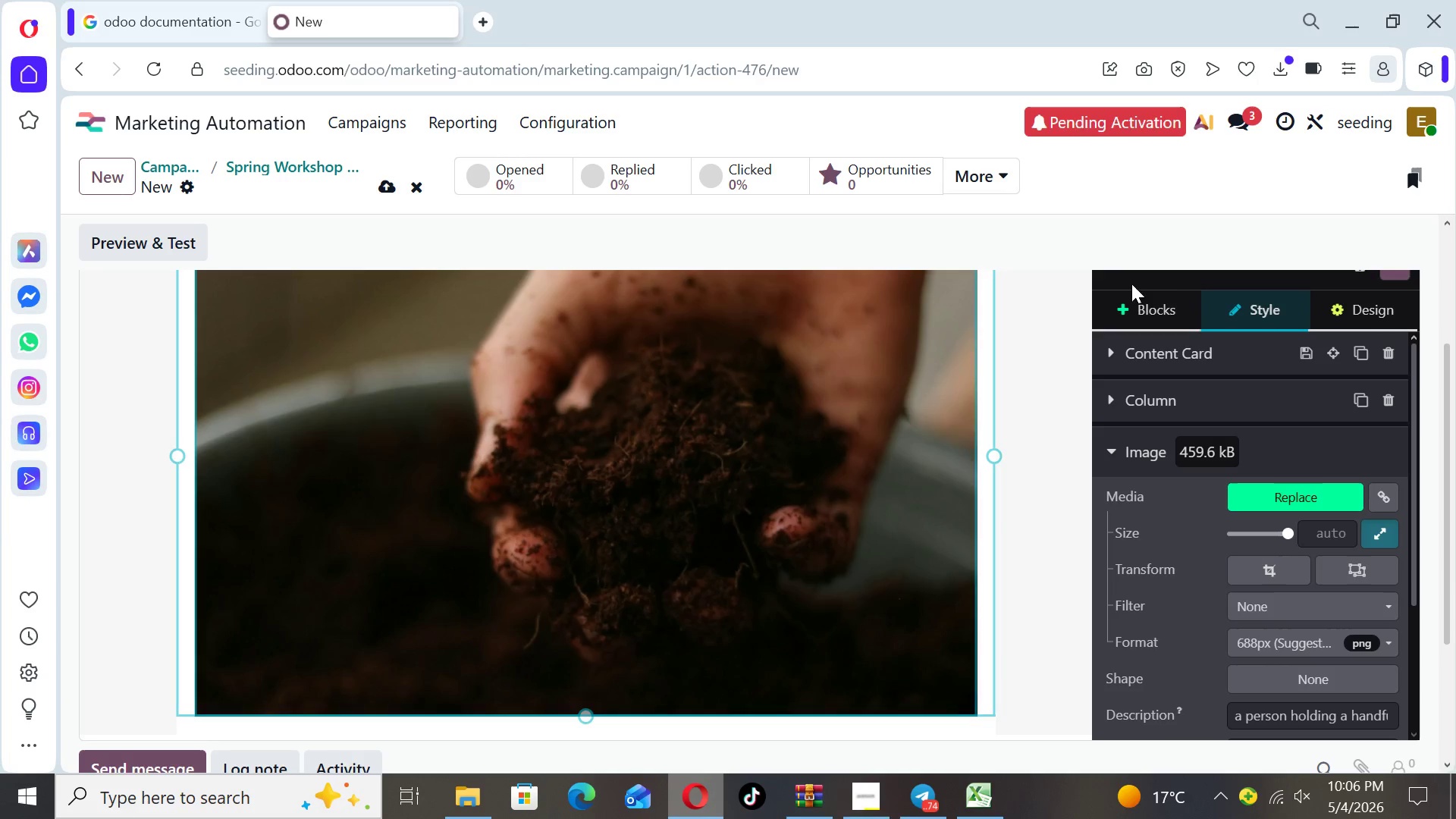 
left_click([1138, 297])
 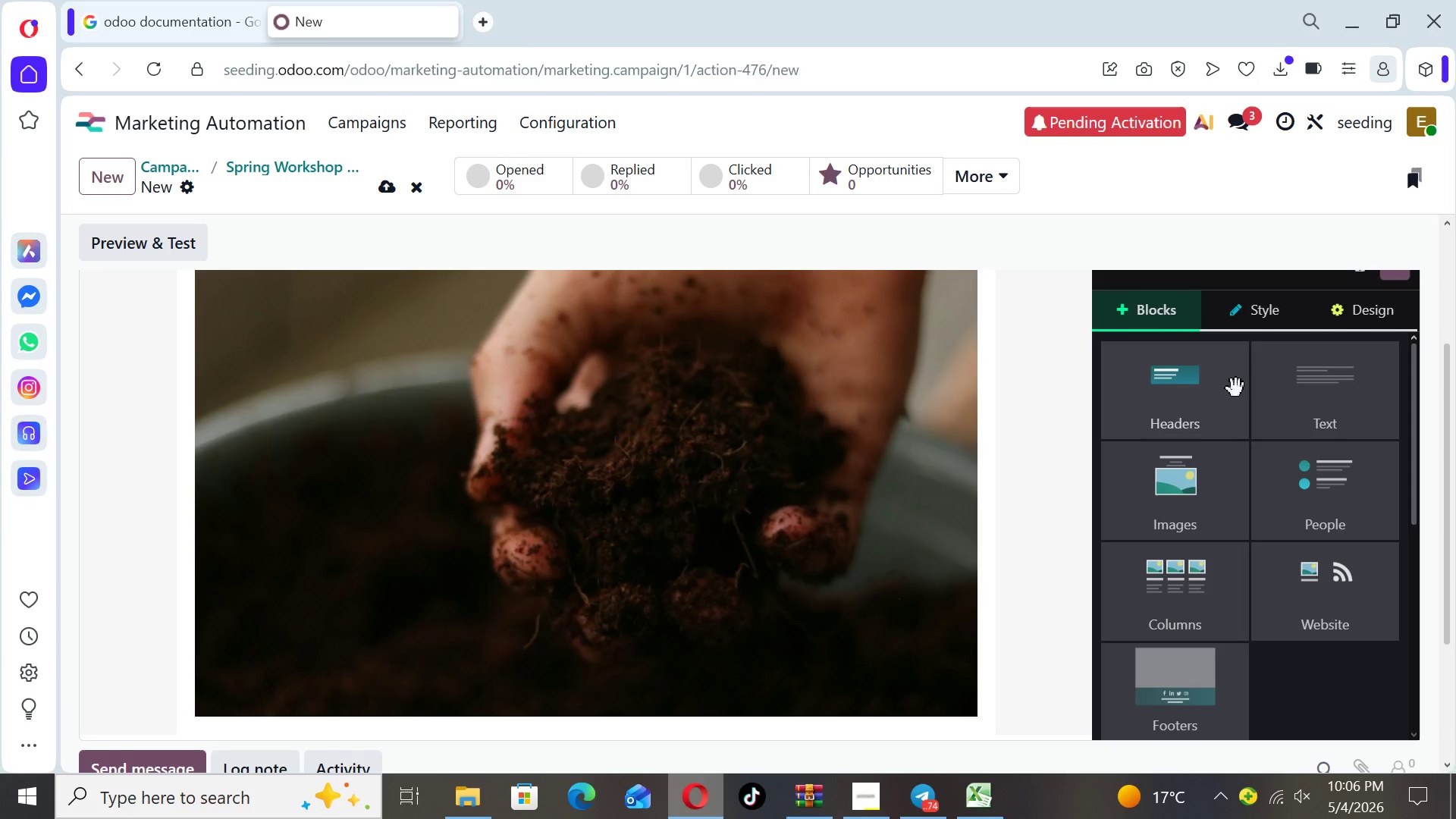 
left_click([1356, 423])
 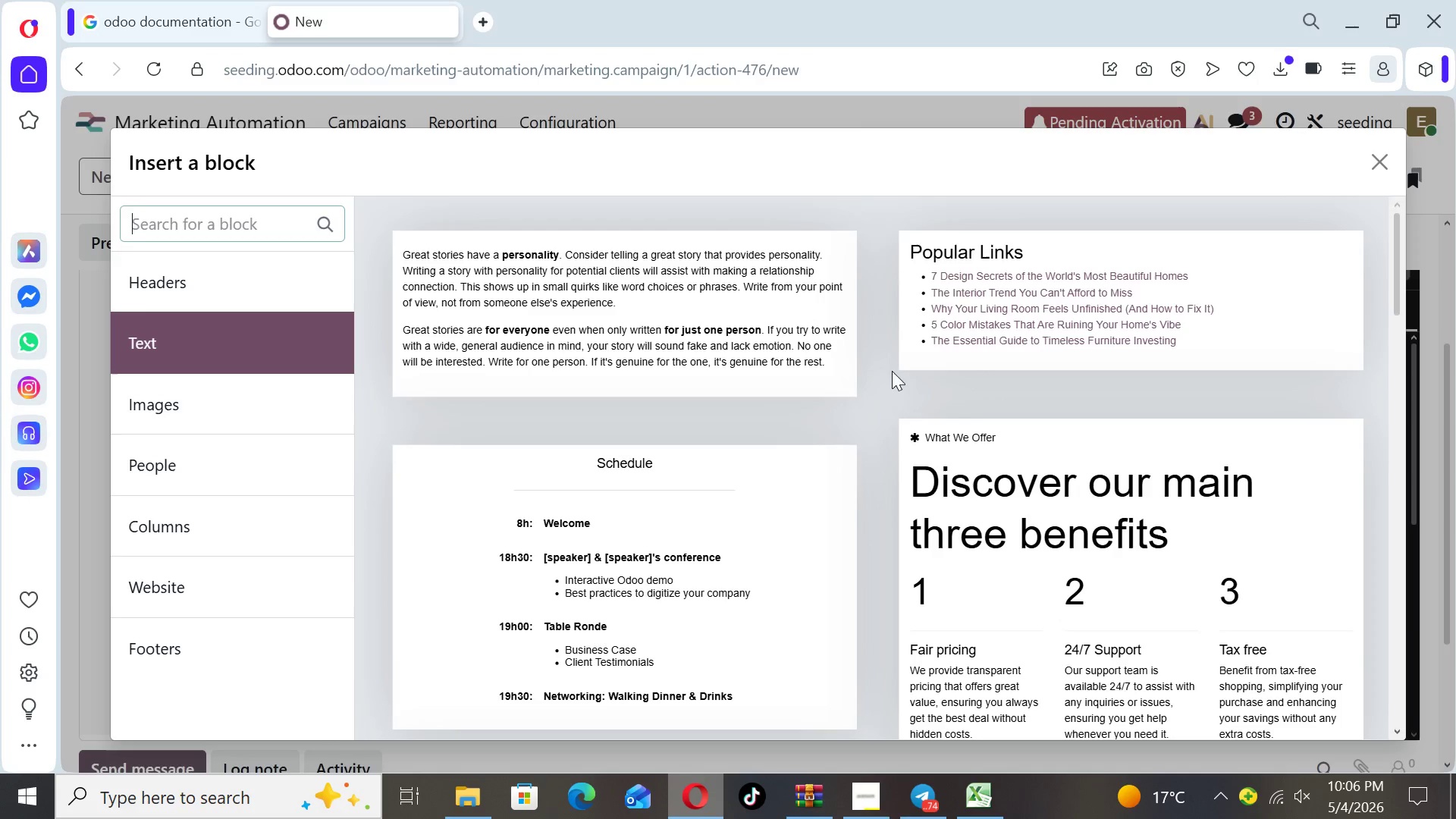 
left_click([770, 340])
 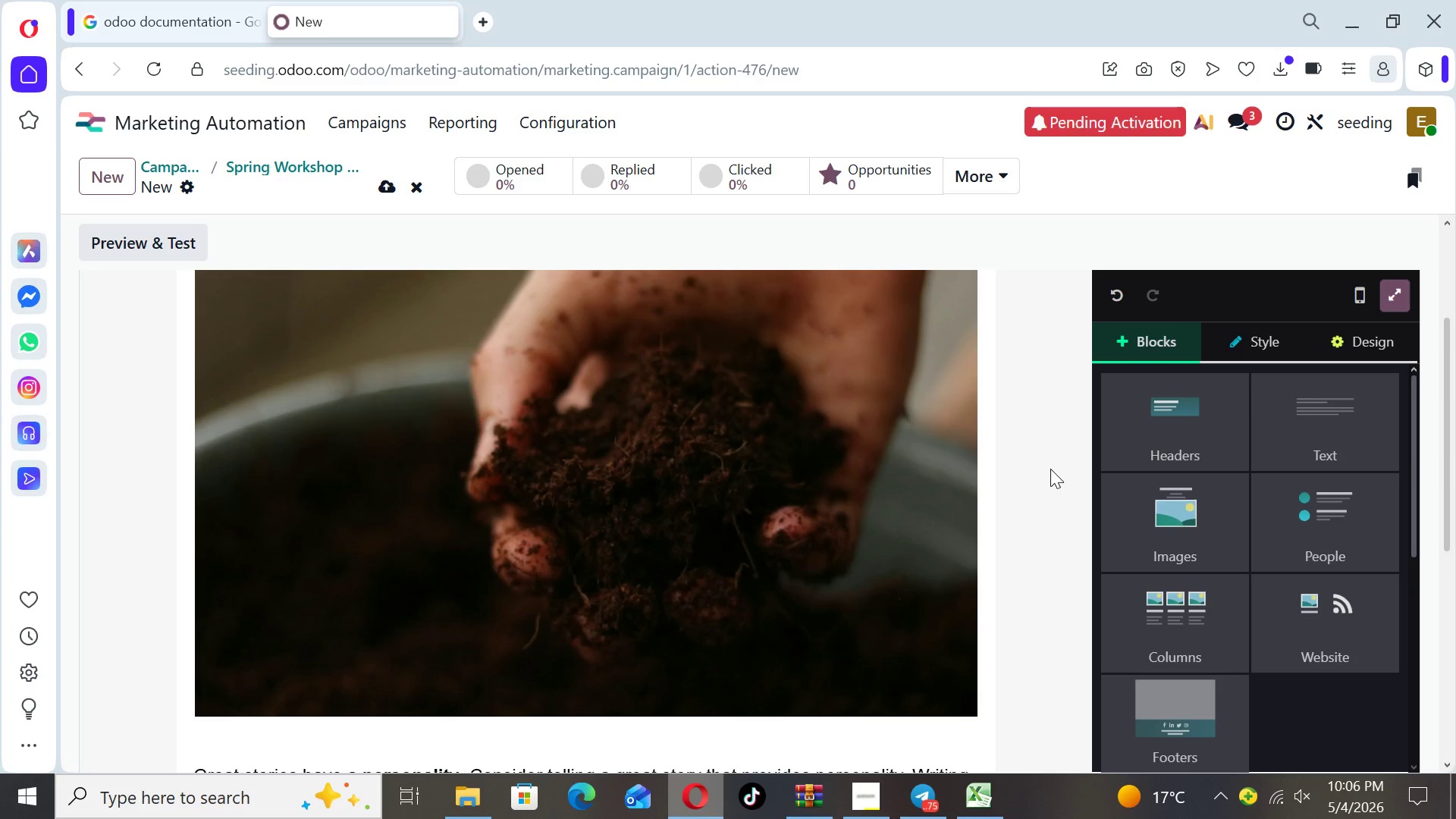 
key(ArrowDown)
 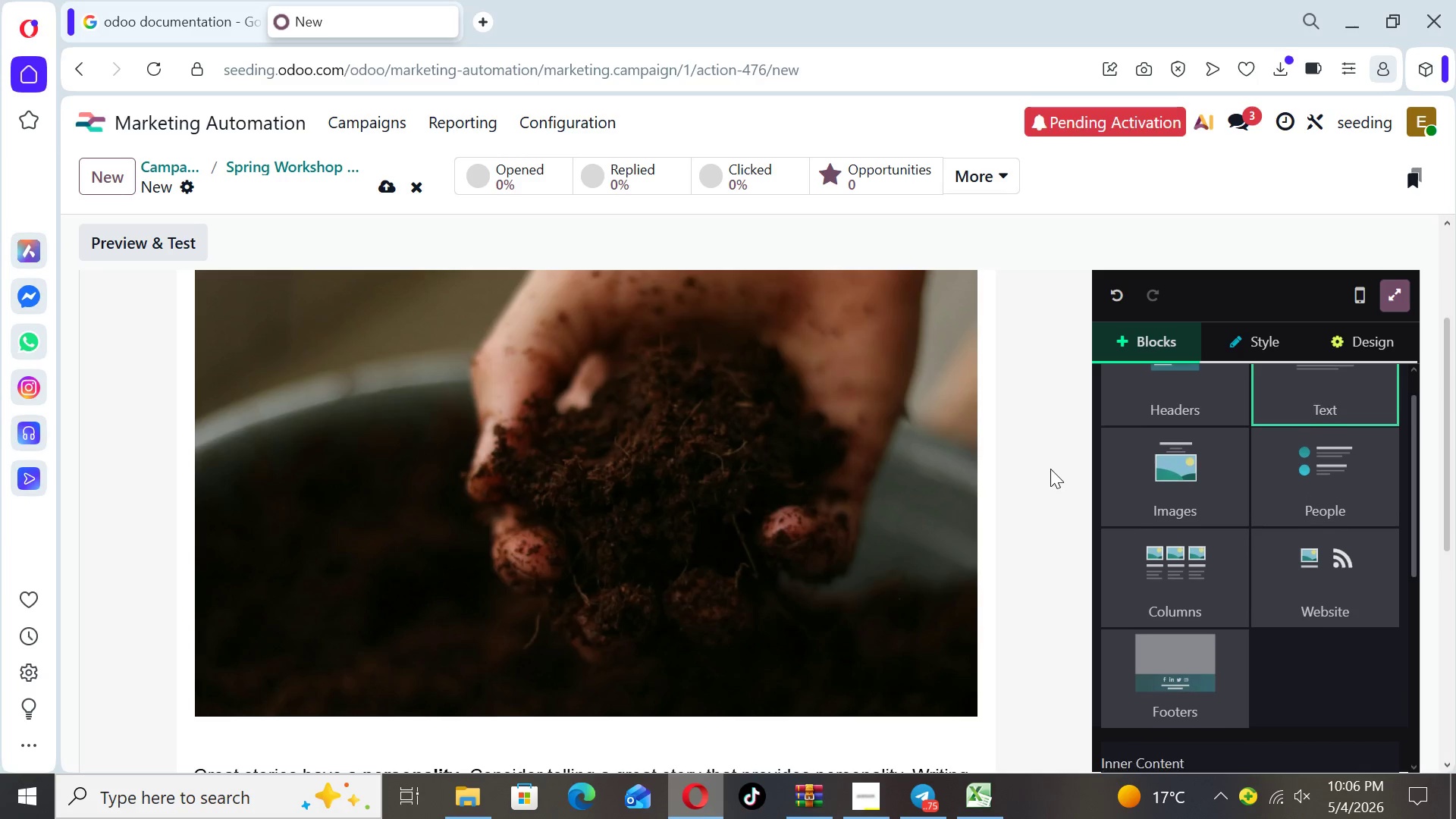 
key(ArrowDown)
 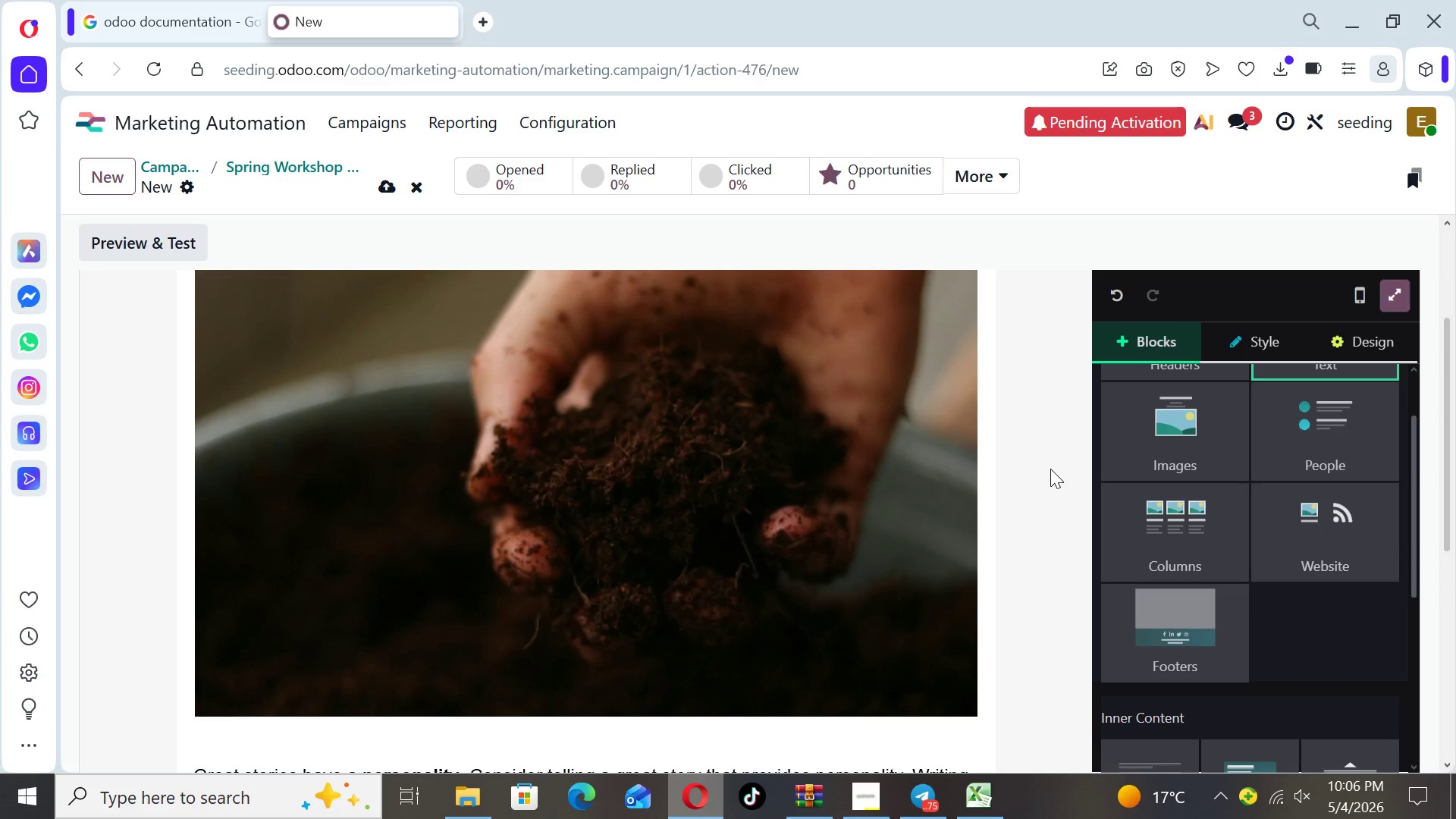 
left_click([1050, 469])
 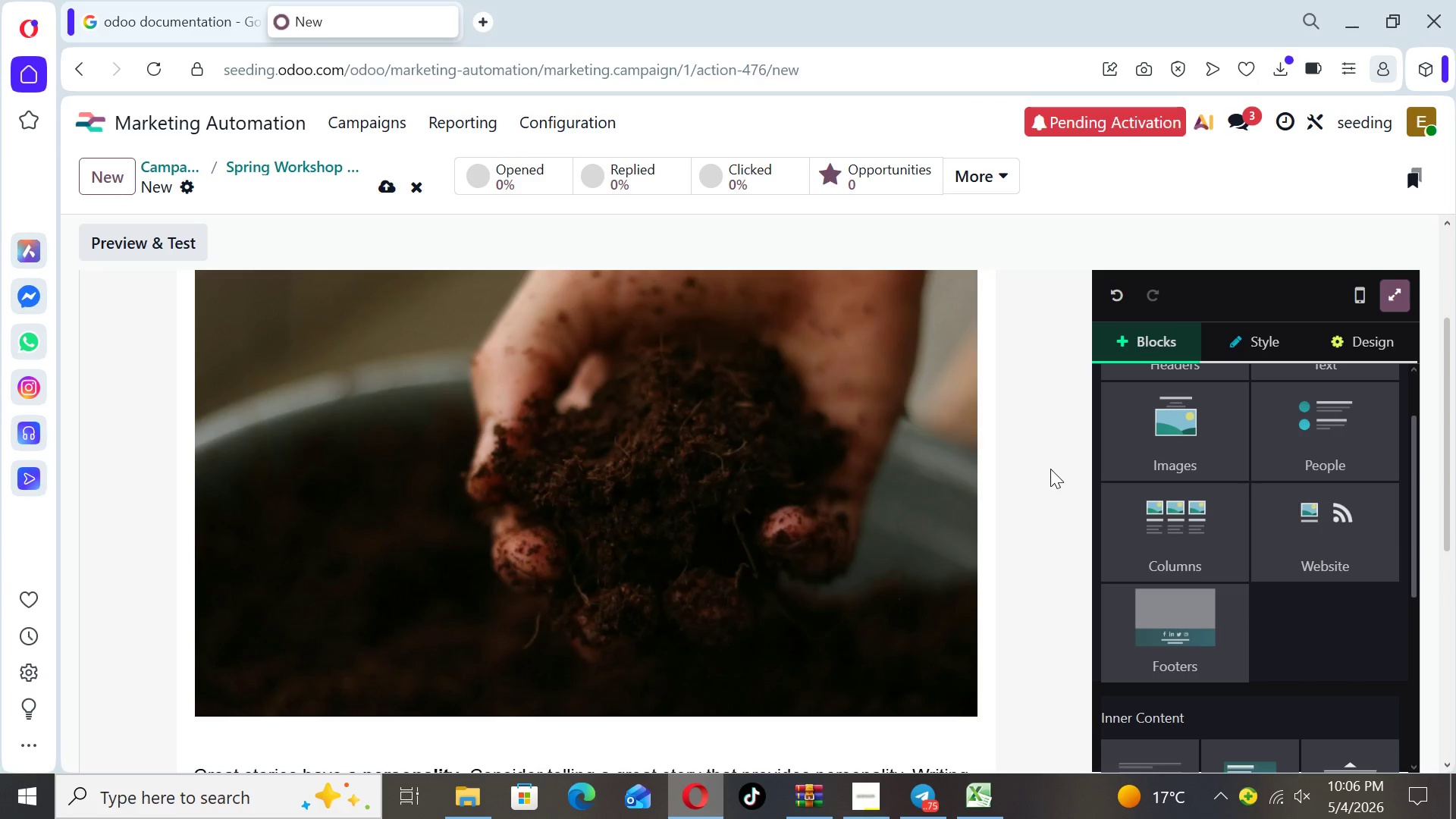 
key(ArrowDown)
 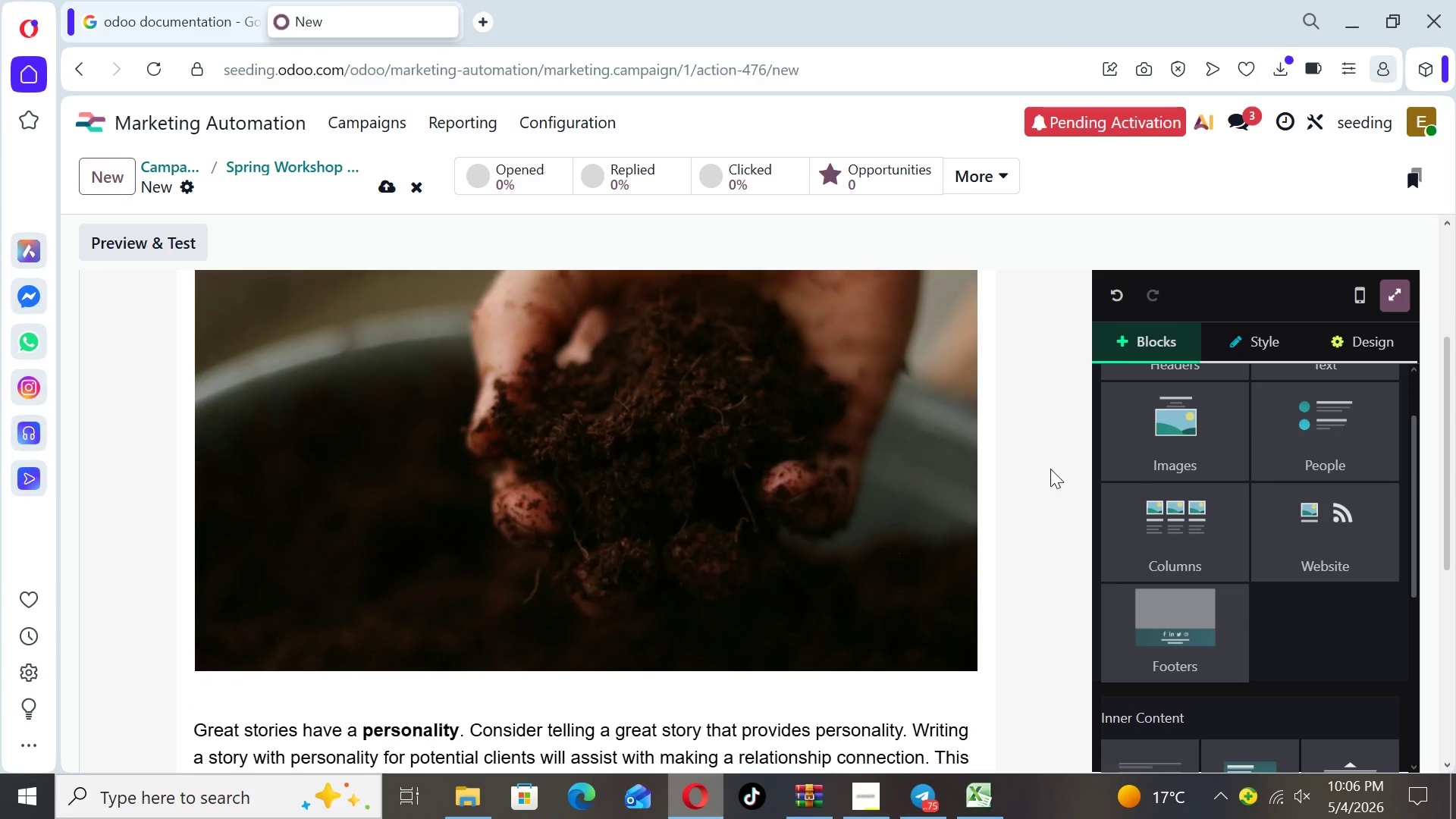 
key(ArrowDown)
 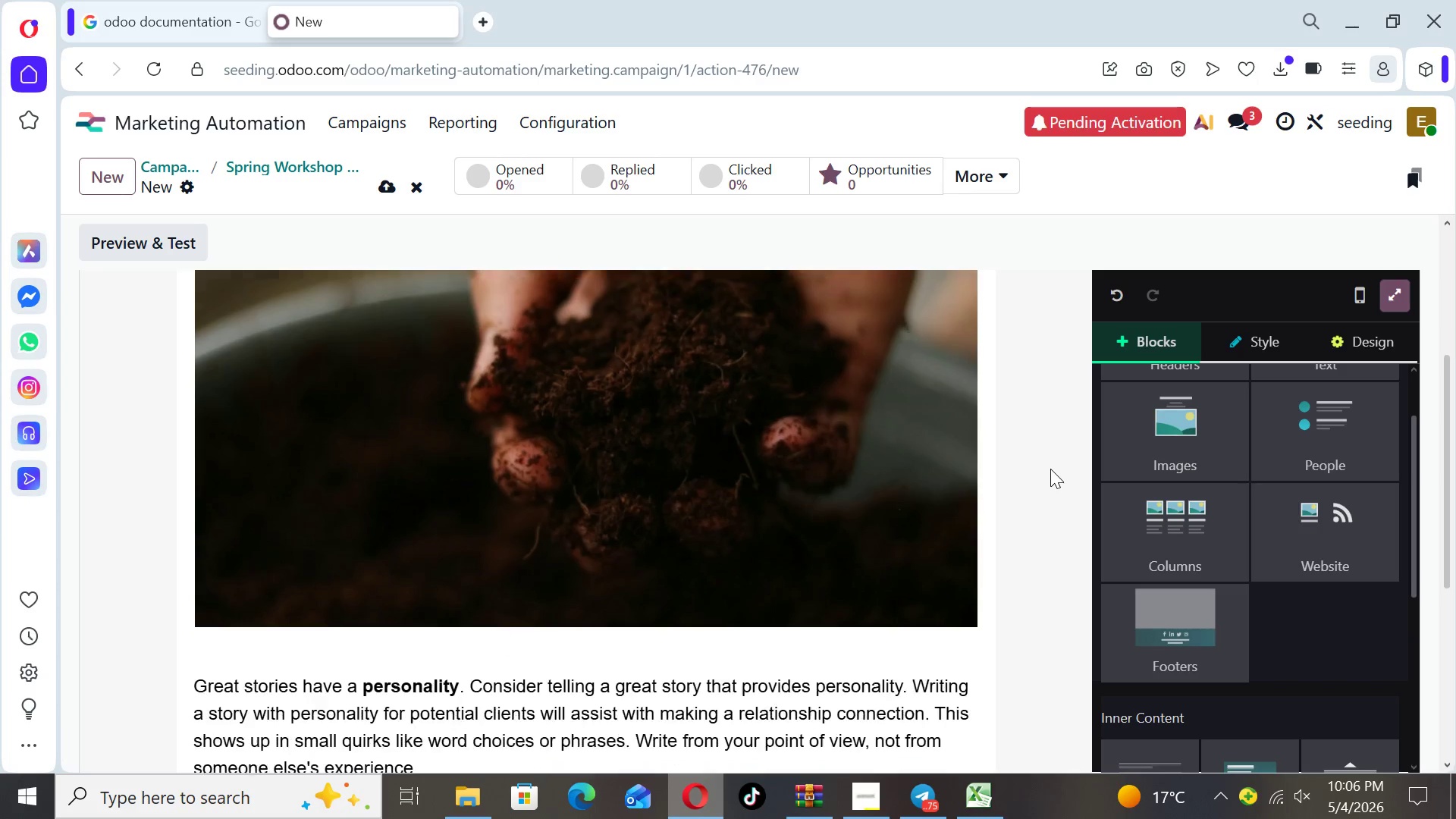 
key(ArrowDown)
 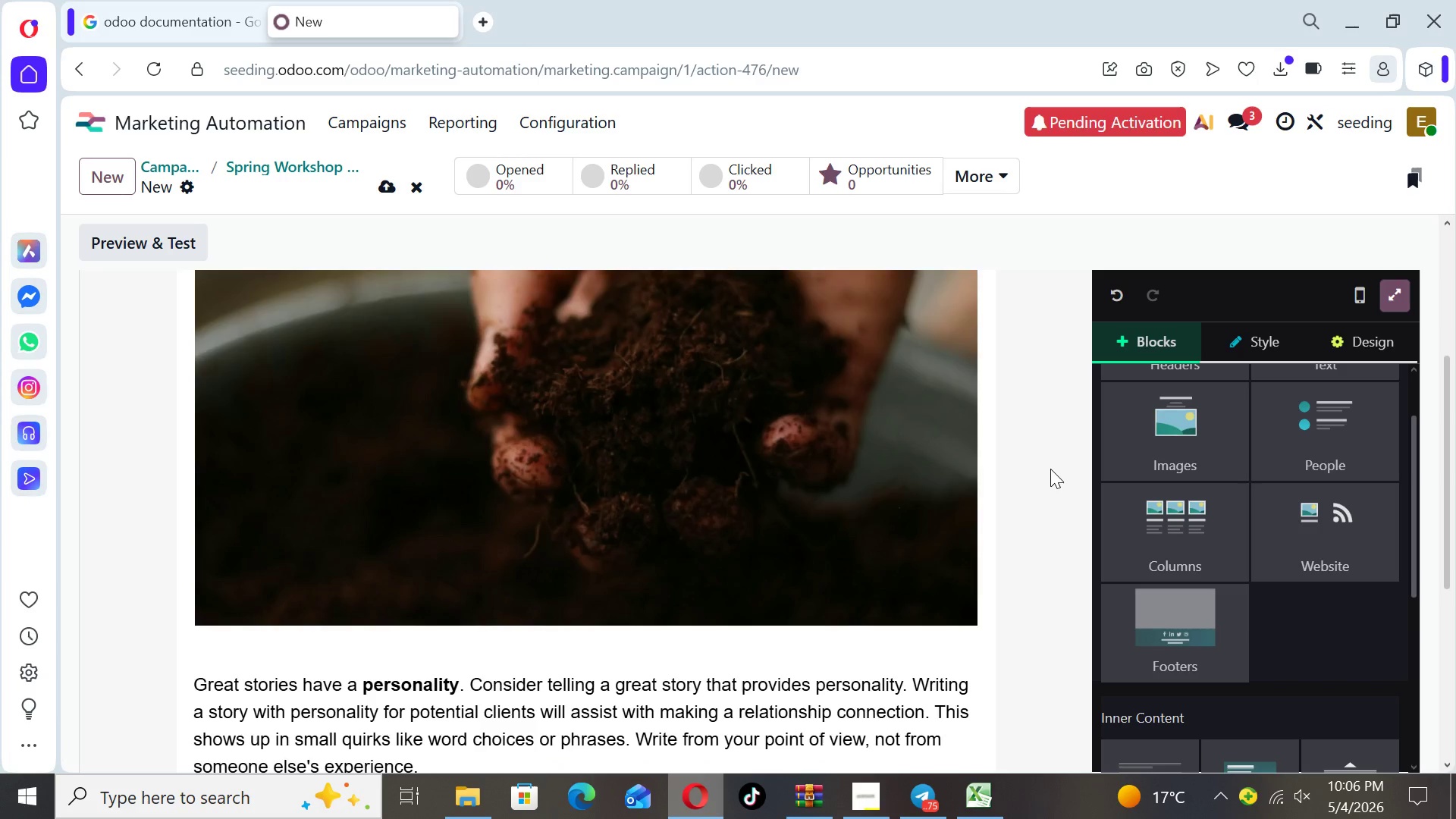 
key(ArrowDown)
 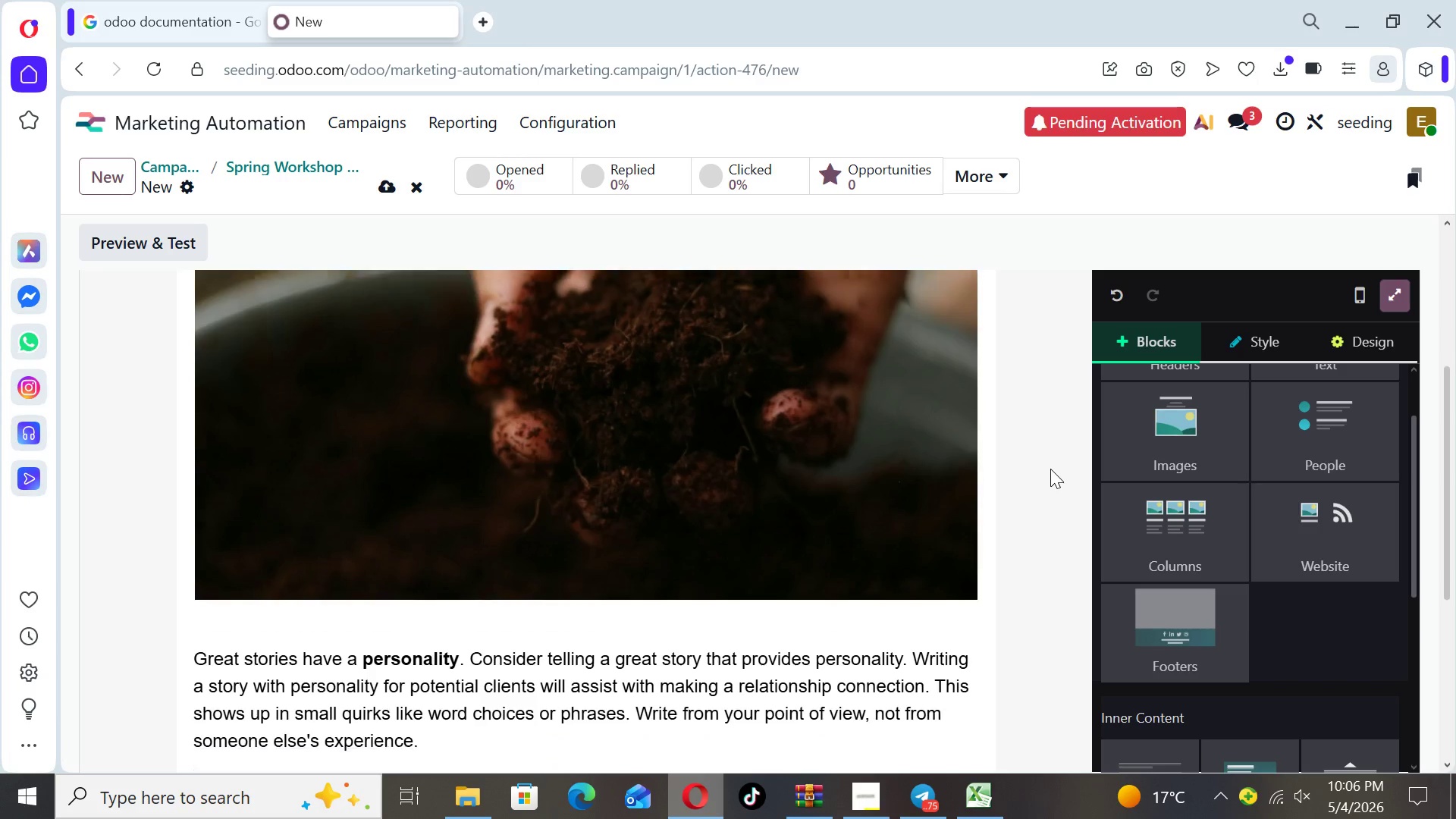 
key(ArrowDown)
 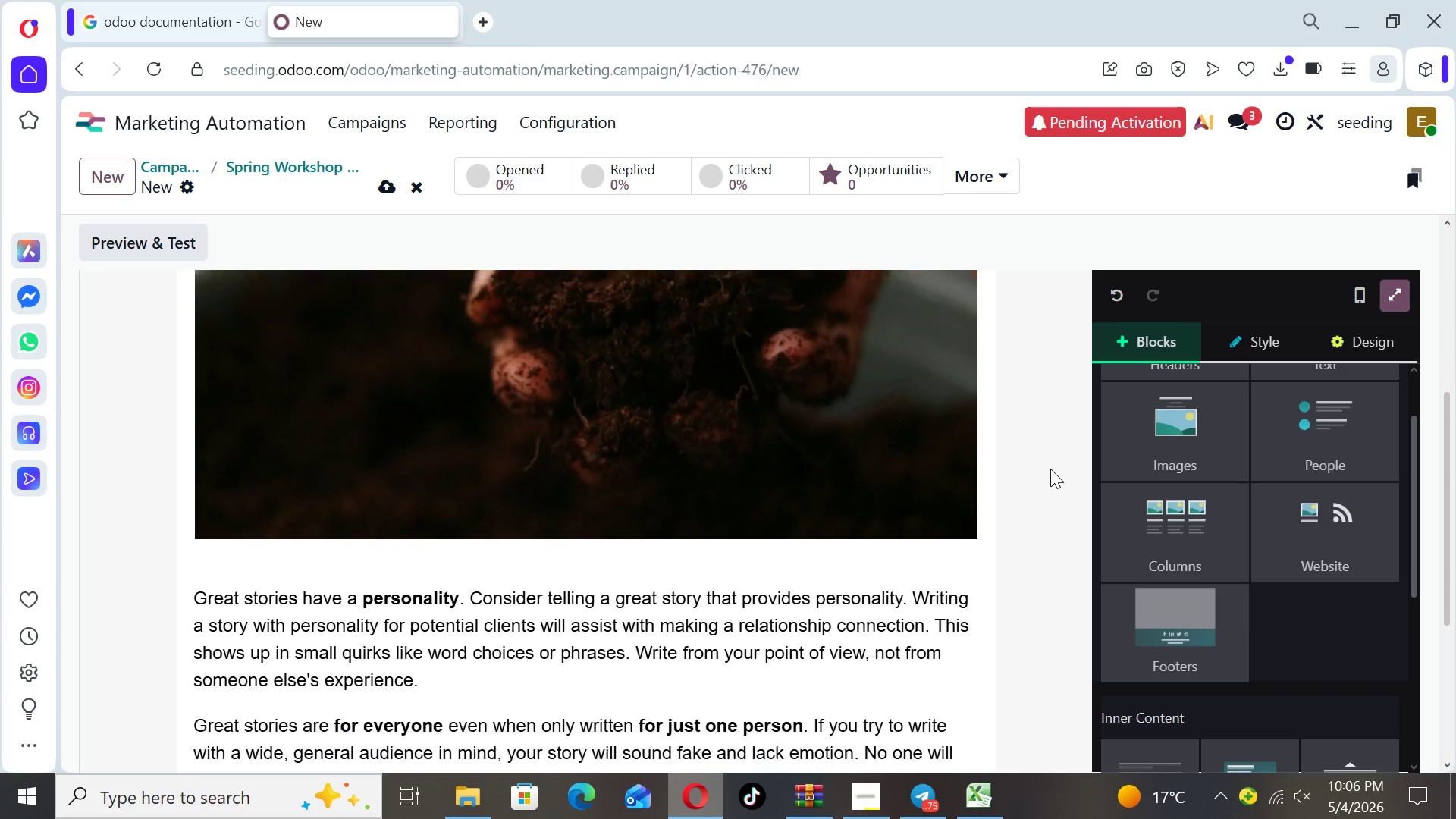 
key(ArrowDown)
 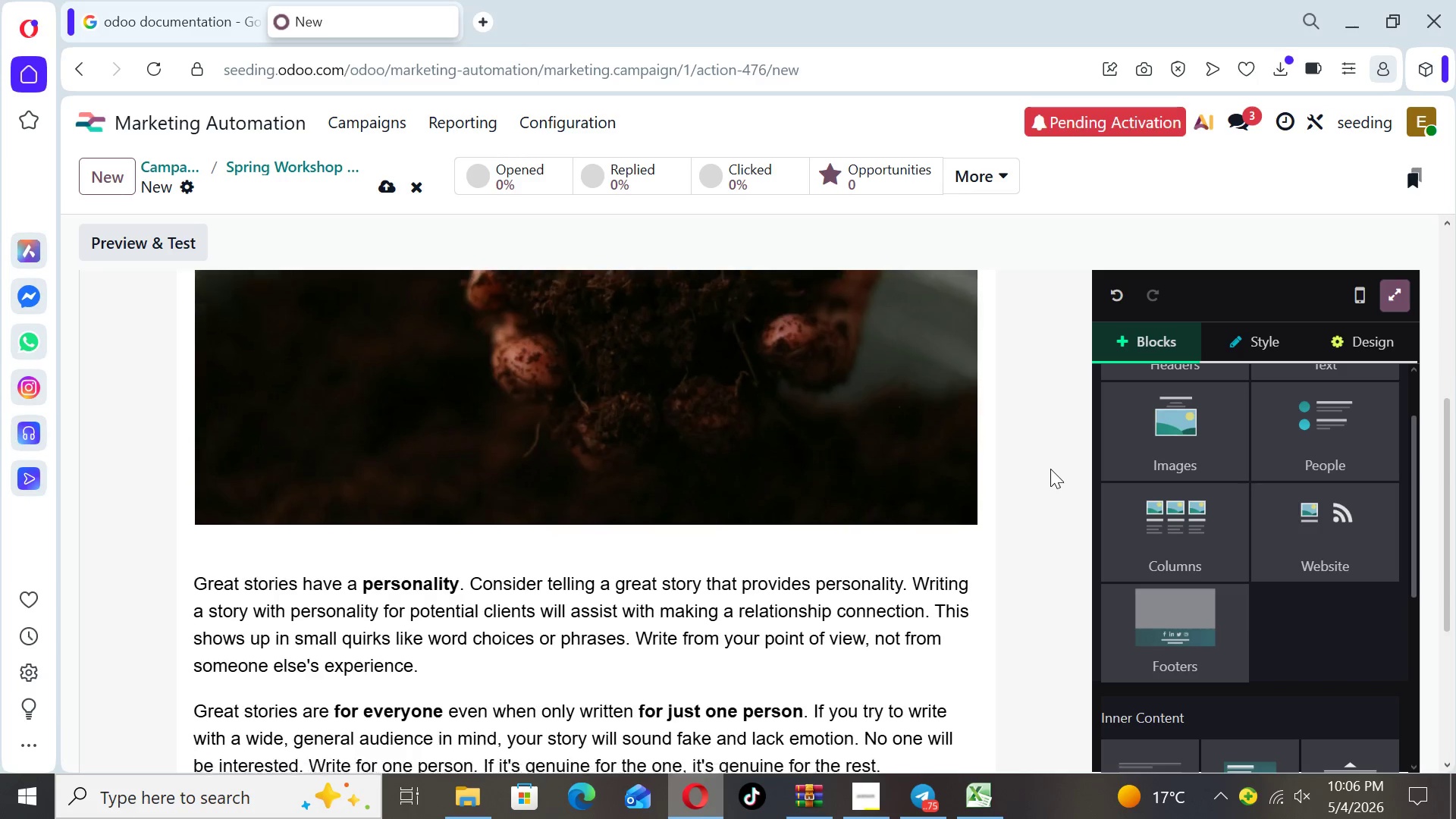 
key(ArrowDown)
 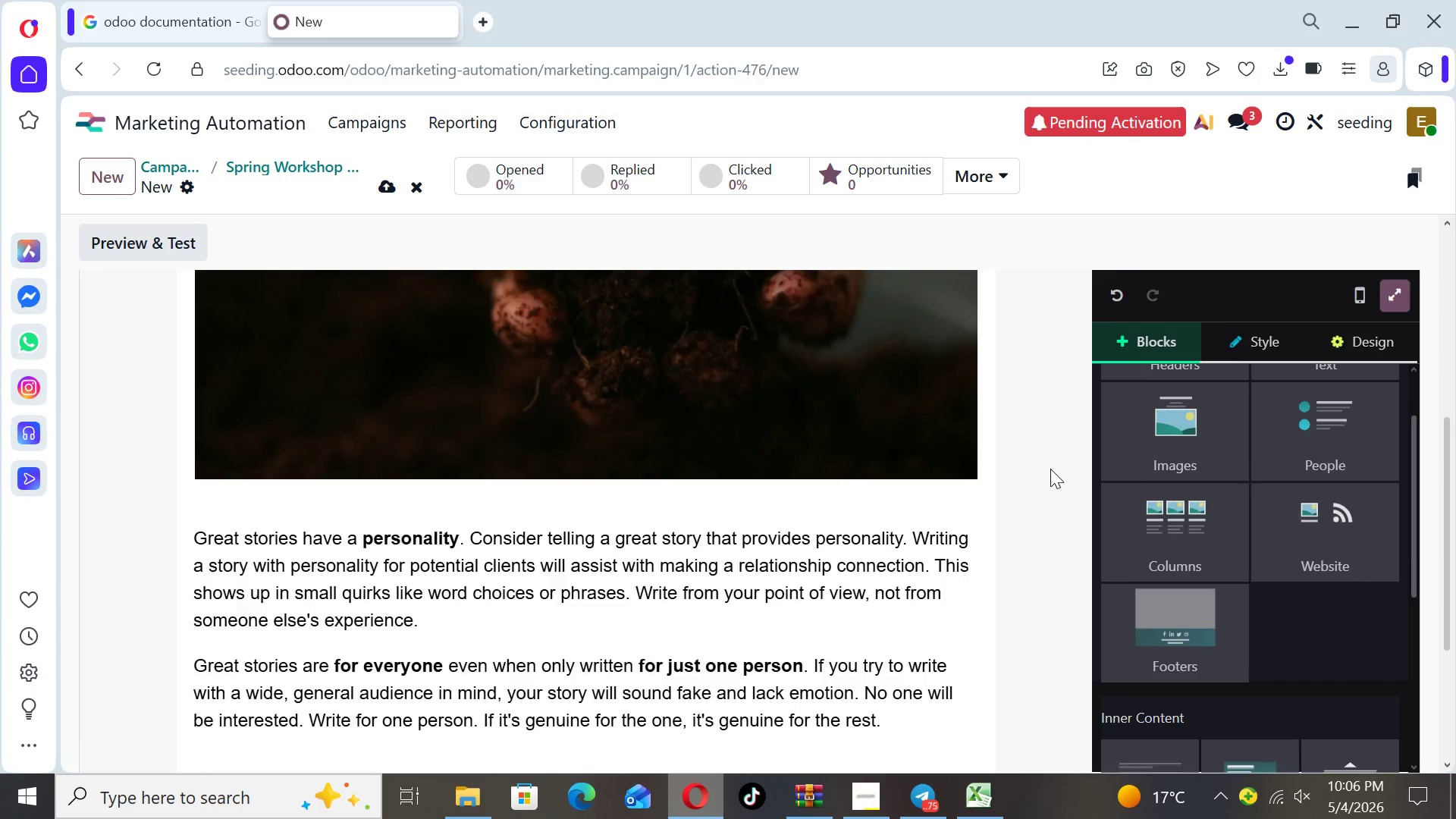 
key(ArrowDown)
 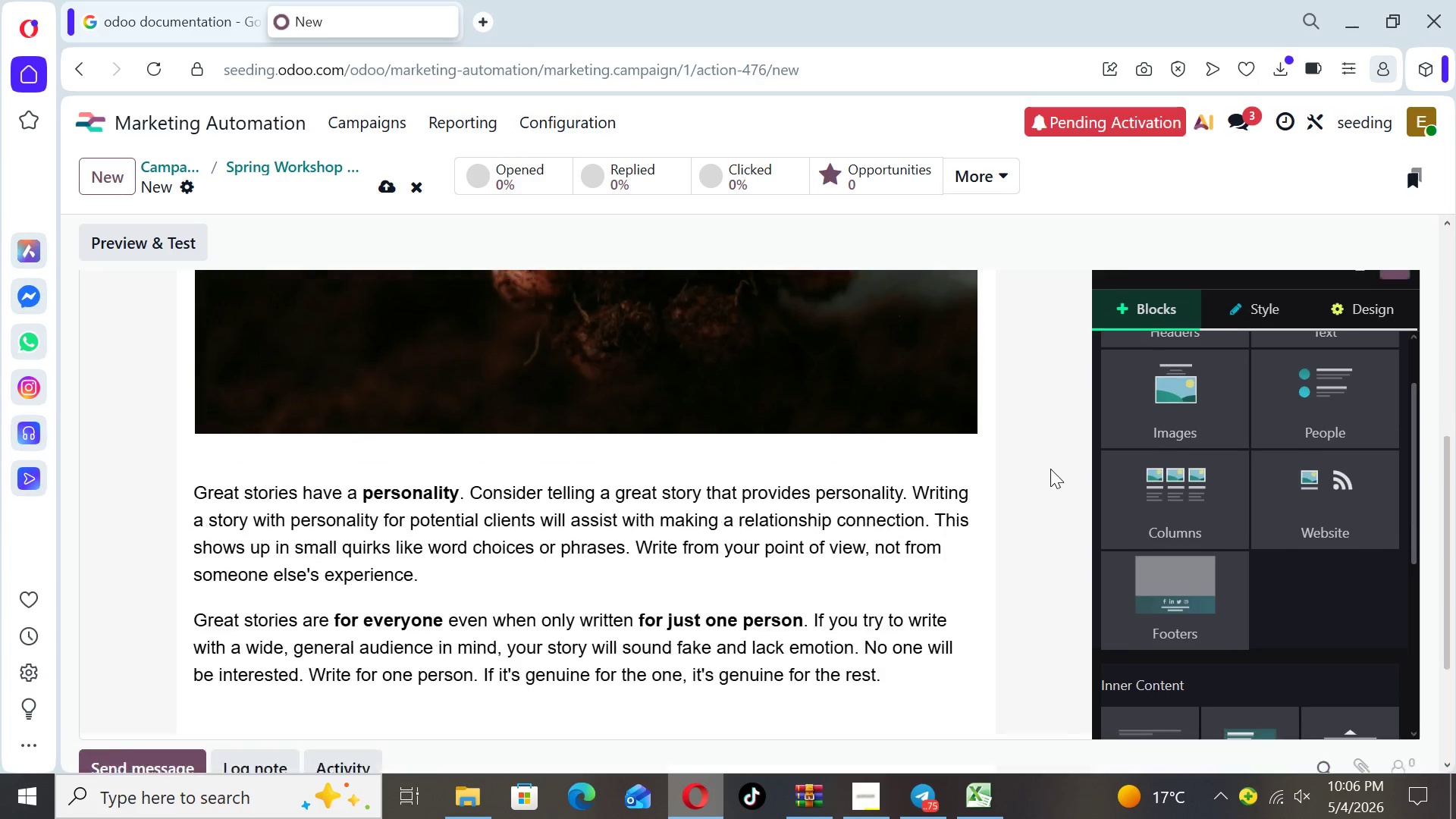 
key(ArrowDown)
 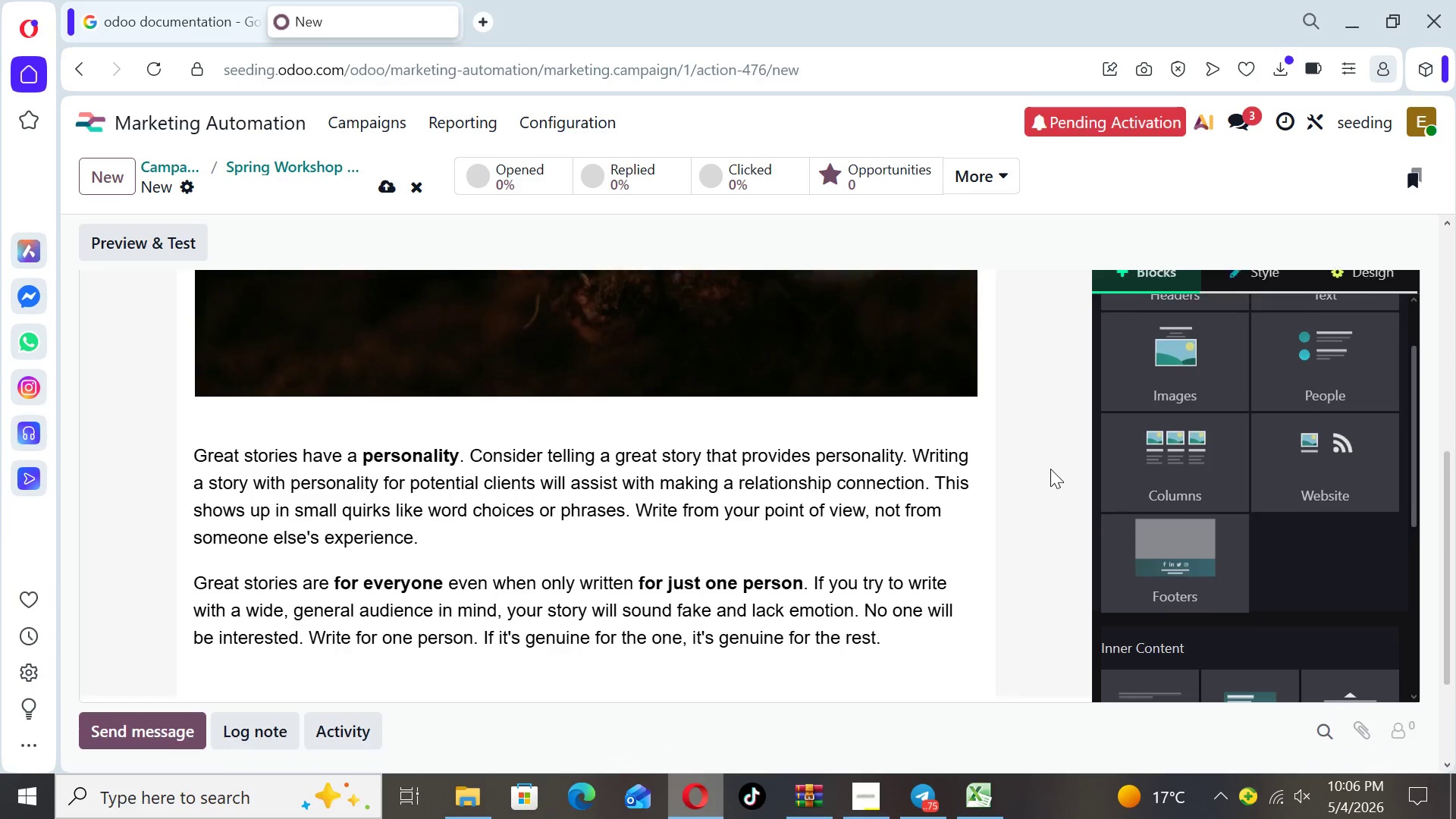 
key(ArrowDown)
 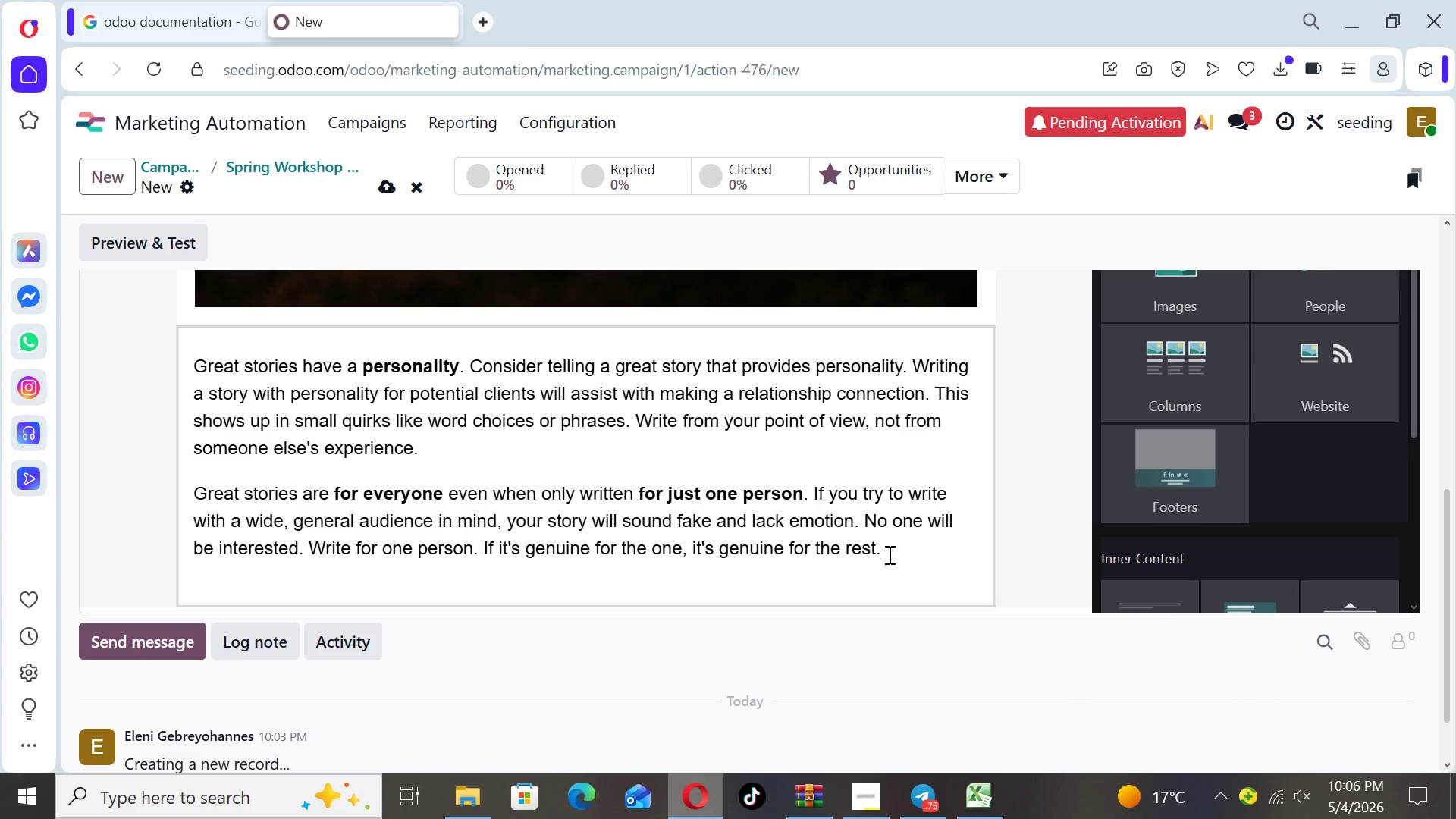 
left_click_drag(start_coordinate=[887, 552], to_coordinate=[193, 369])
 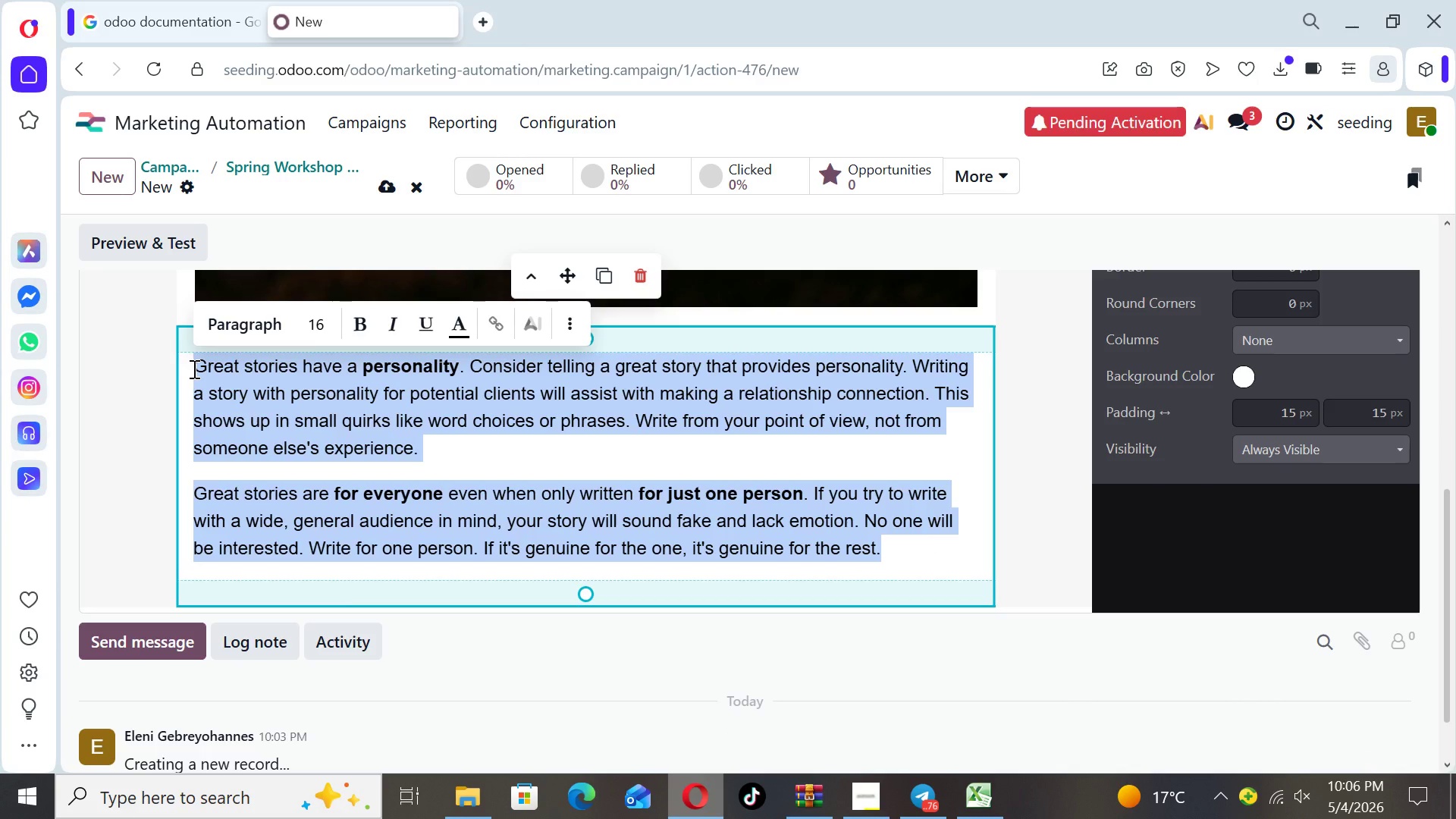 
wait(18.5)
 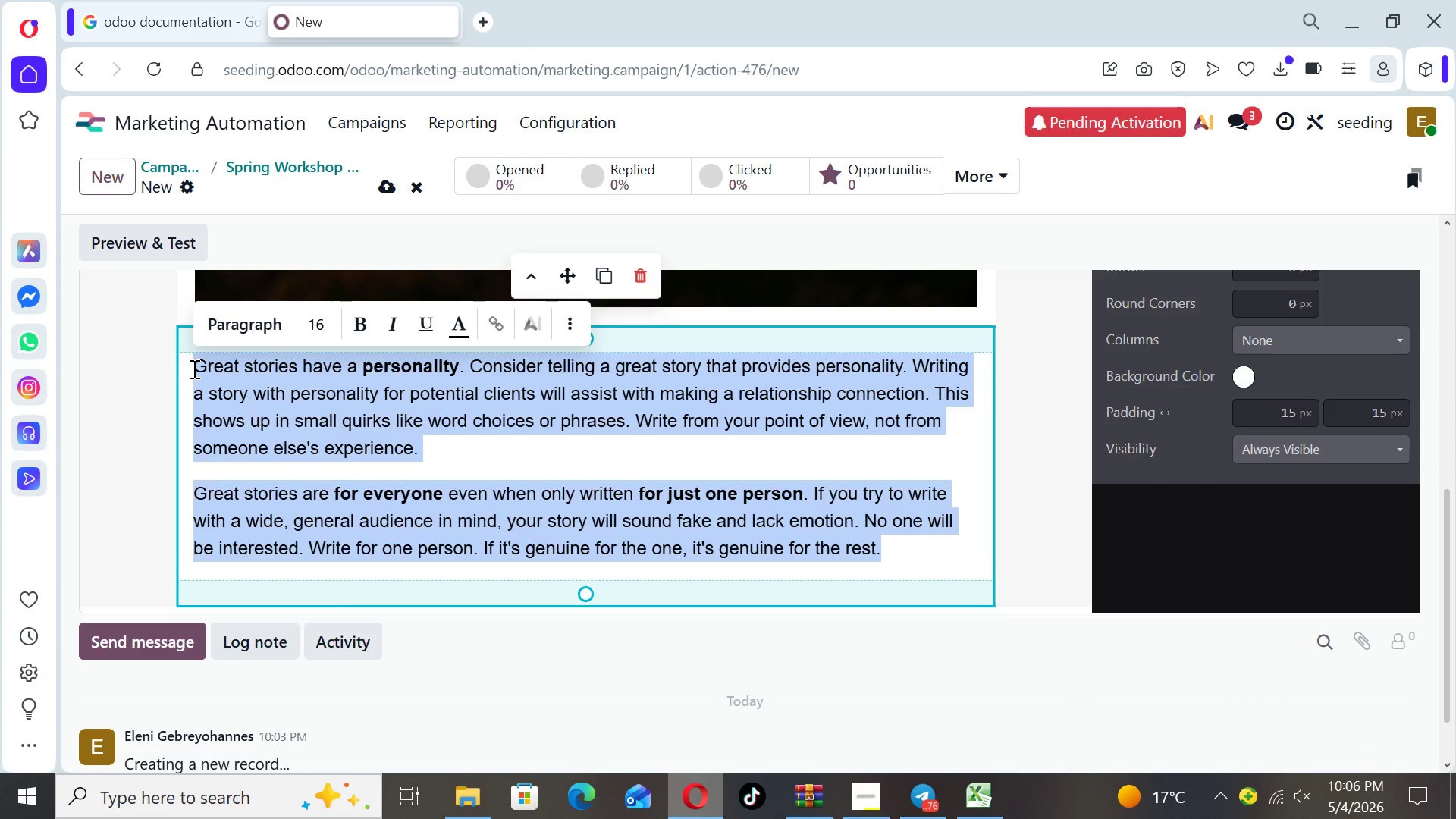 
key(CapsLock)
 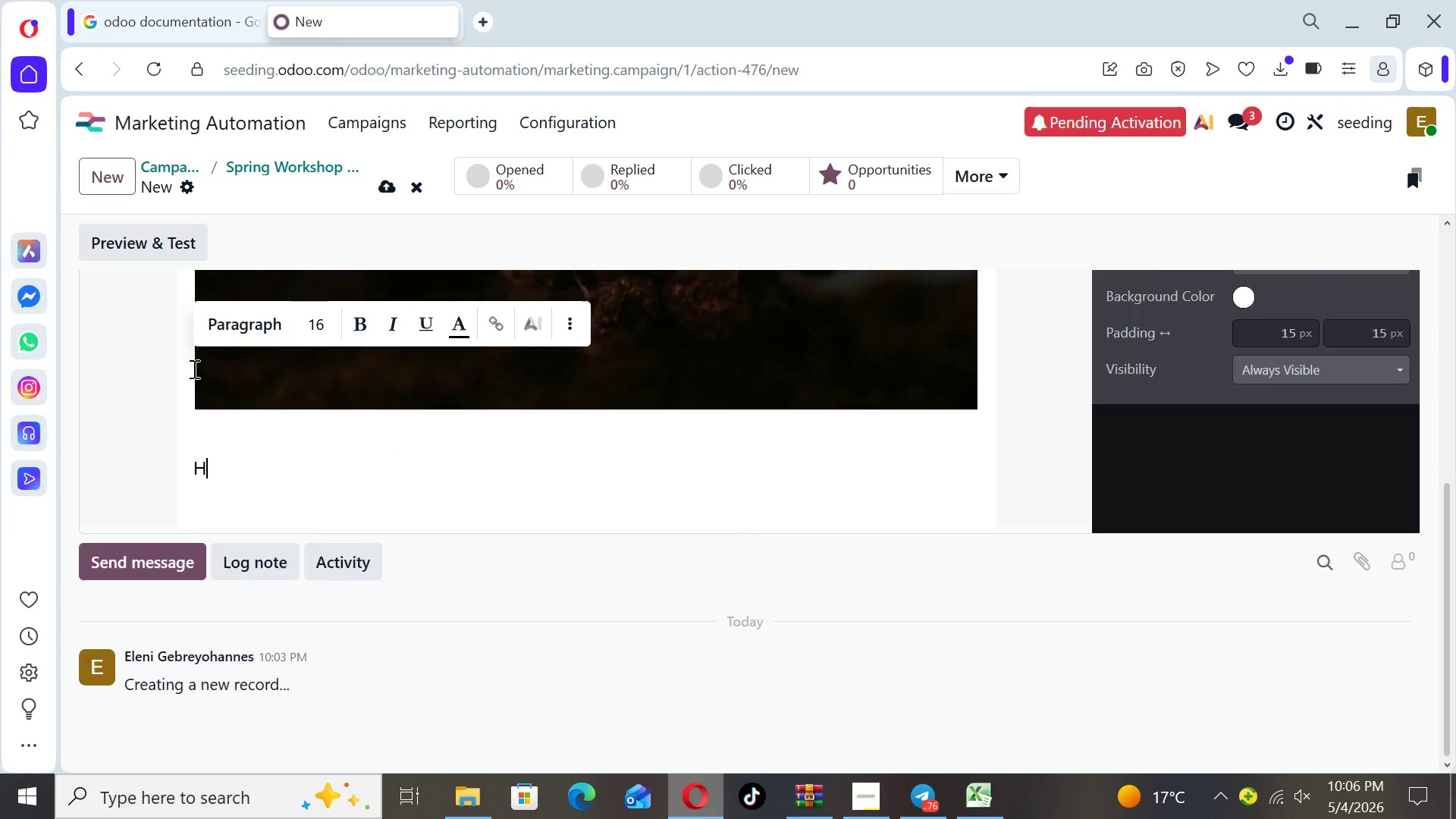 
key(H)
 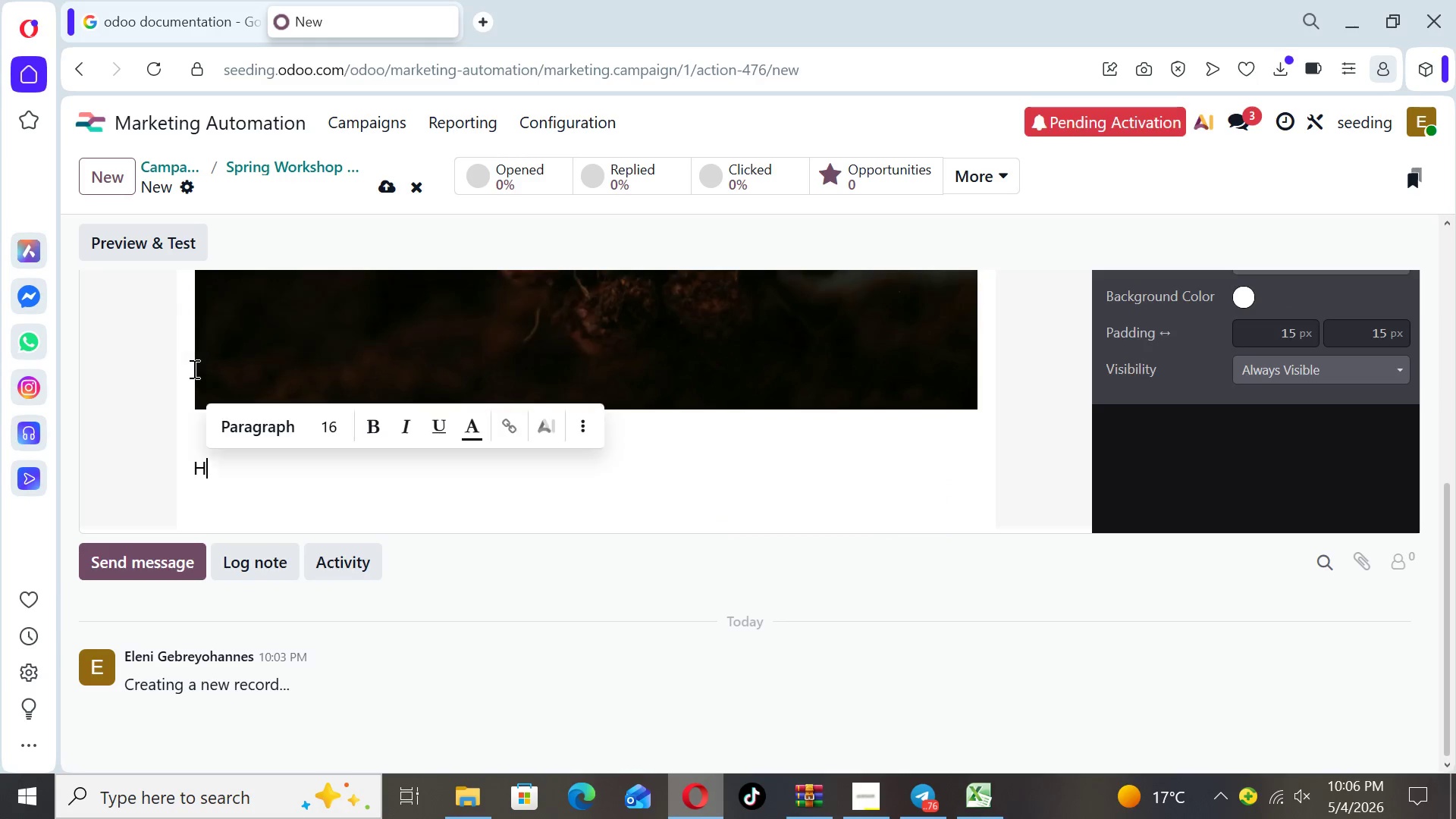 
key(CapsLock)
 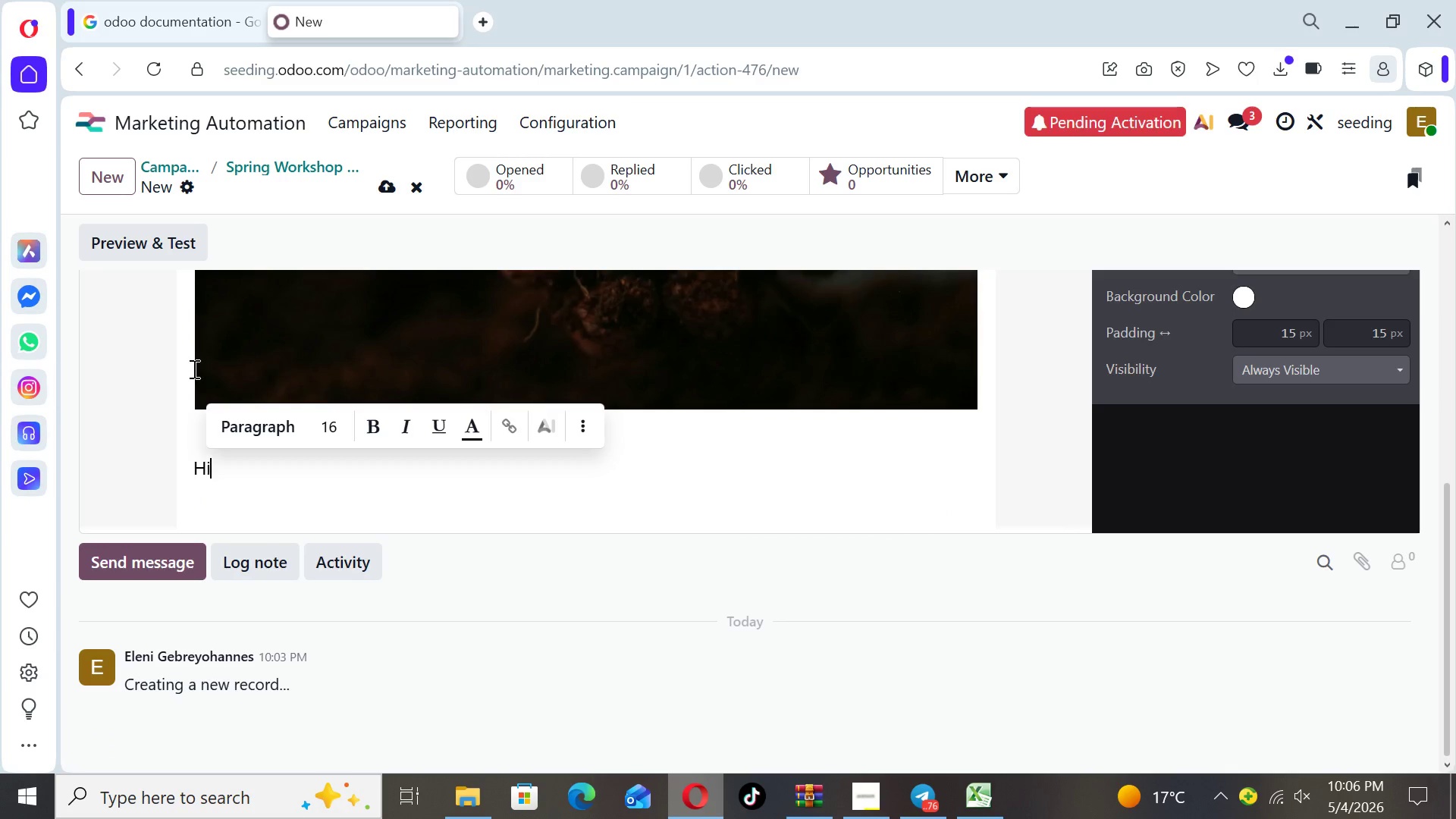 
key(I)
 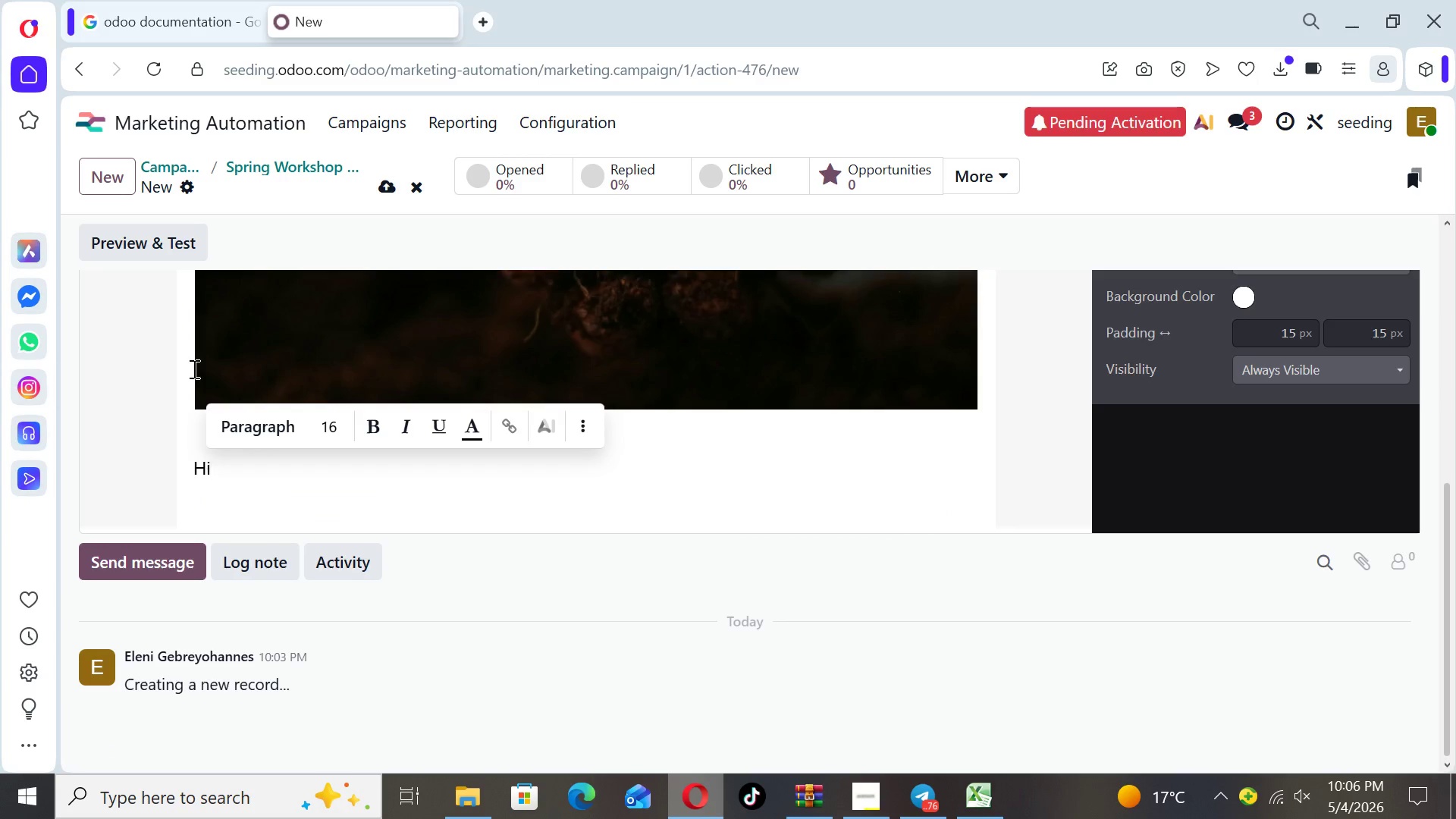 
key(Space)
 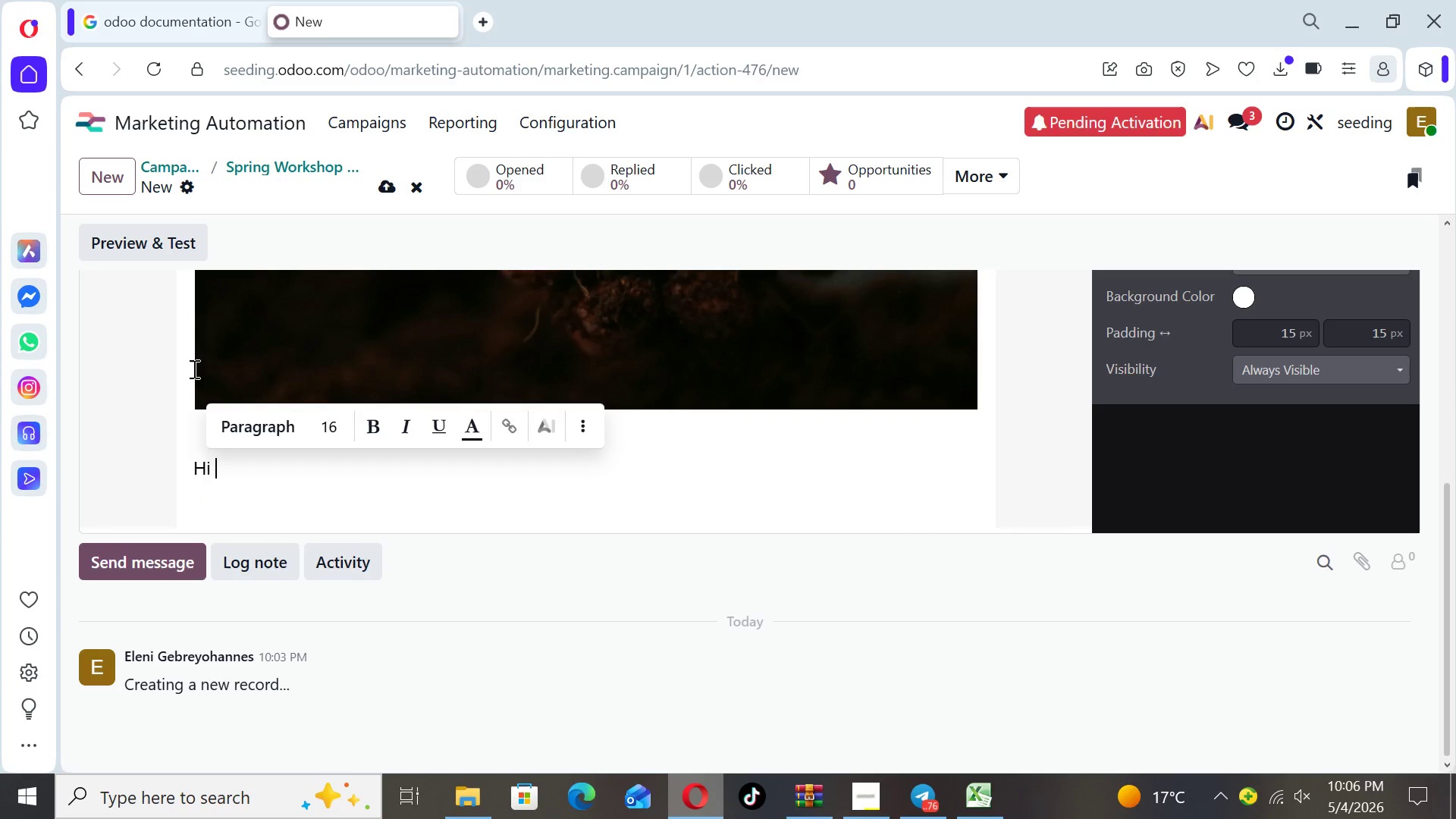 
type({ { object.name } },)
 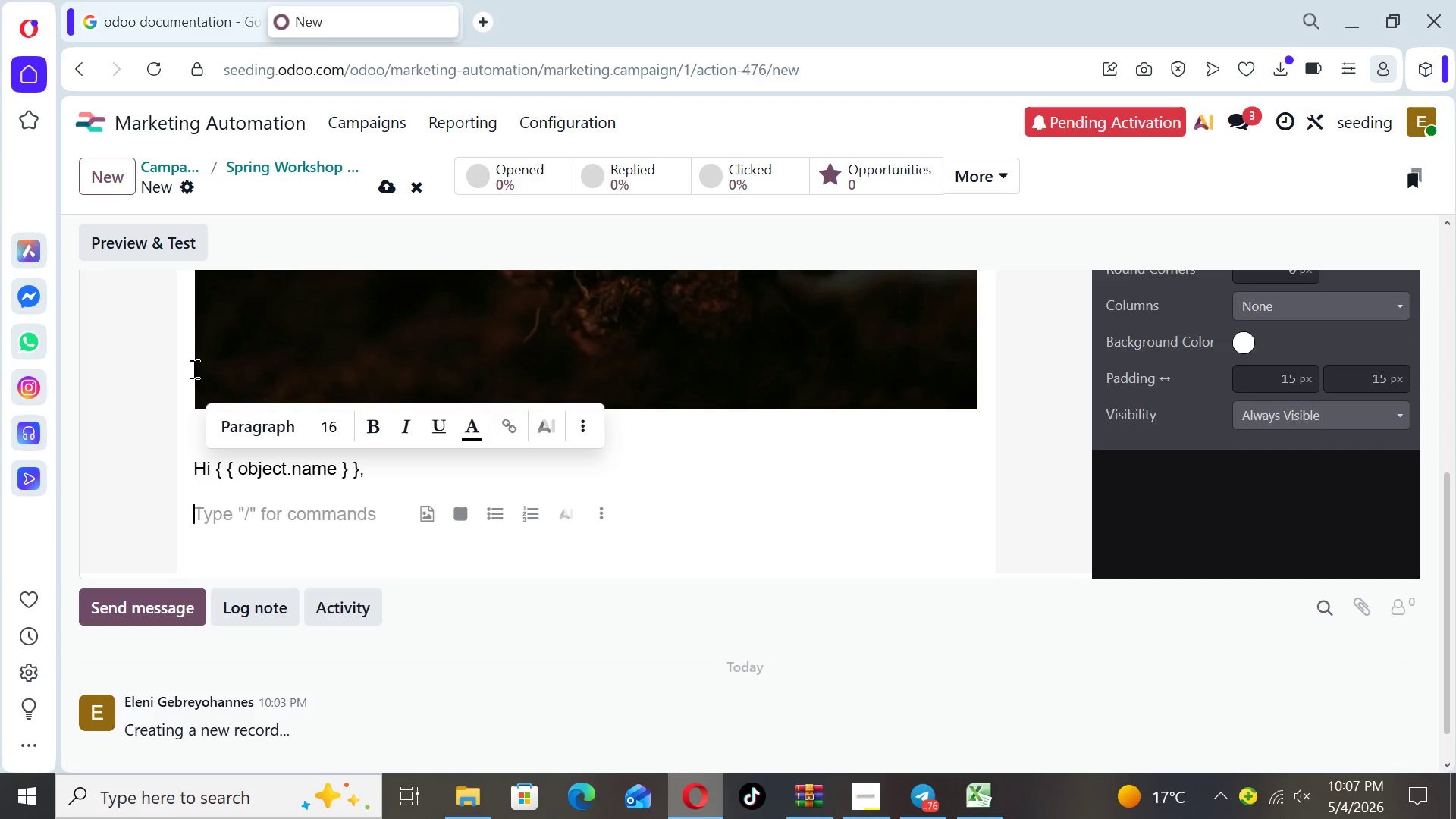 
 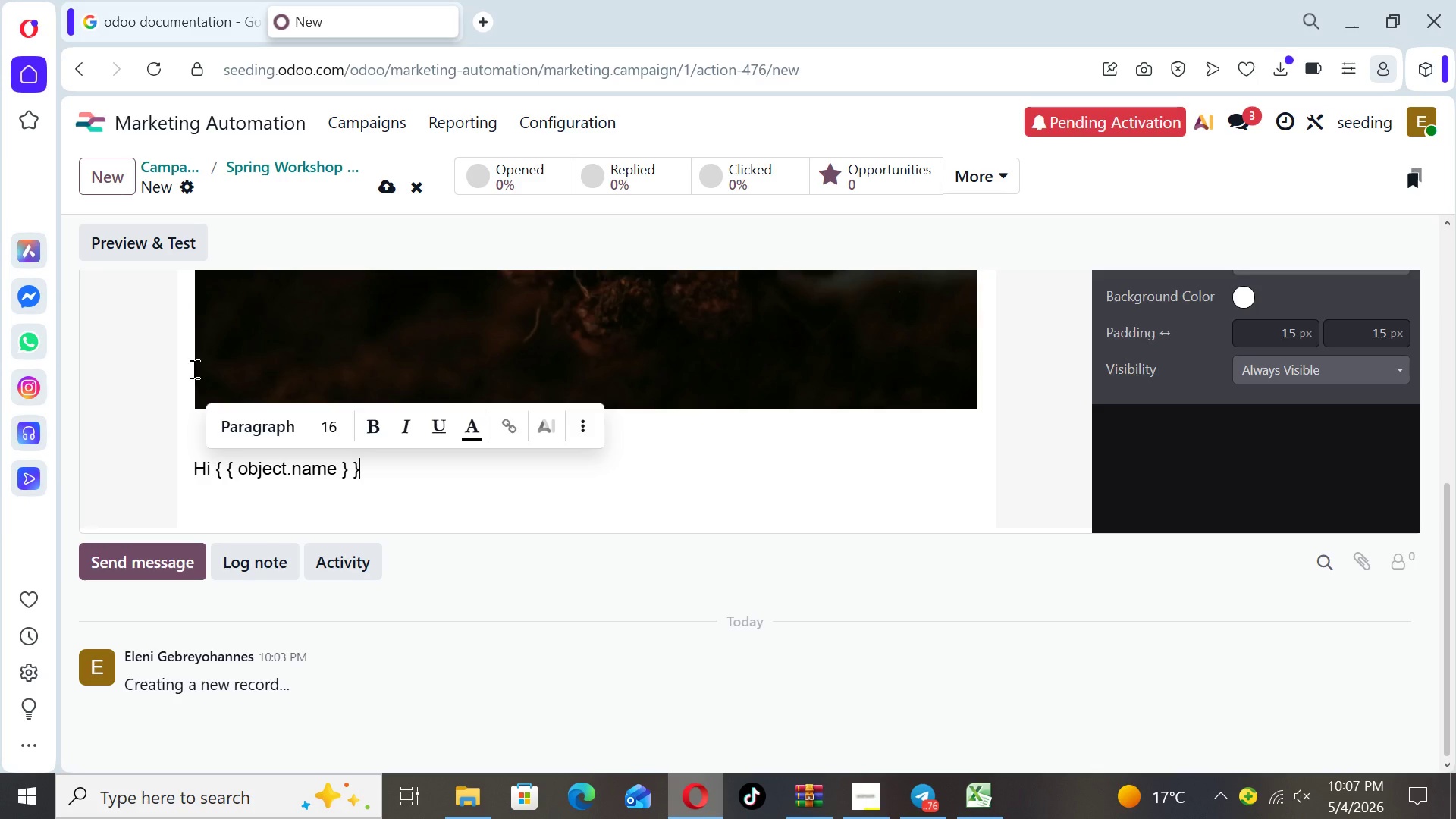 
key(Enter)
 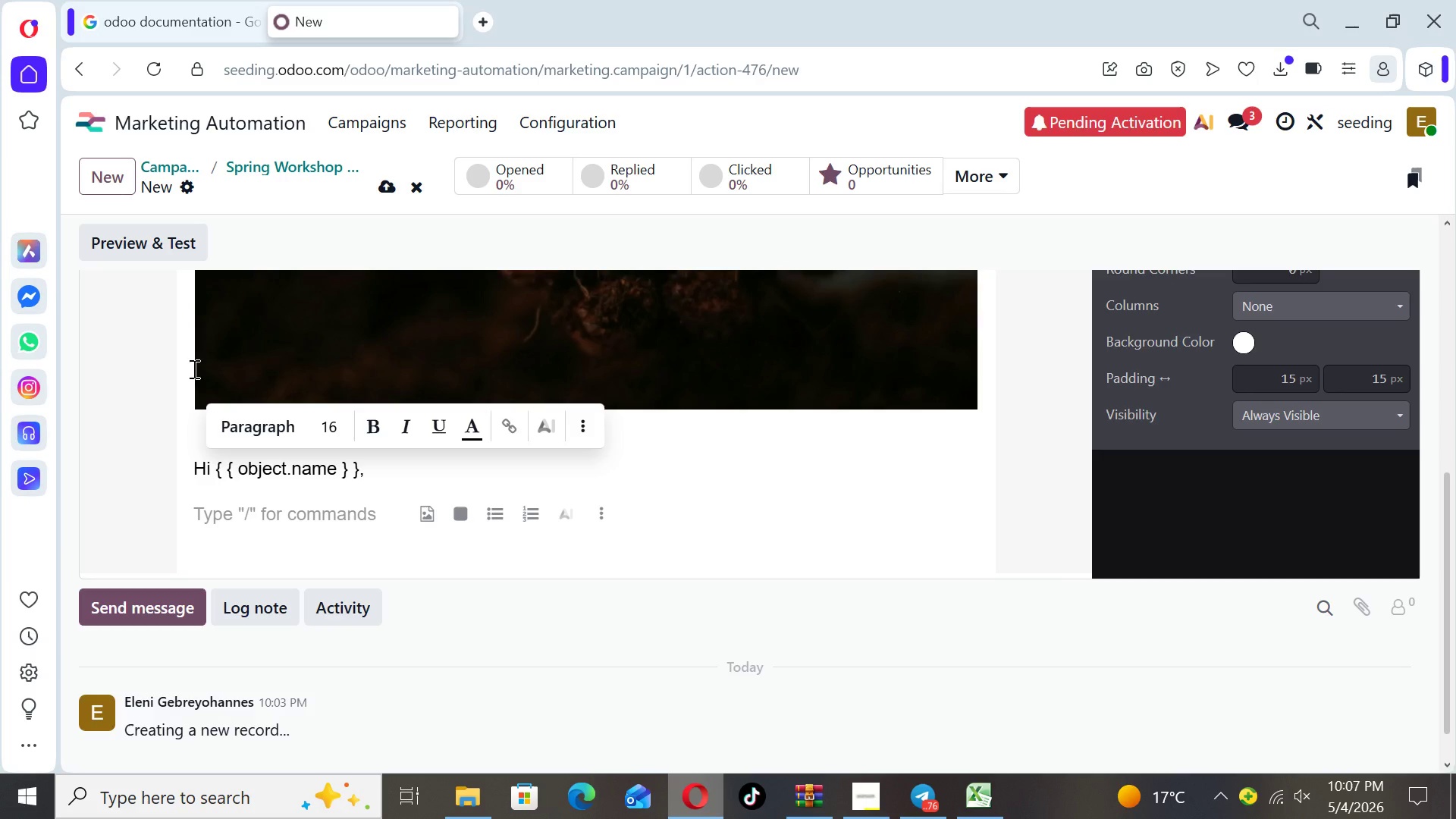 
type(Spring is here)
 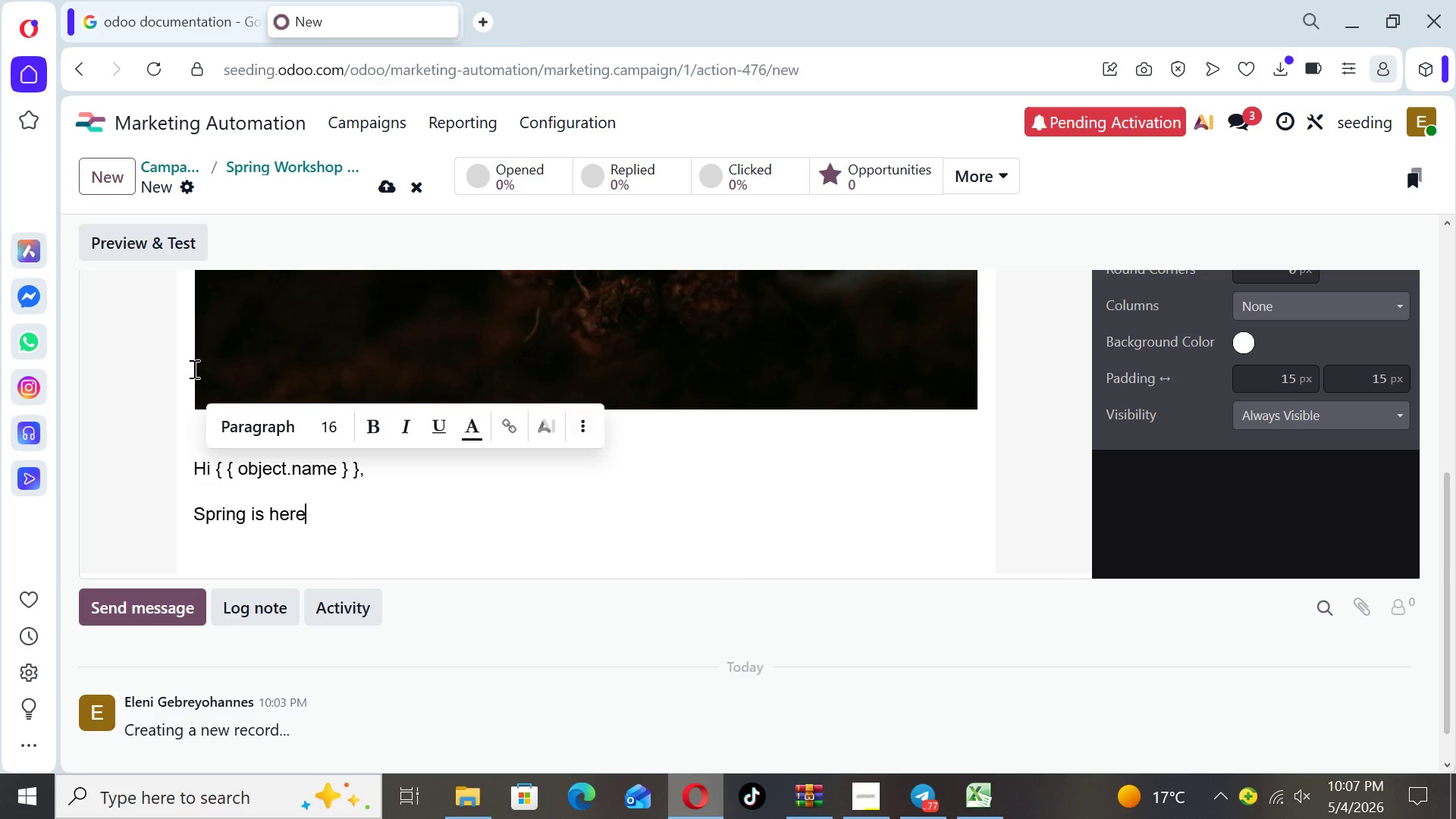 
wait(15.76)
 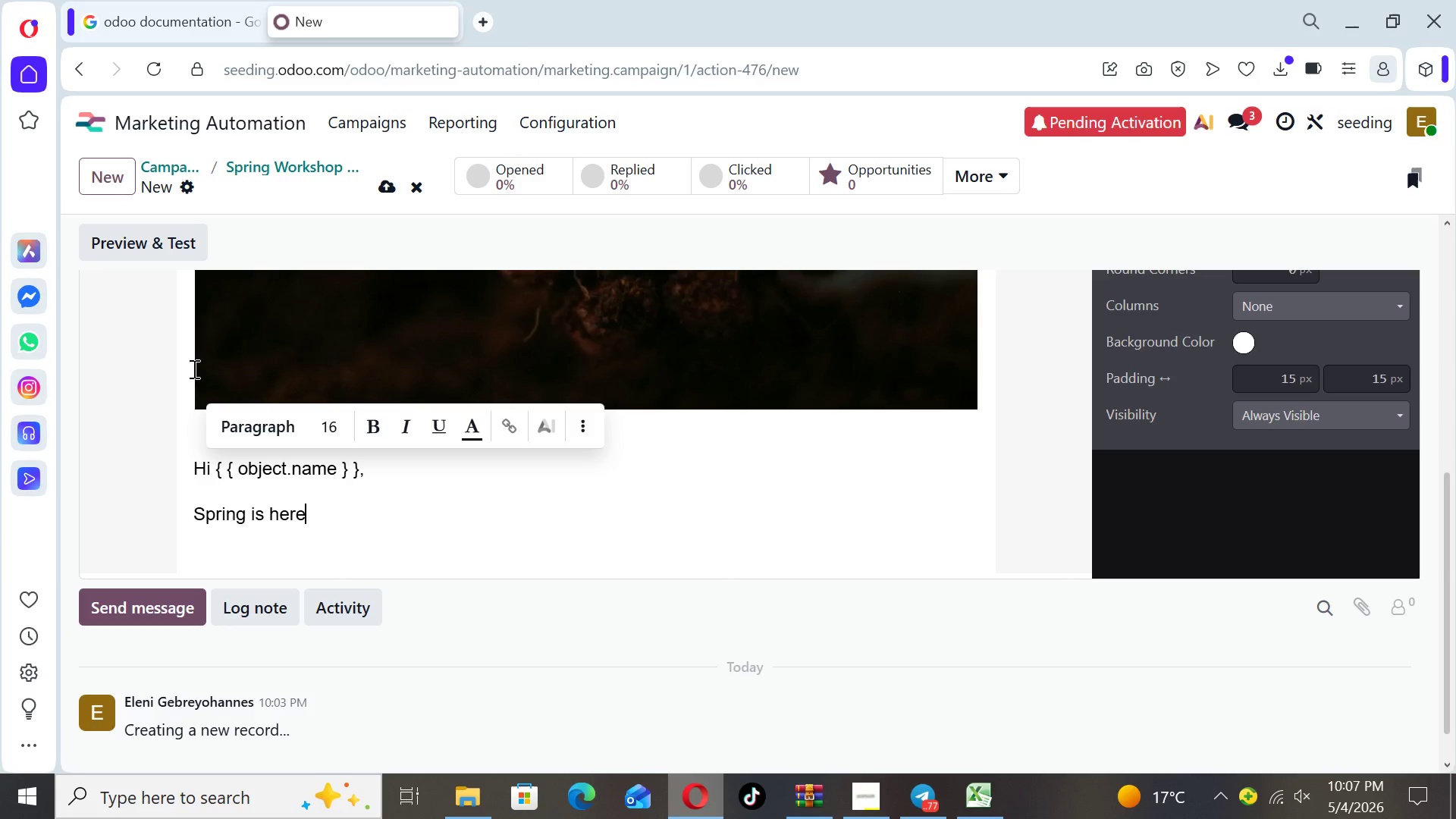 
type( and your  sooil )
 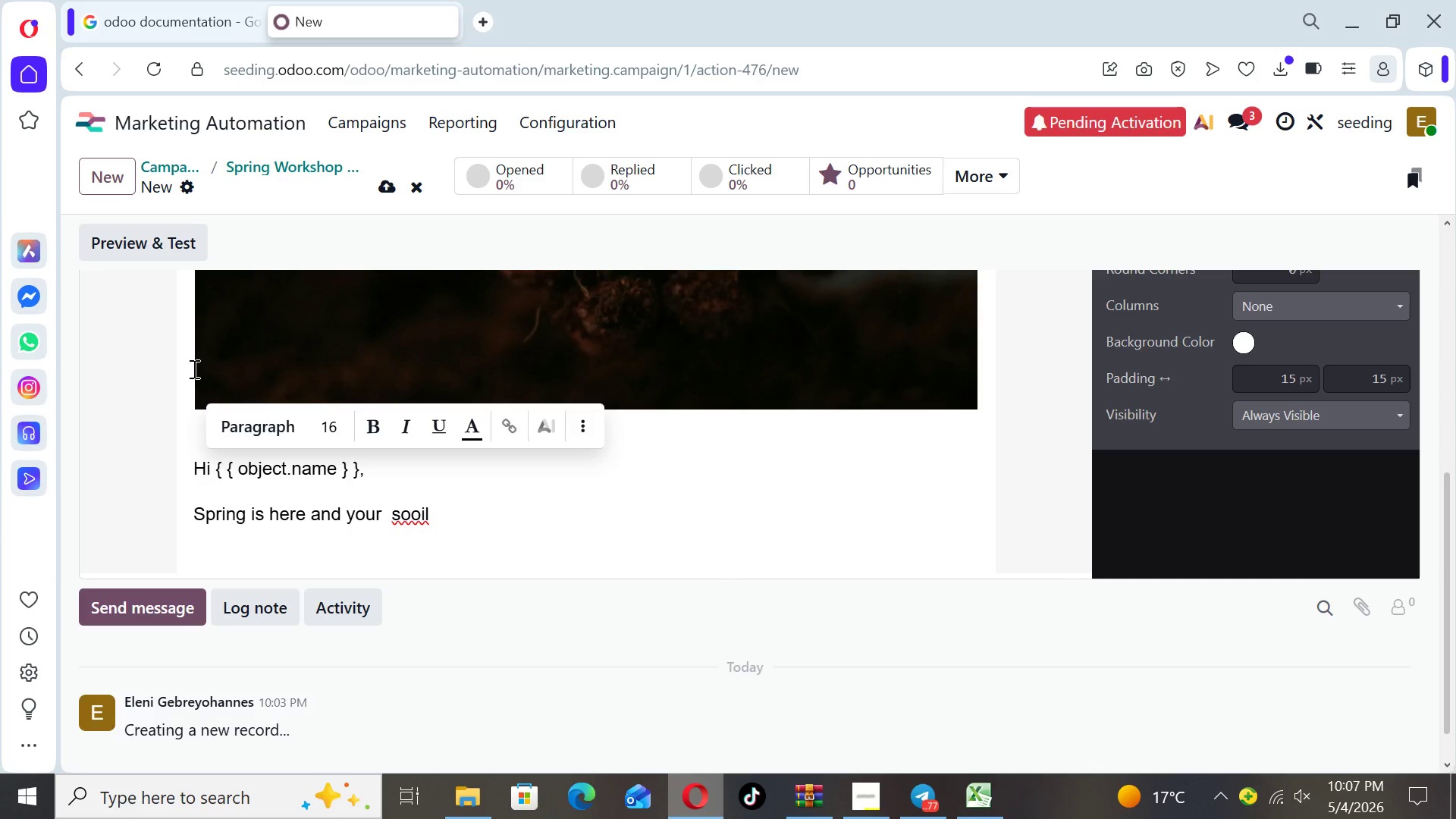 
key(ArrowLeft)
 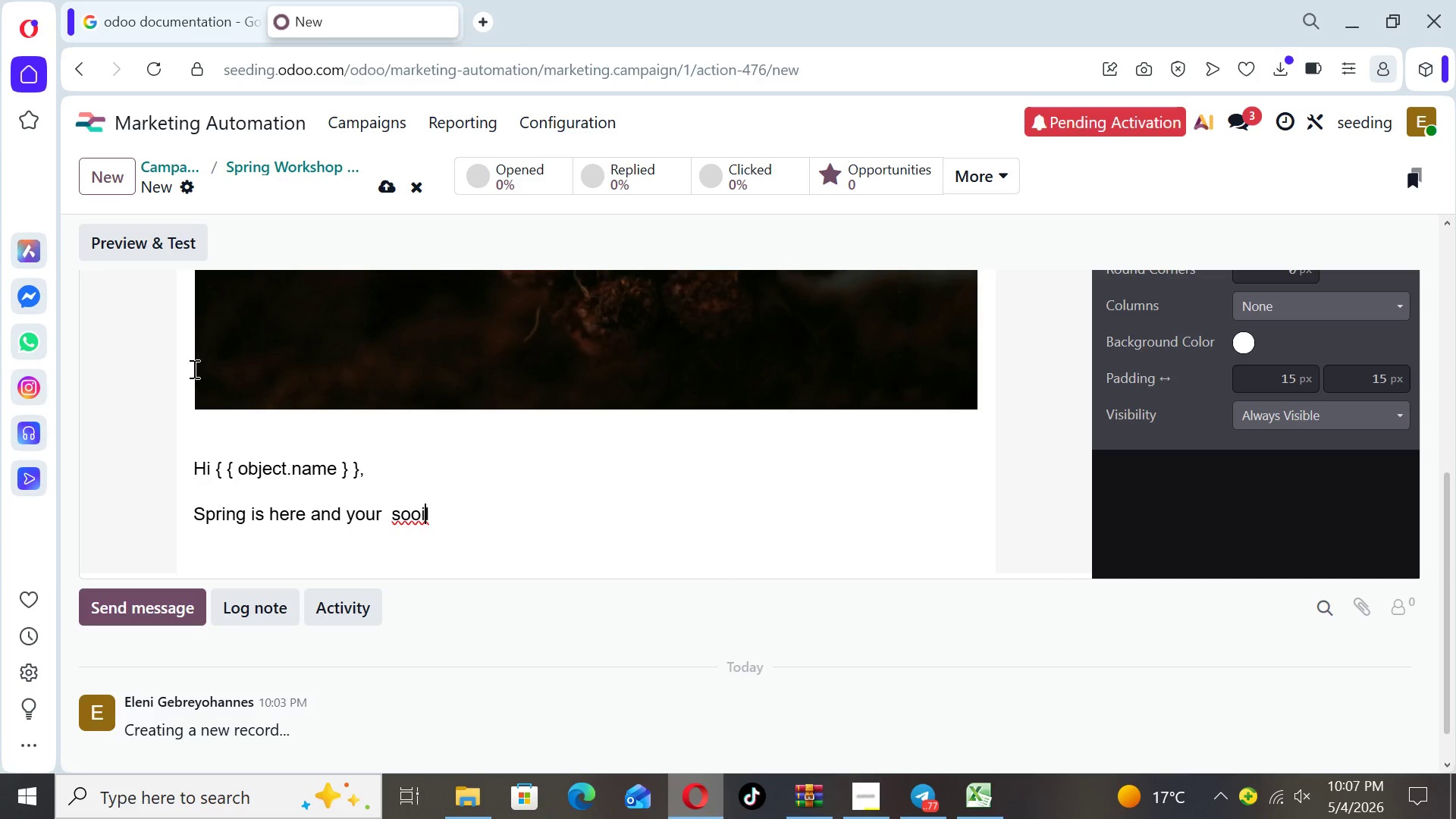 
key(ArrowLeft)
 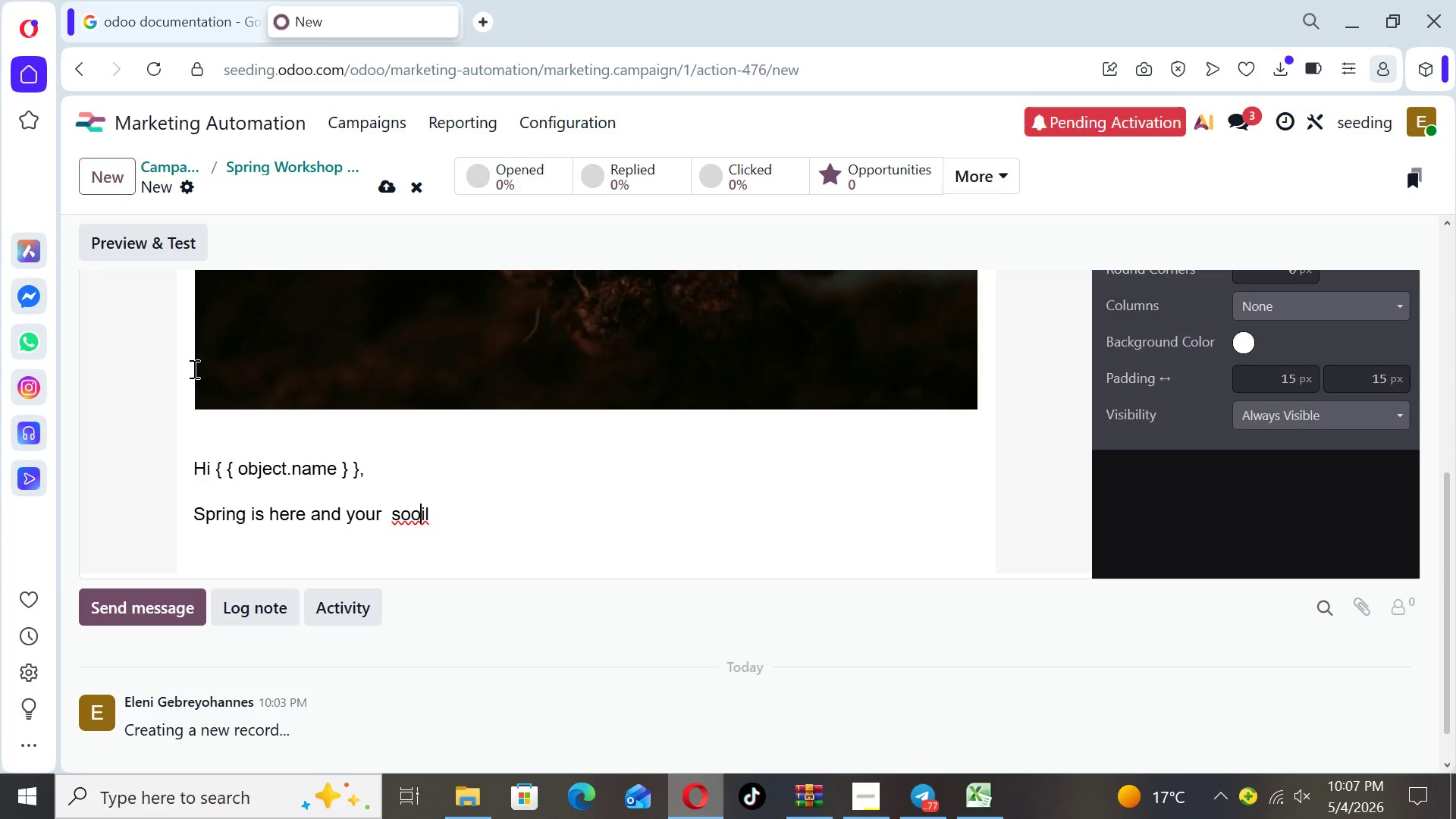 
key(ArrowLeft)
 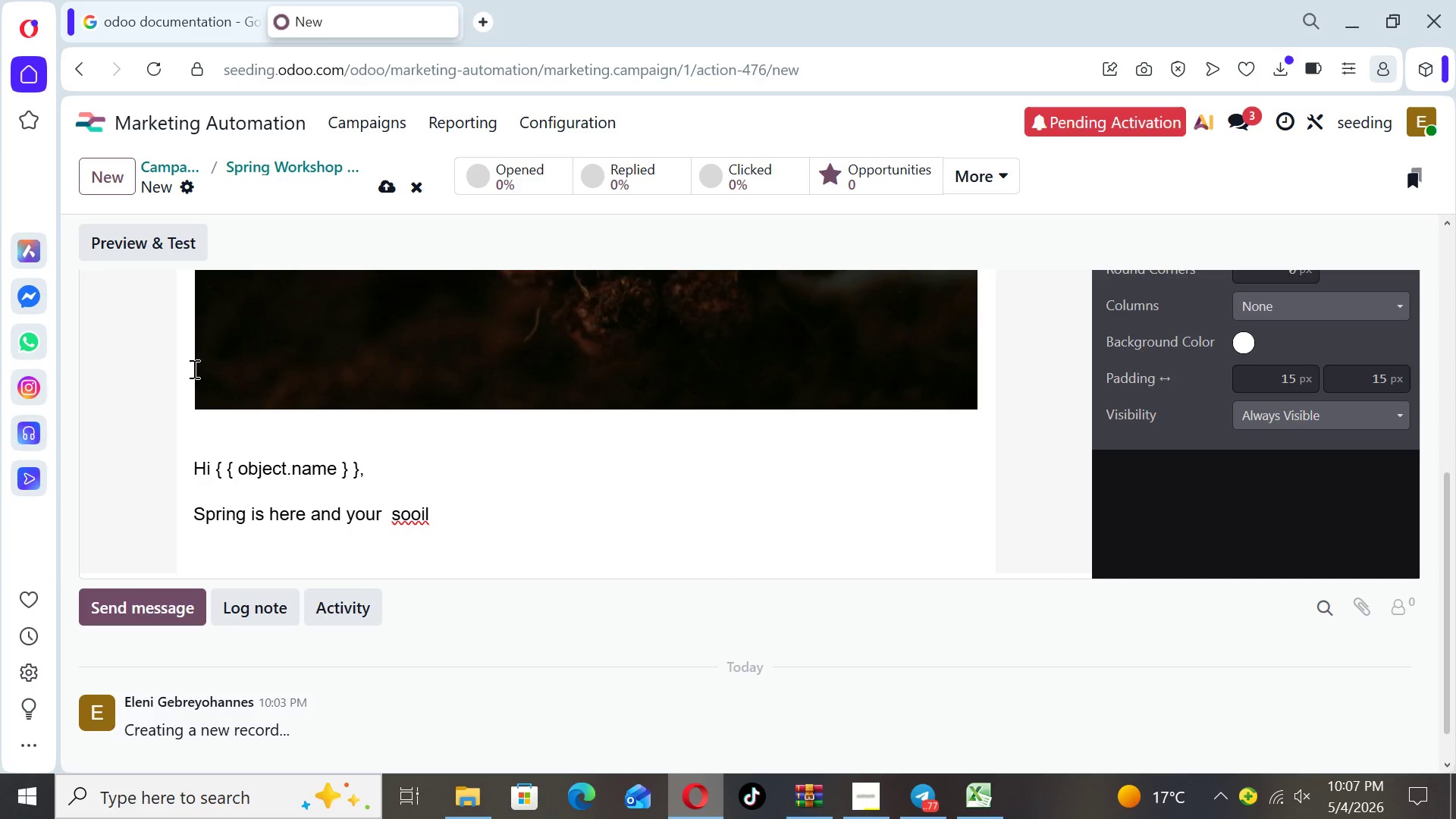 
key(Backspace)
 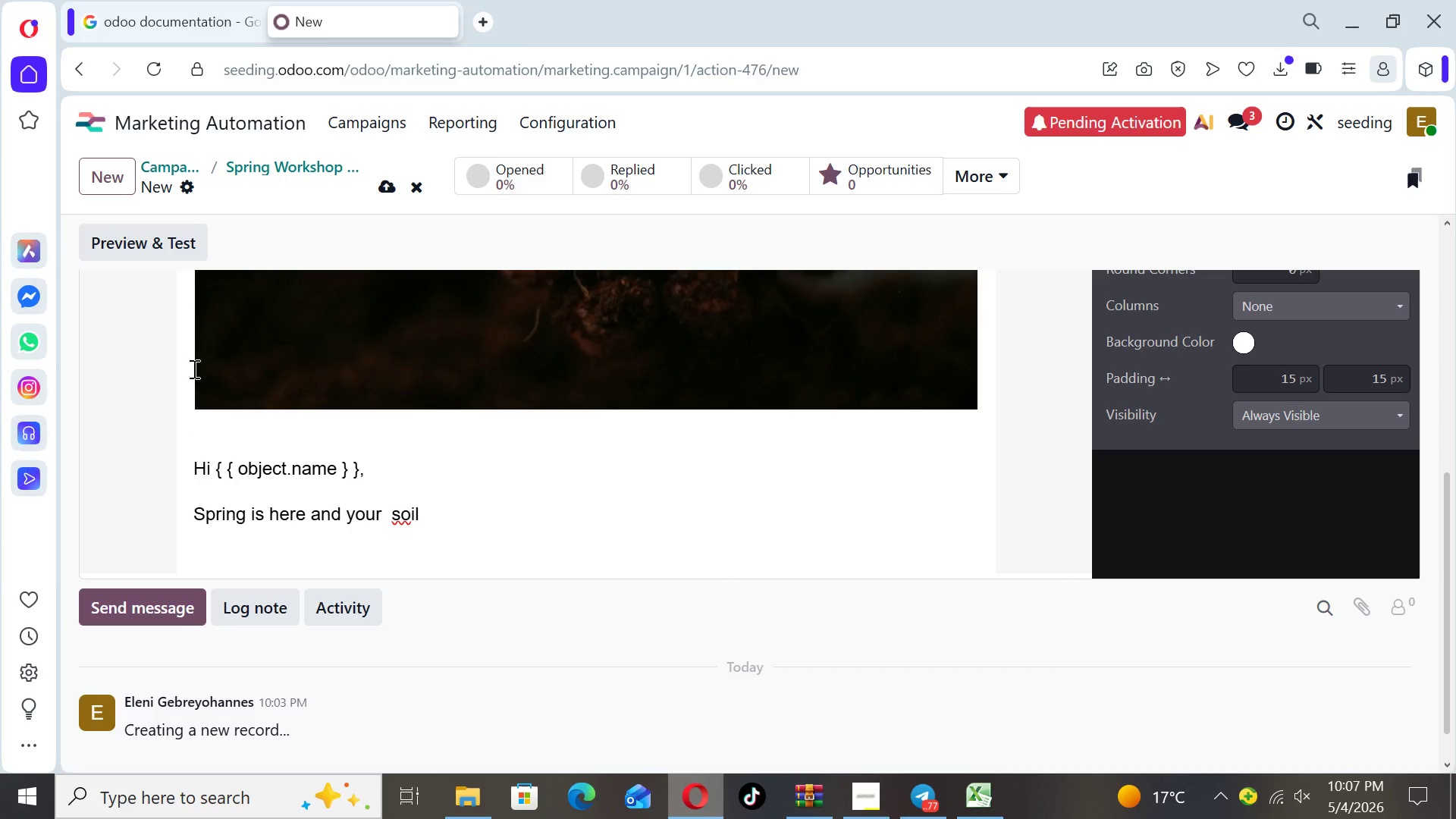 
key(ArrowRight)
 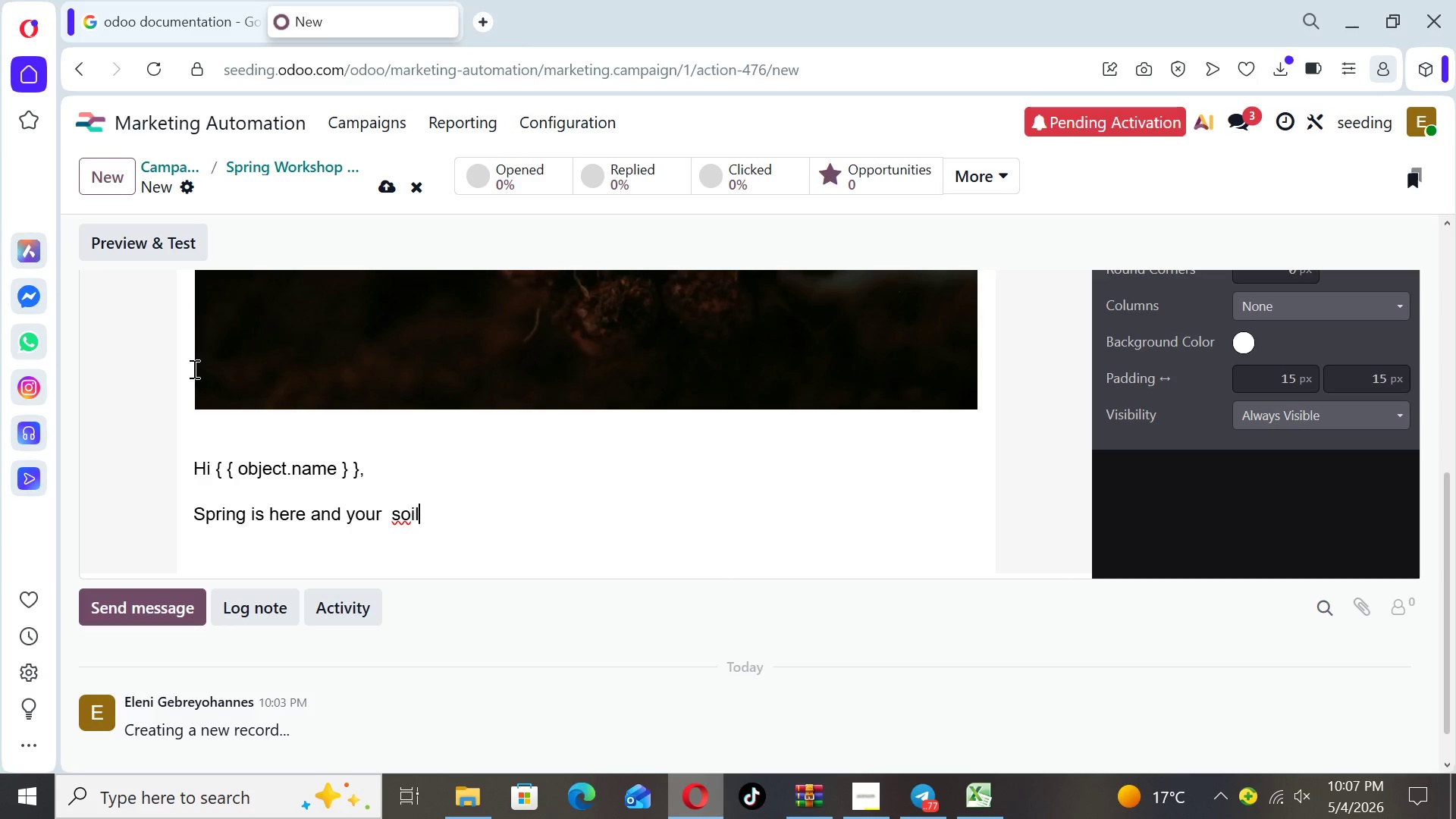 
key(ArrowRight)
 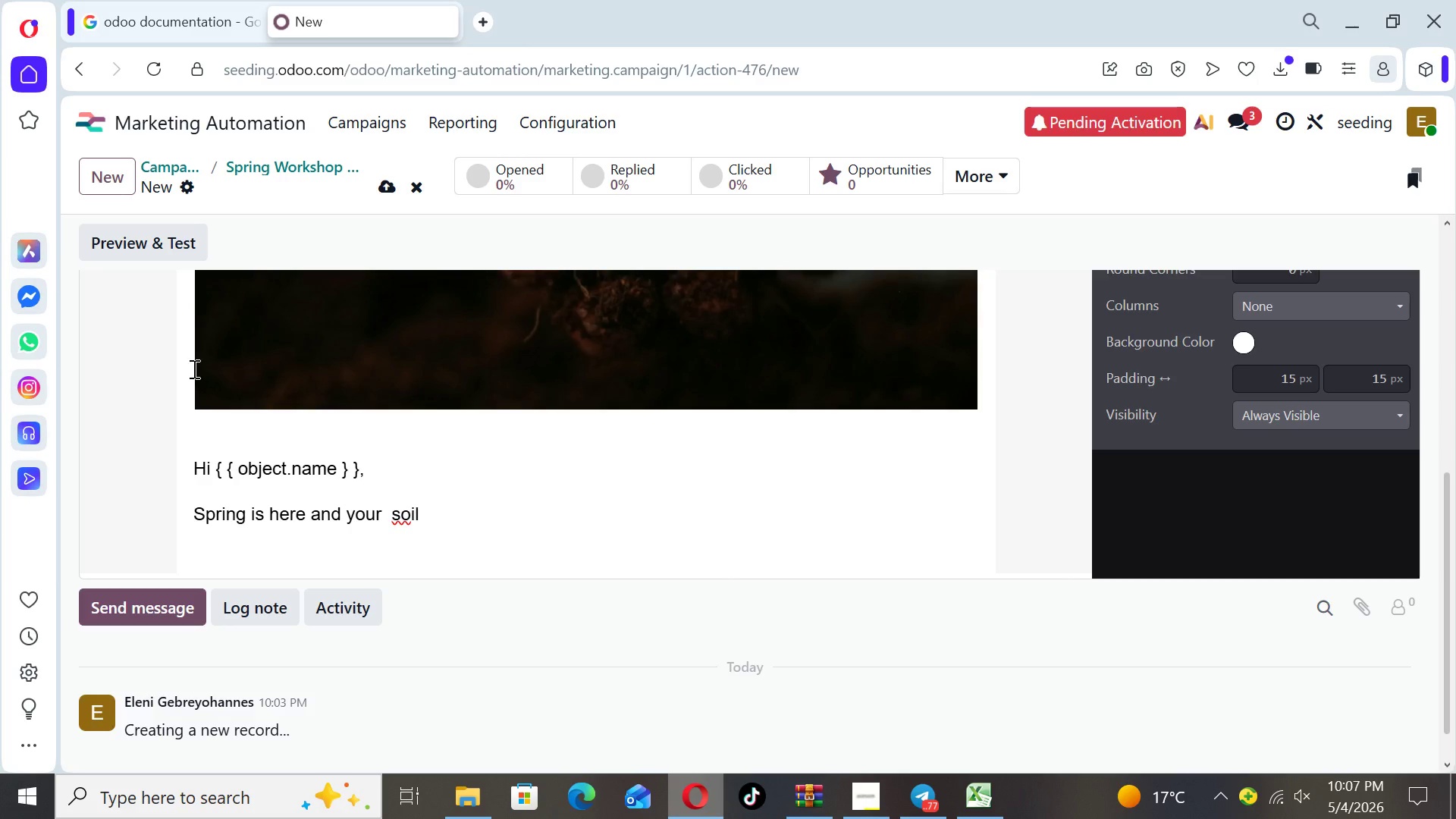 
type( is ready s)
key(Backspace)
type(for a fressh)
 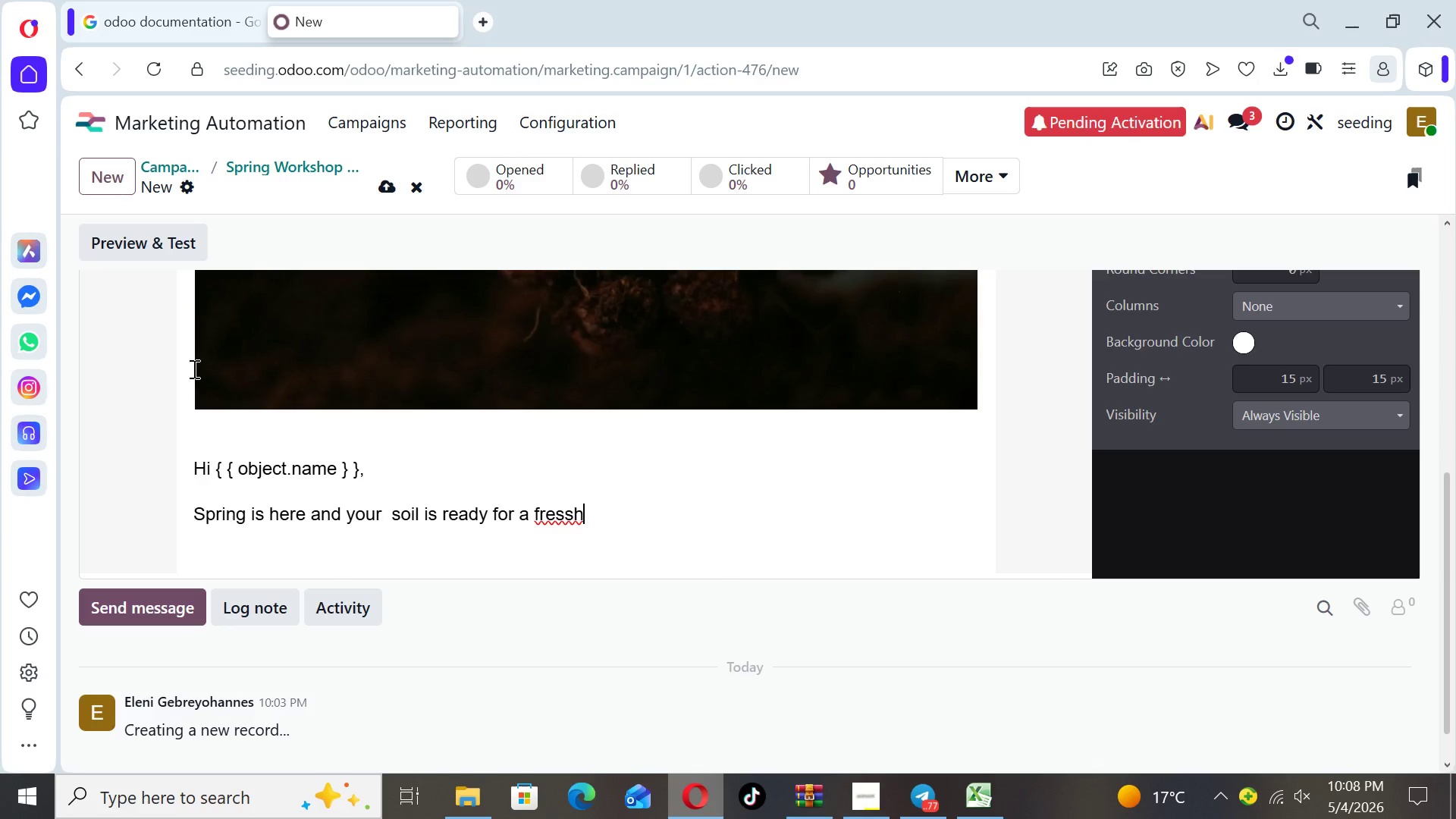 
key(ArrowLeft)
 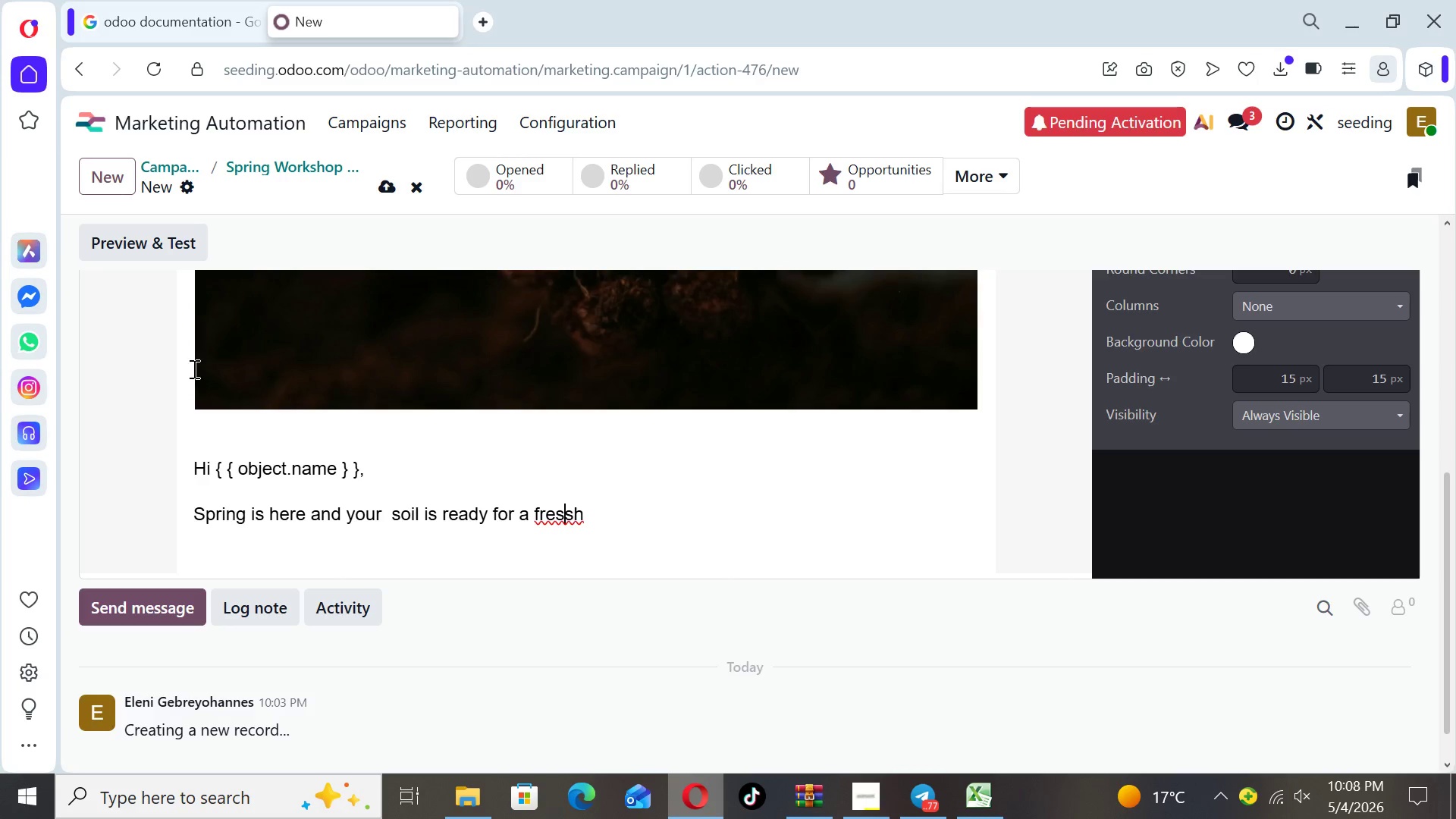 
key(ArrowLeft)
 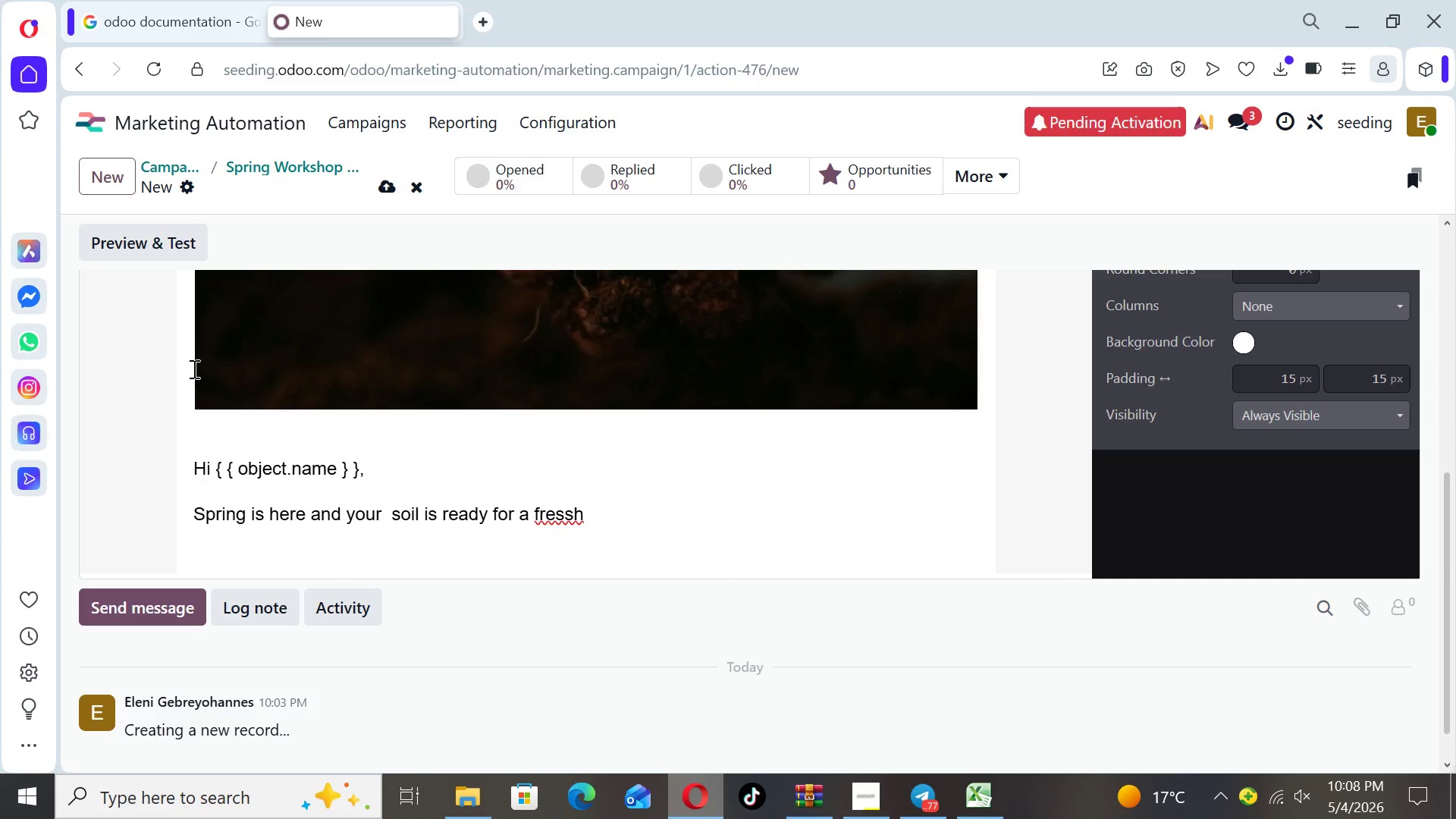 
key(Backspace)
 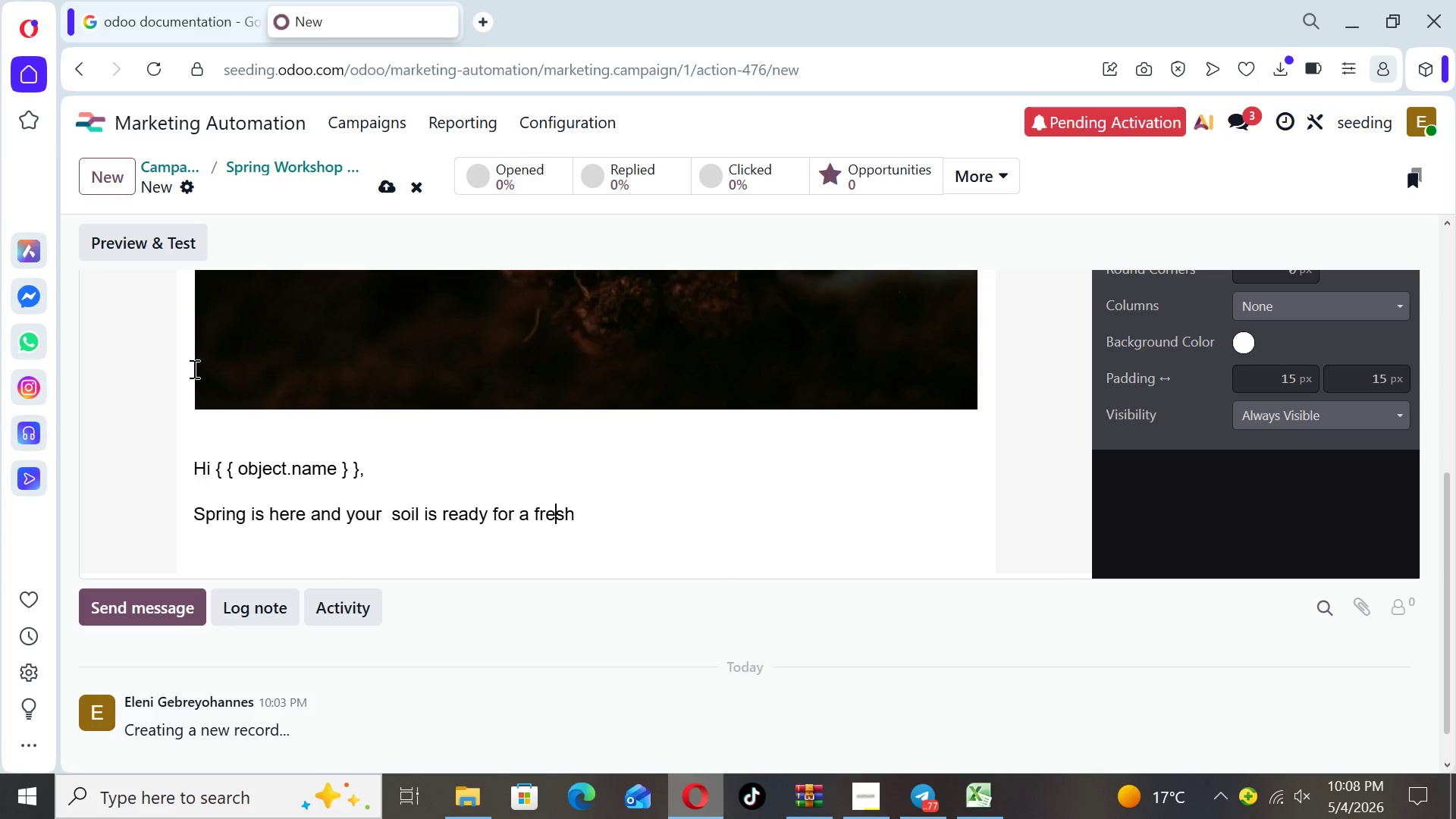 
key(ArrowRight)
 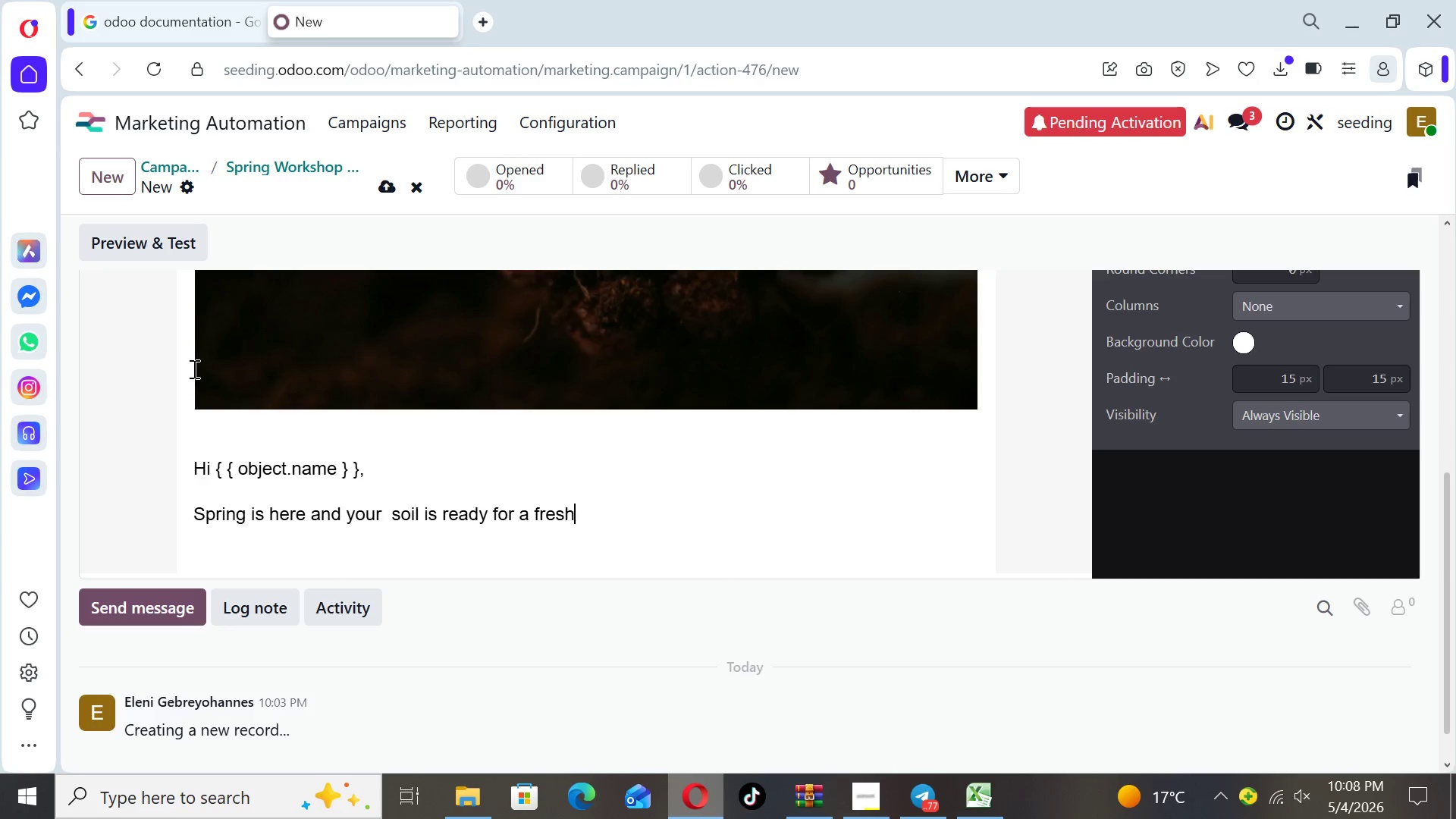 
key(ArrowRight)
 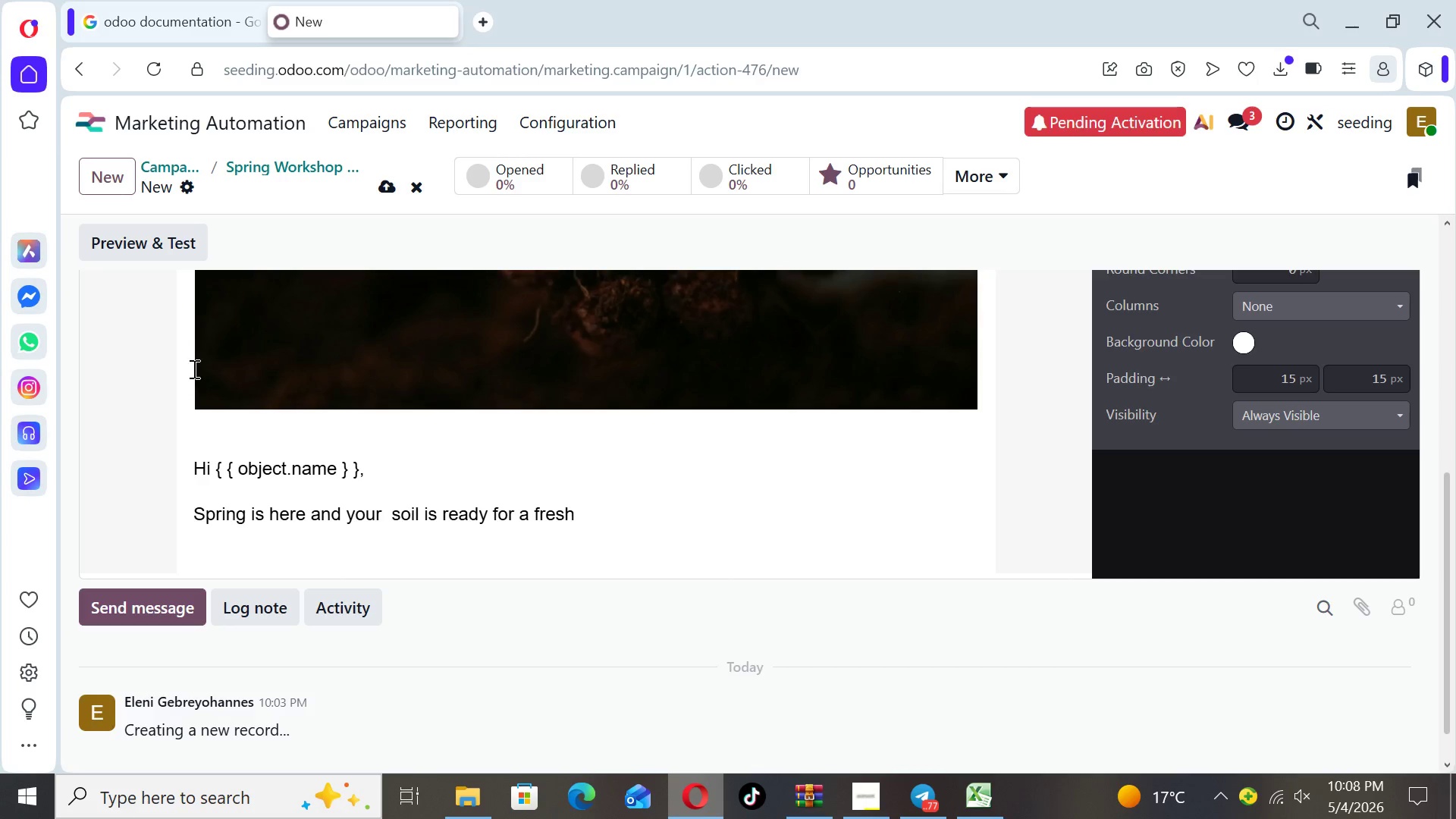 
type( start.)
 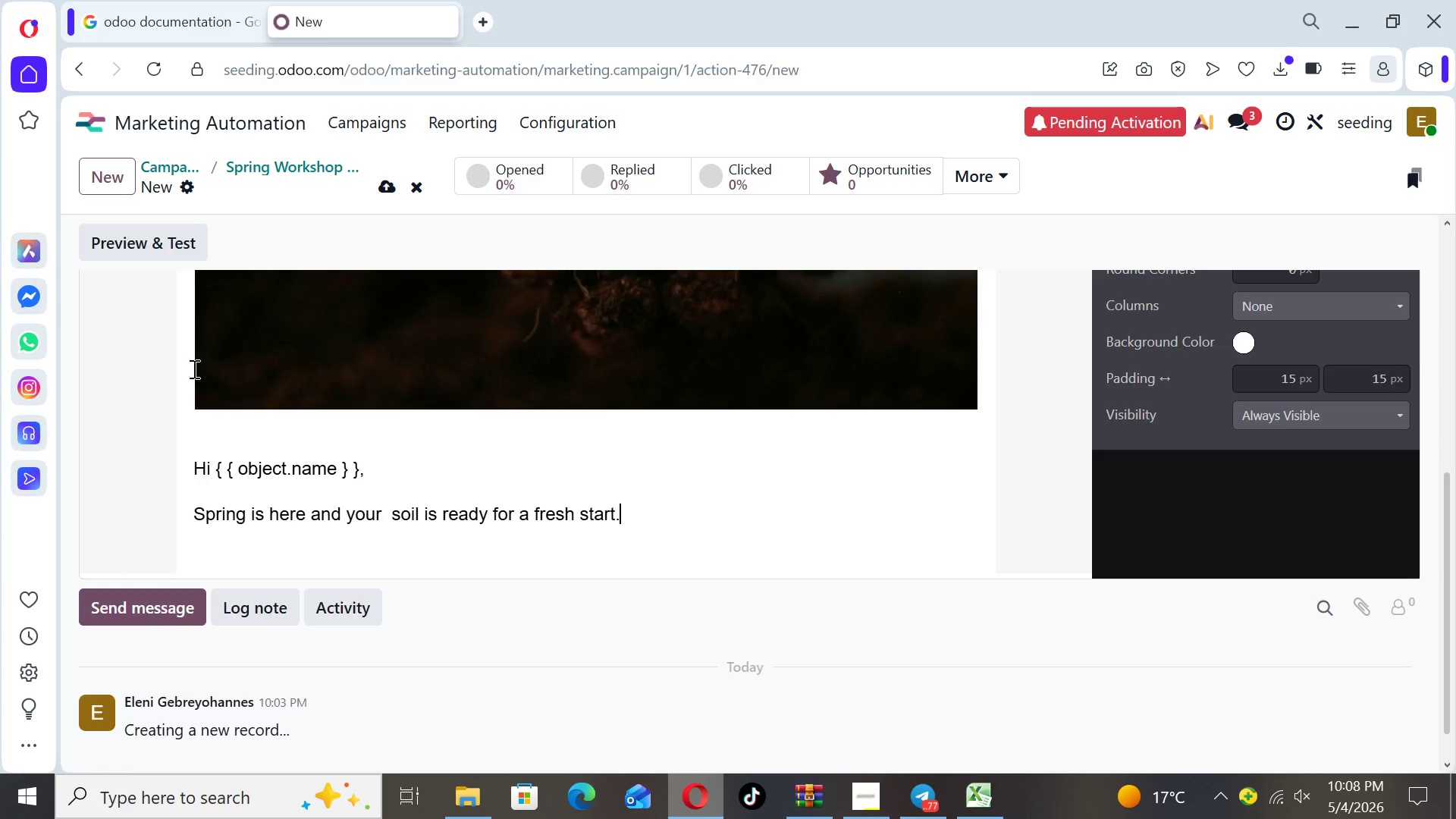 
key(Enter)
 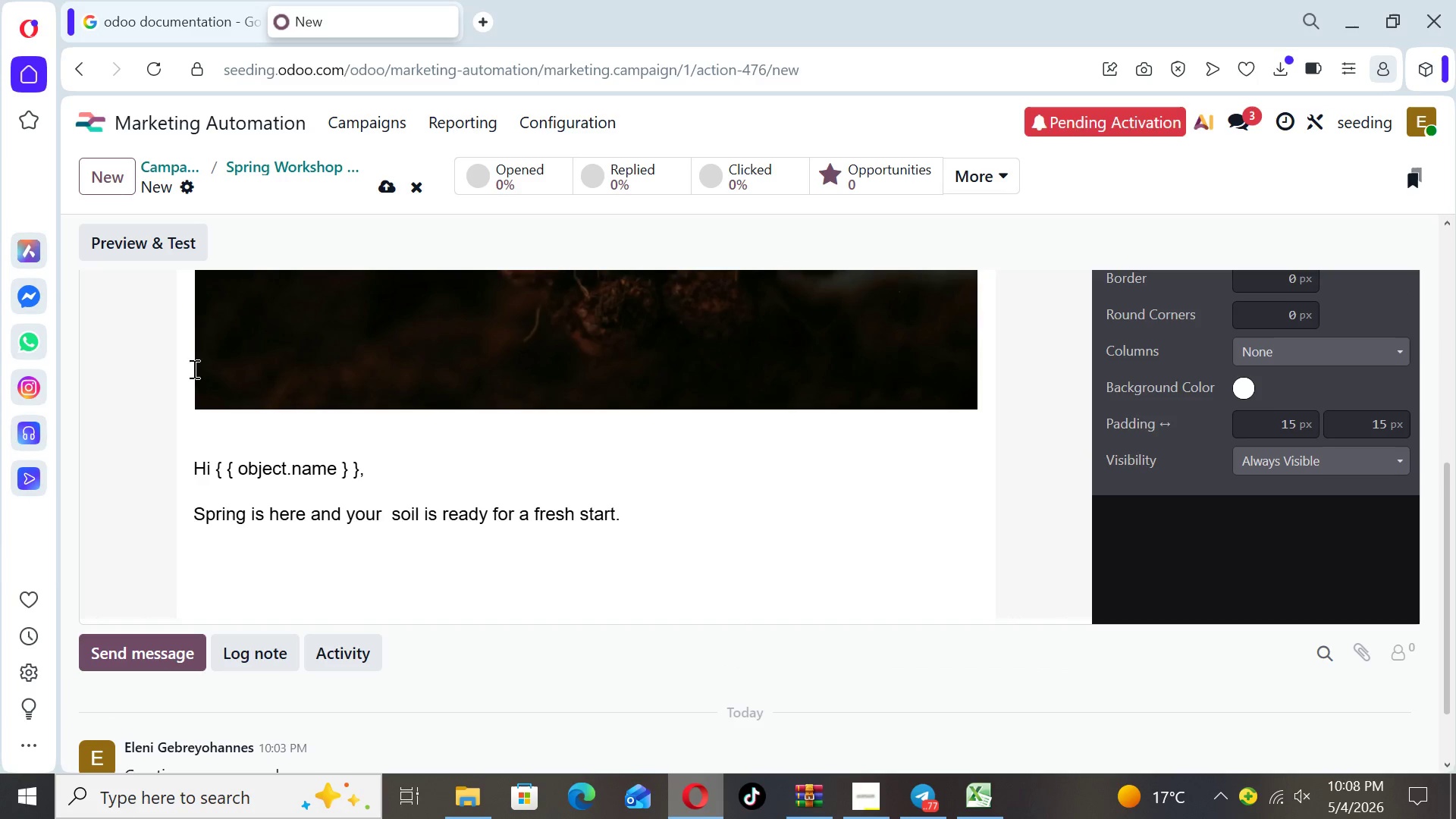 
type(t)
key(Backspace)
type(At Seeding & Sprout, we call compost "Black Gold" for a reason)
 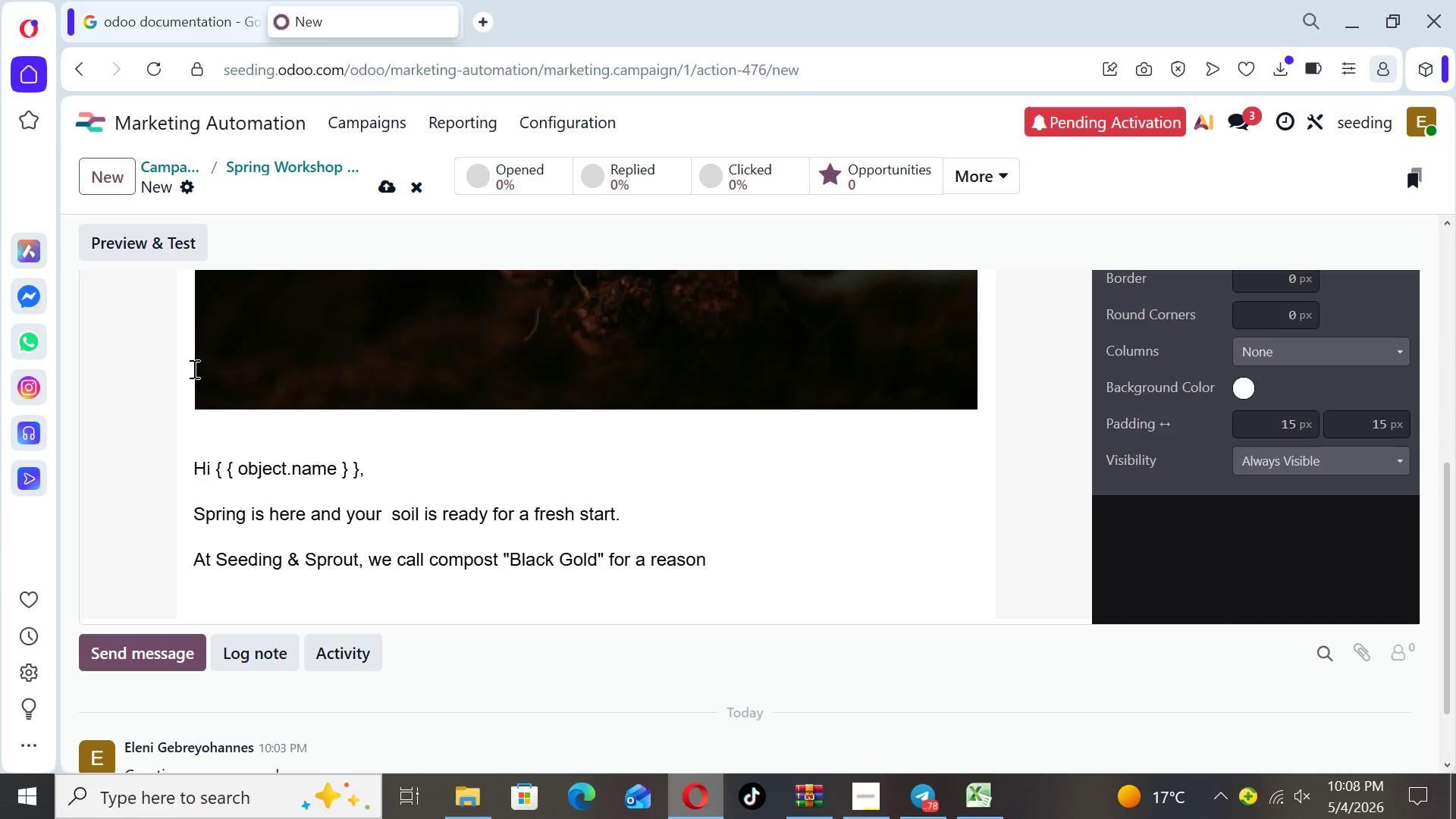 
type(. It transforms )
 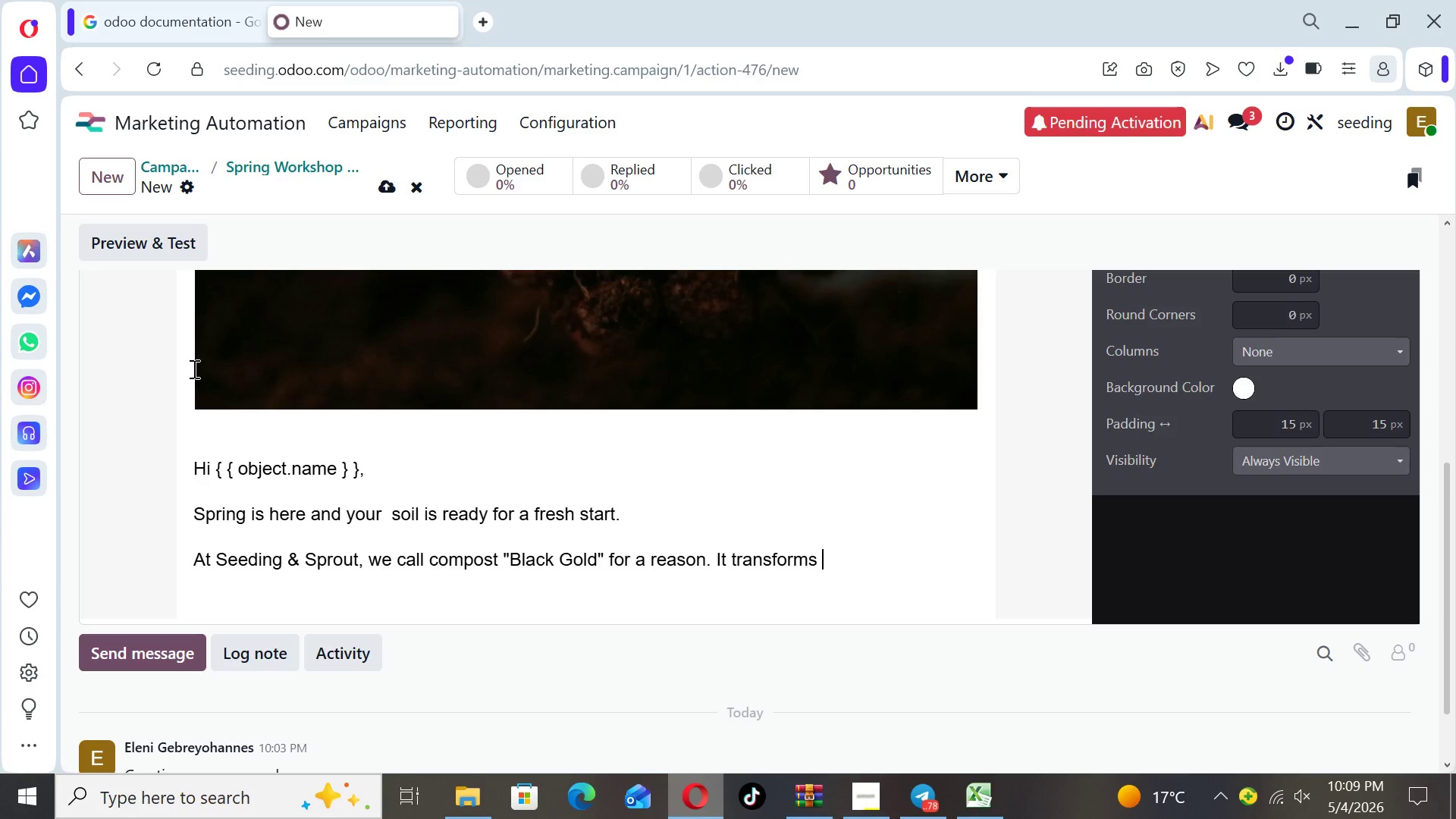 
wait(7.06)
 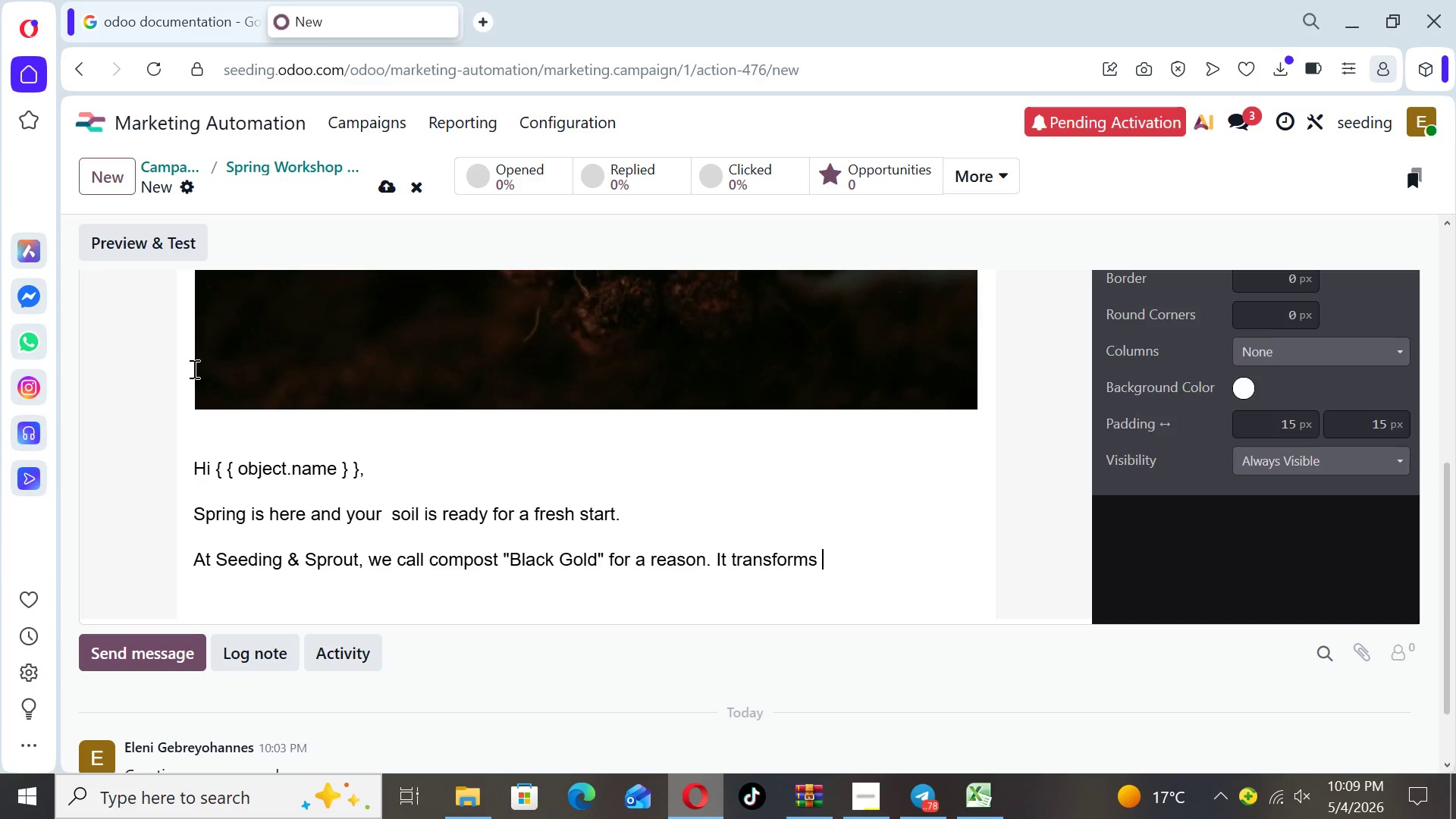 
type(tired soil into a living)
 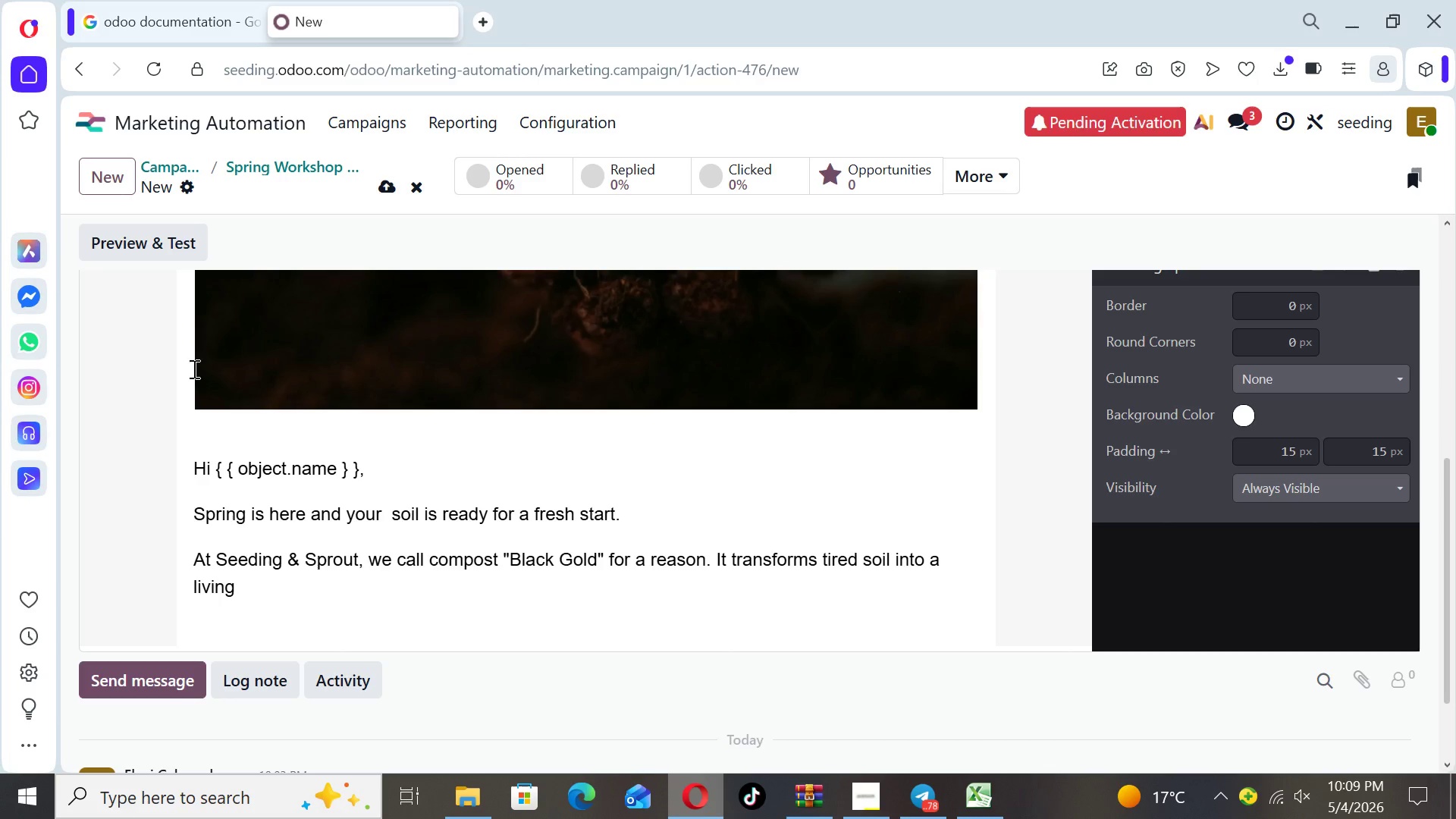 
wait(5.05)
 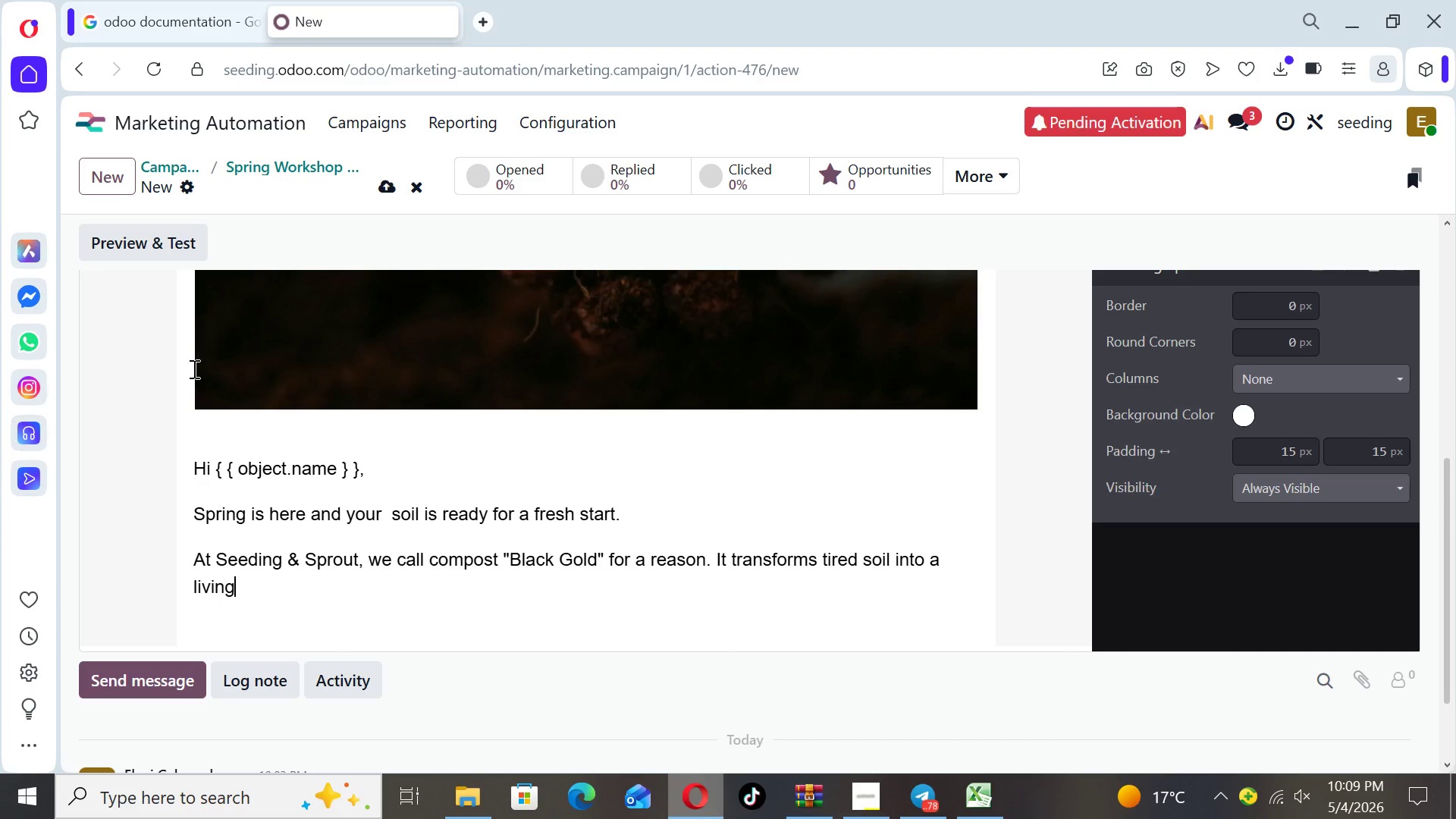 
type(, nutrient rich)
 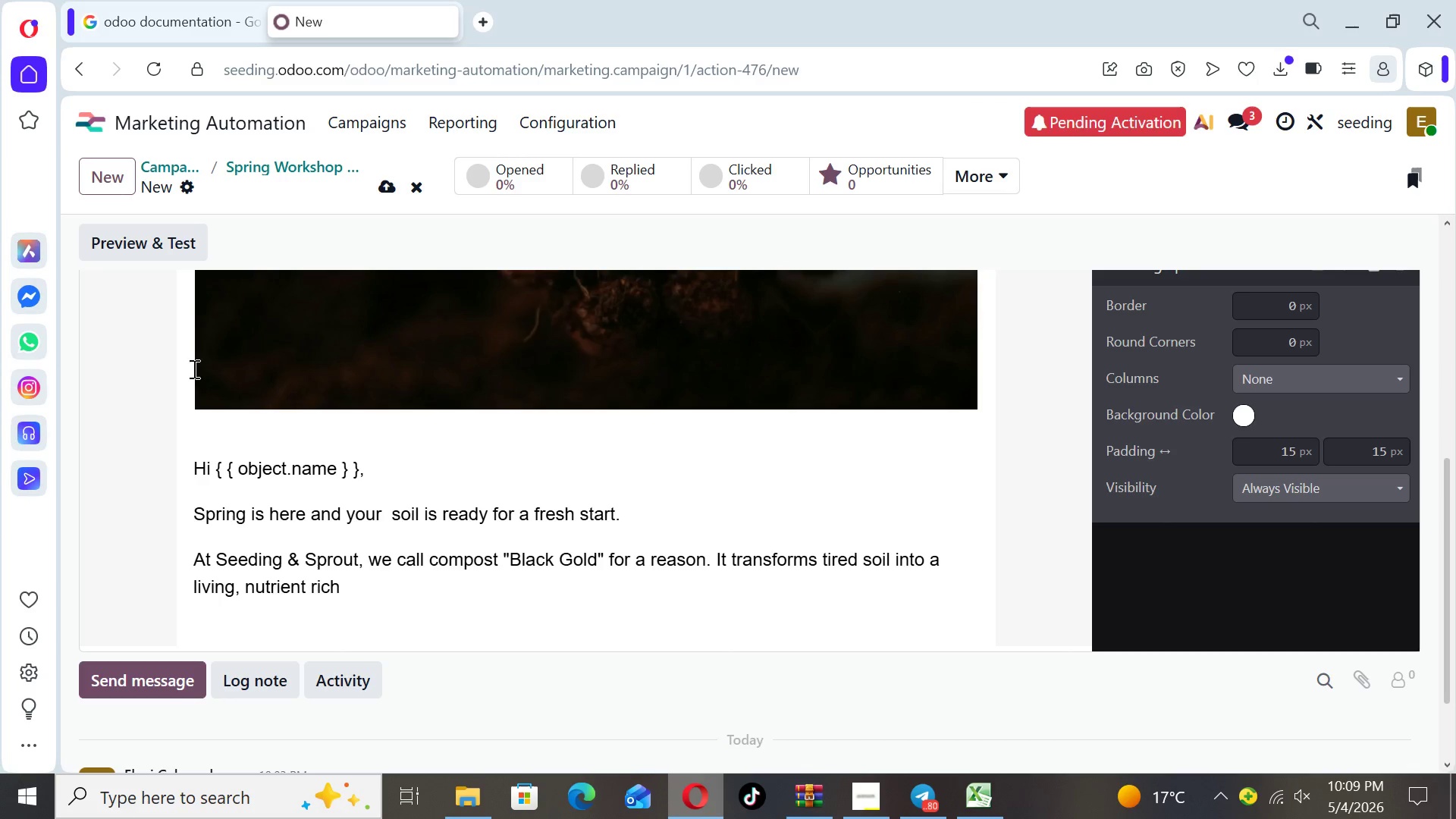 
key(ArrowLeft)
 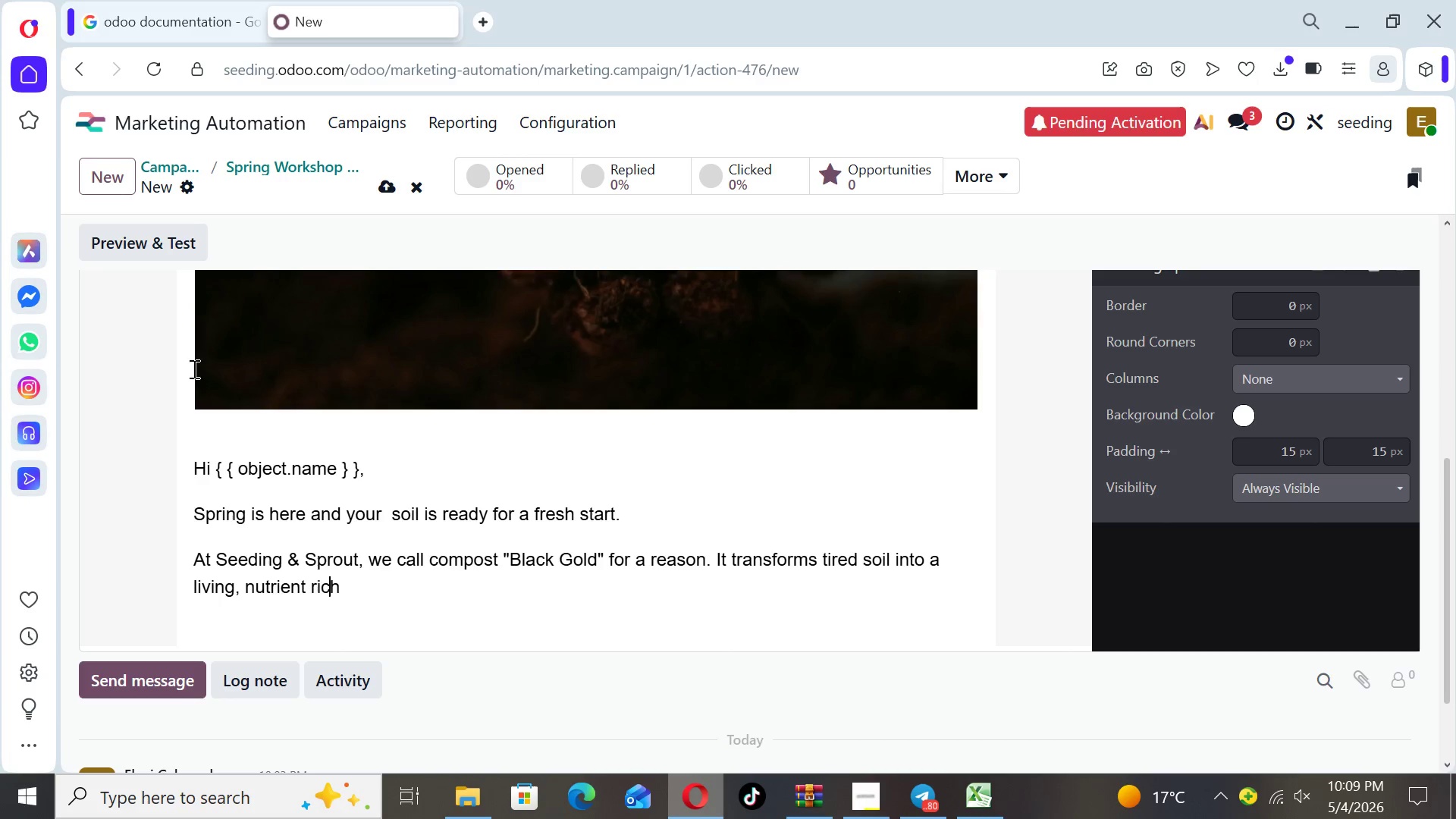 
key(ArrowLeft)
 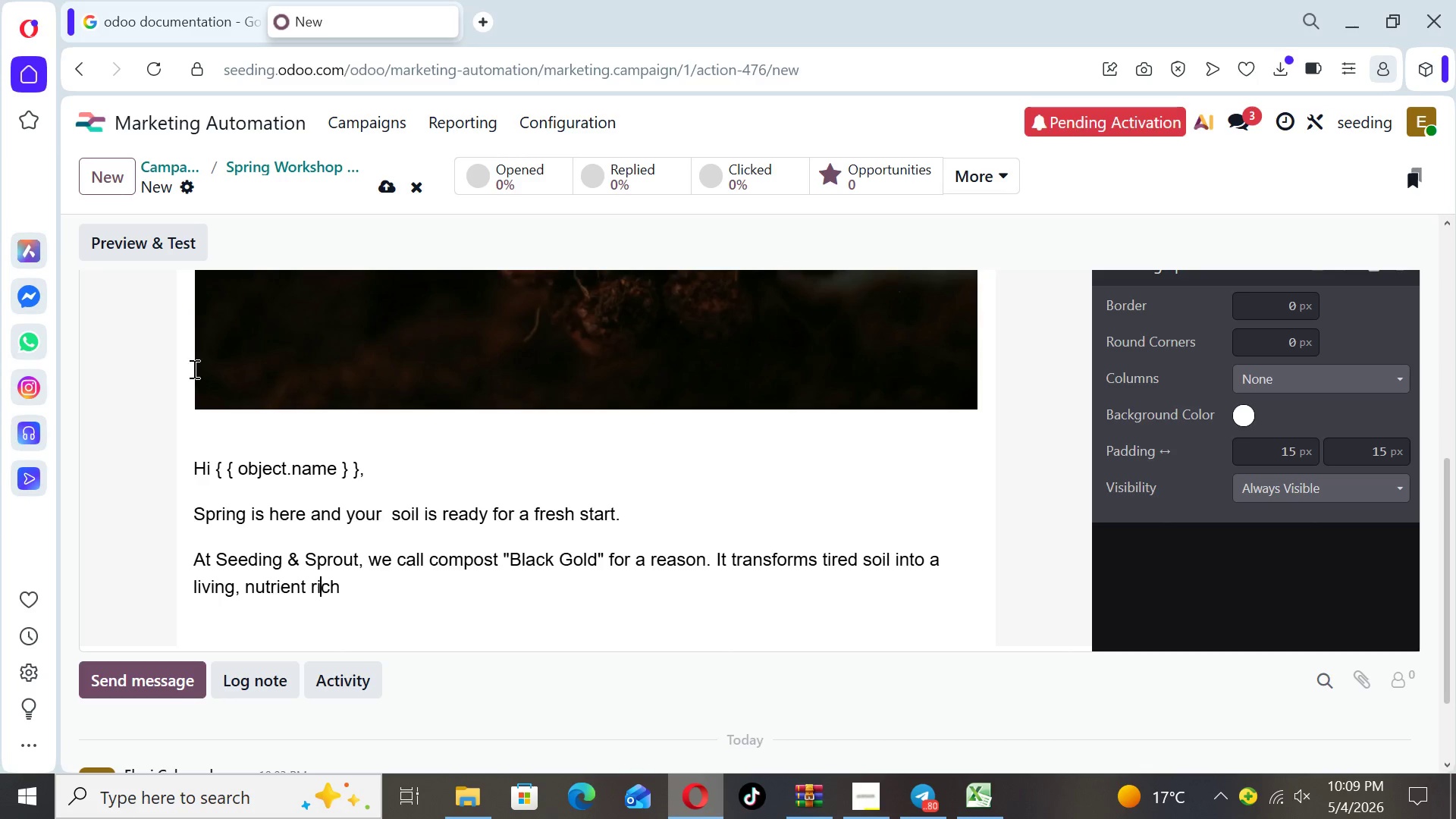 
key(ArrowLeft)
 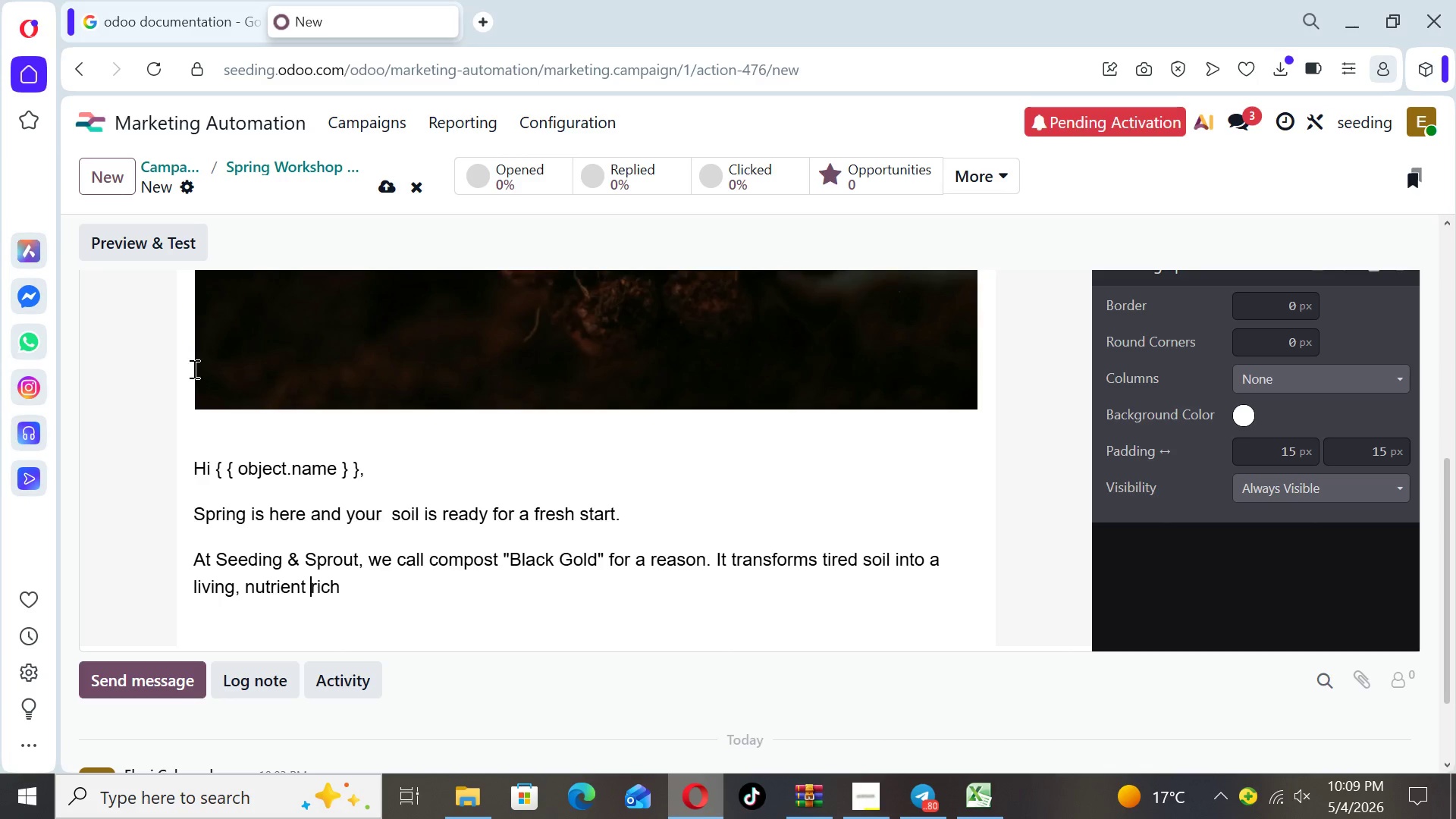 
key(ArrowLeft)
 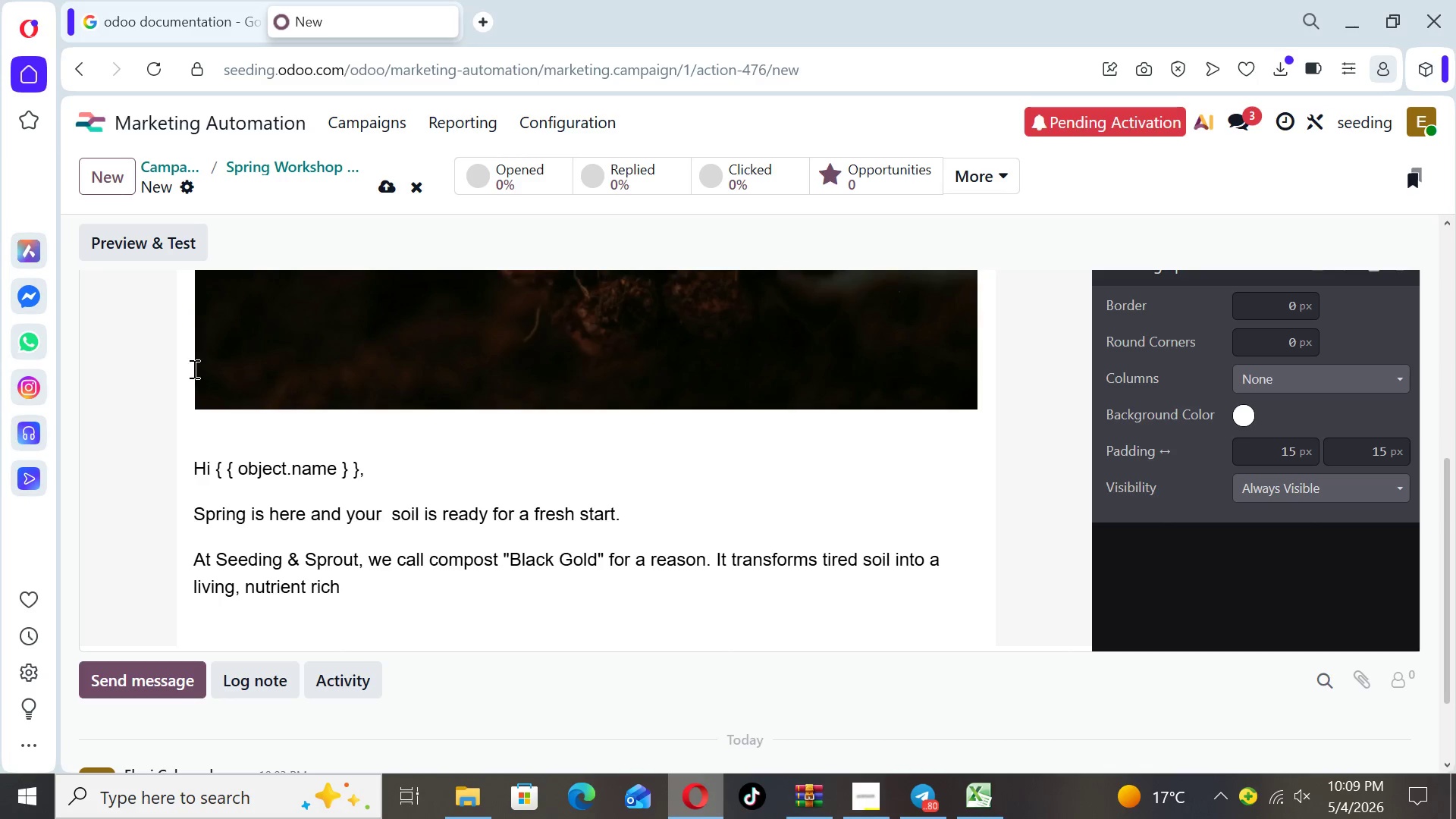 
key(Backspace)
 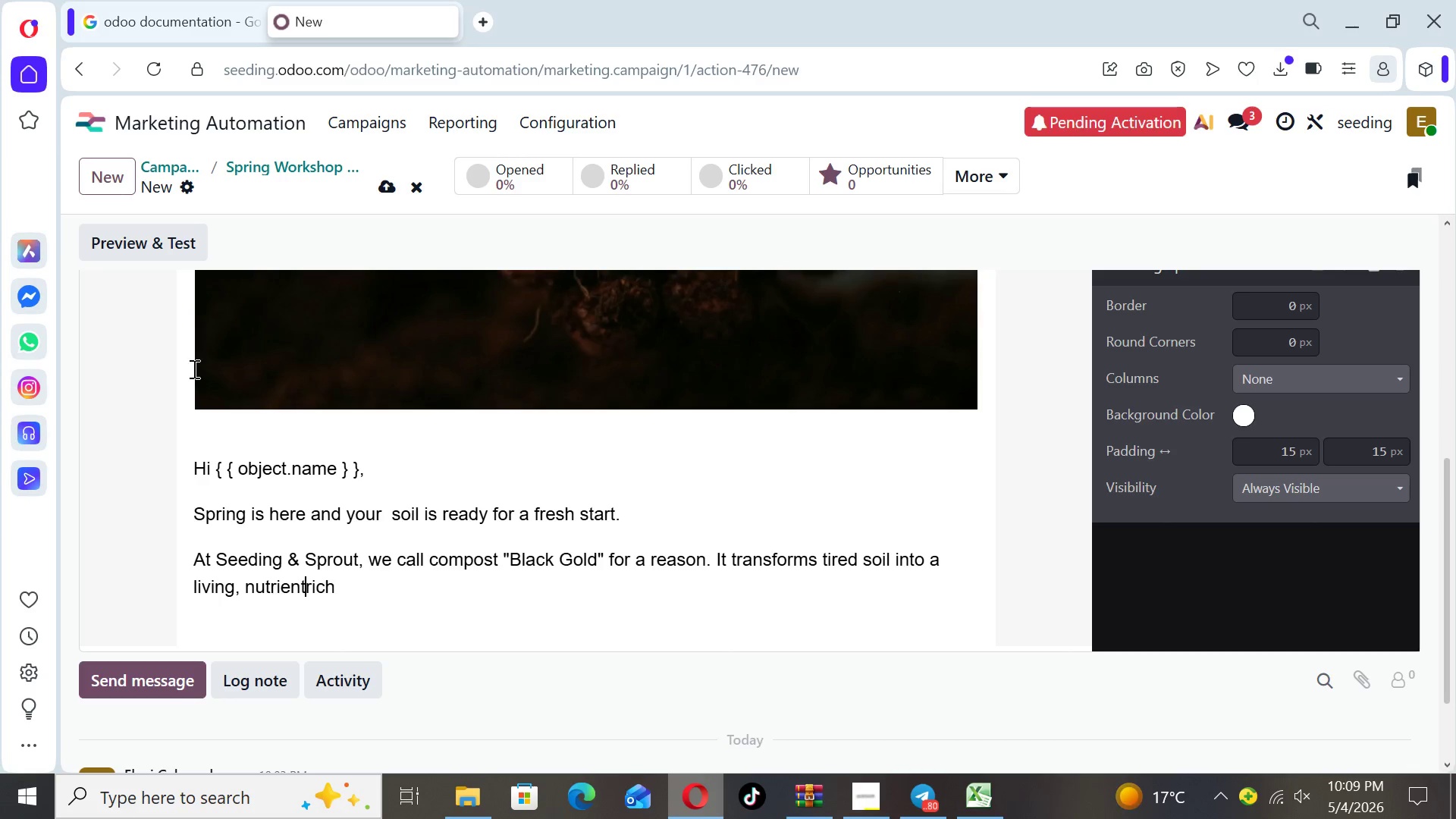 
key(Minus)
 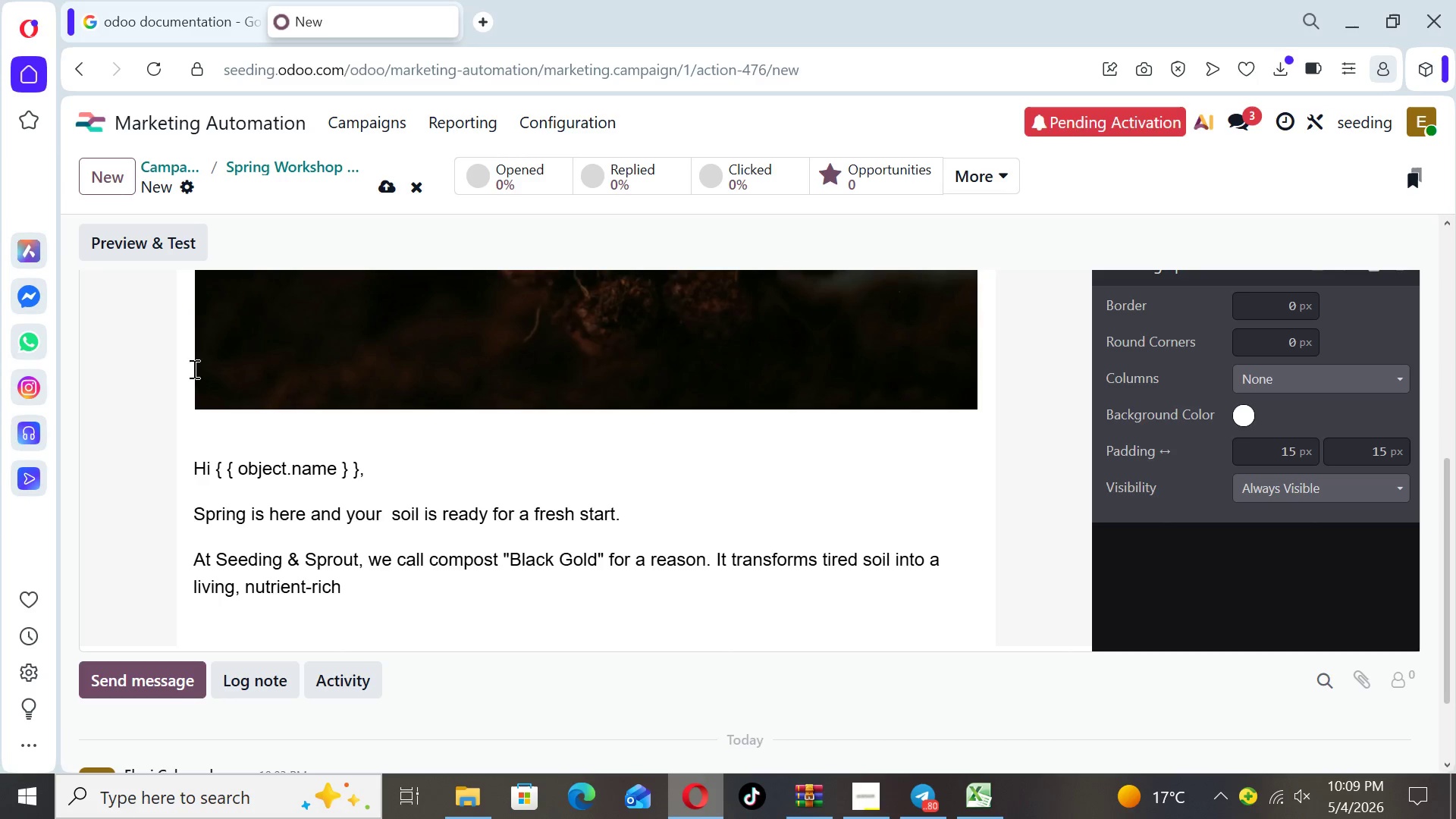 
key(ArrowRight)
 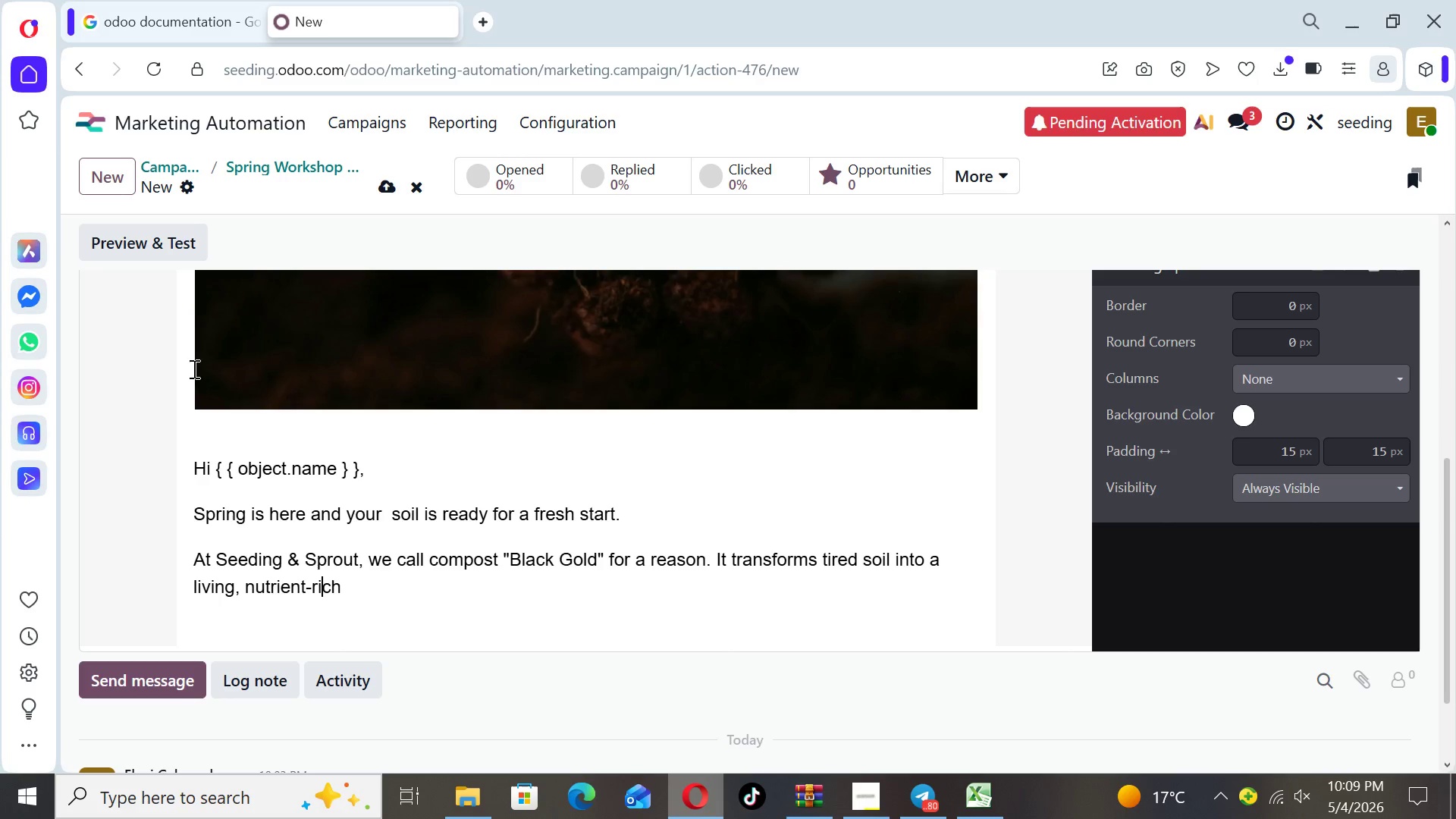 
key(ArrowRight)
 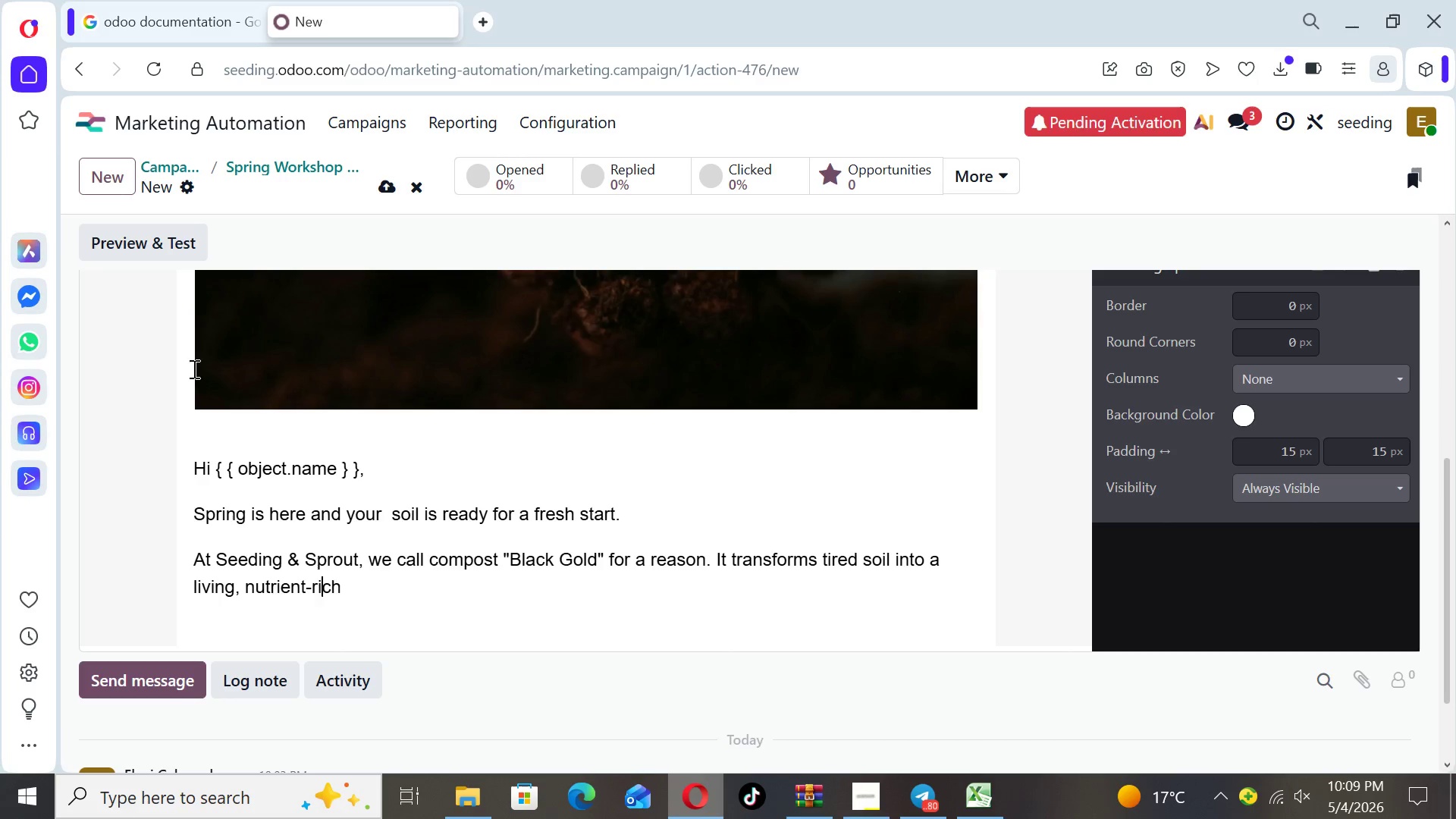 
key(ArrowRight)
 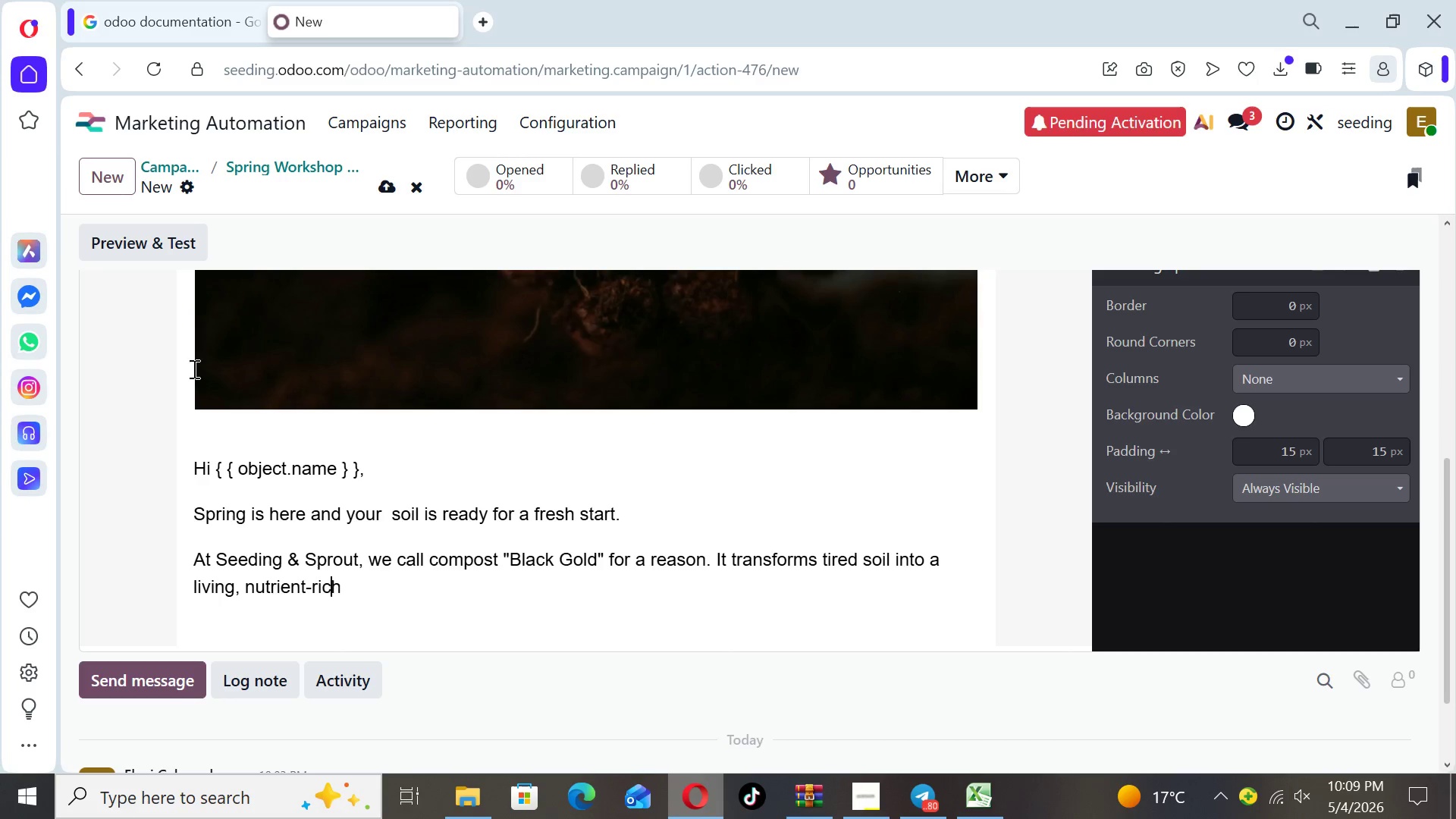 
key(ArrowRight)
 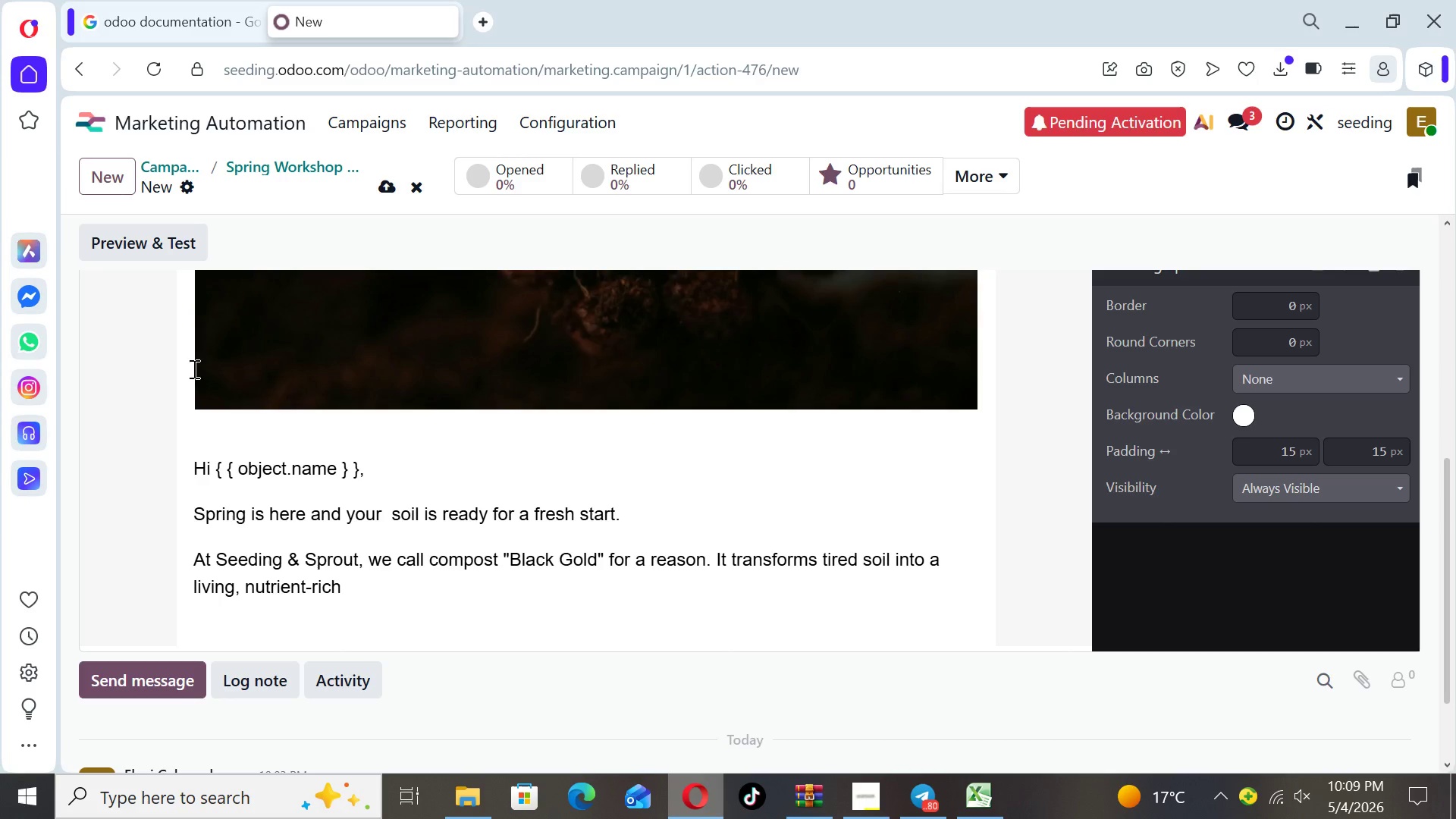 
type( foundation that helps everything grow)
 